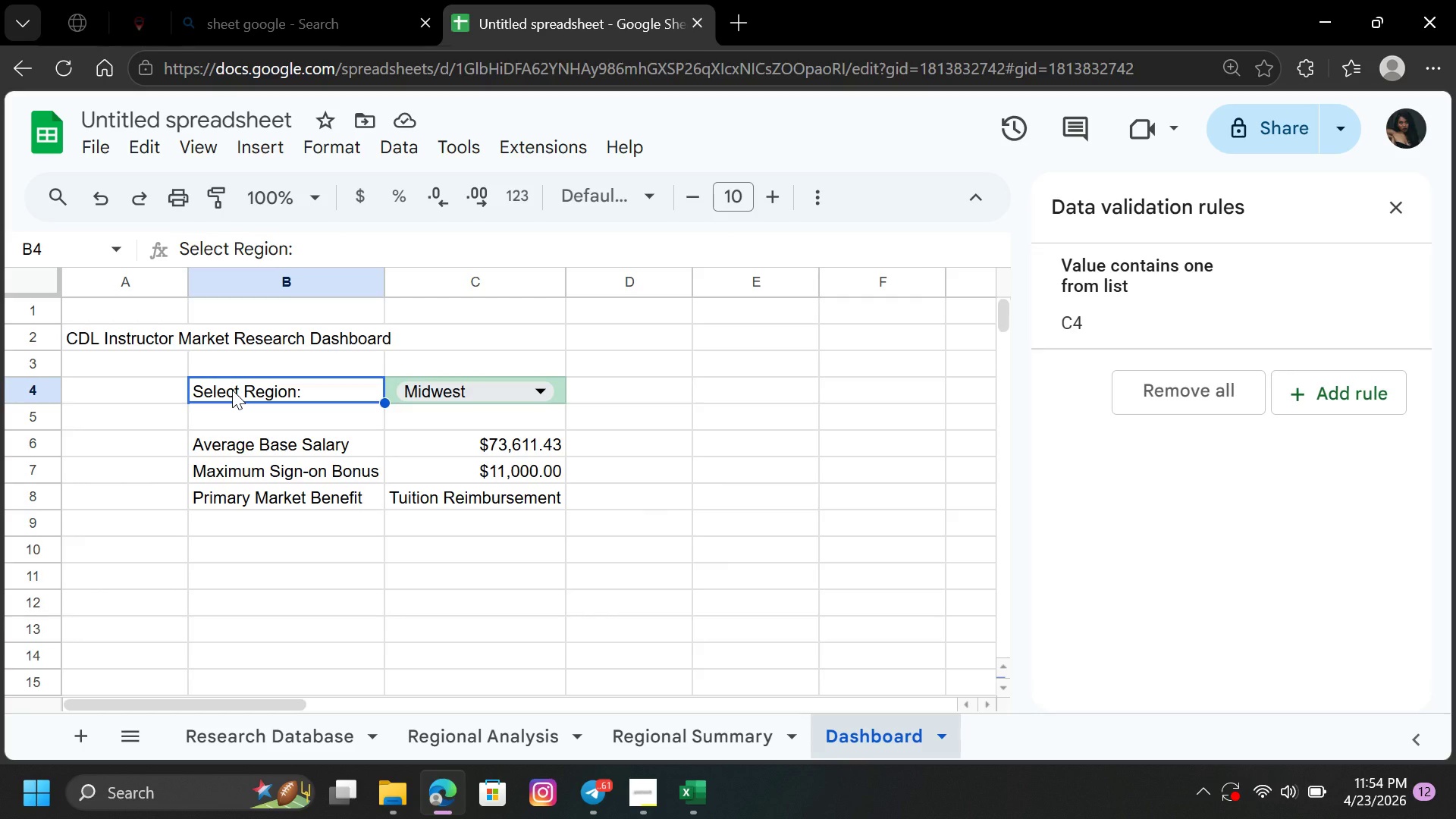 
left_click_drag(start_coordinate=[232, 390], to_coordinate=[524, 447])
 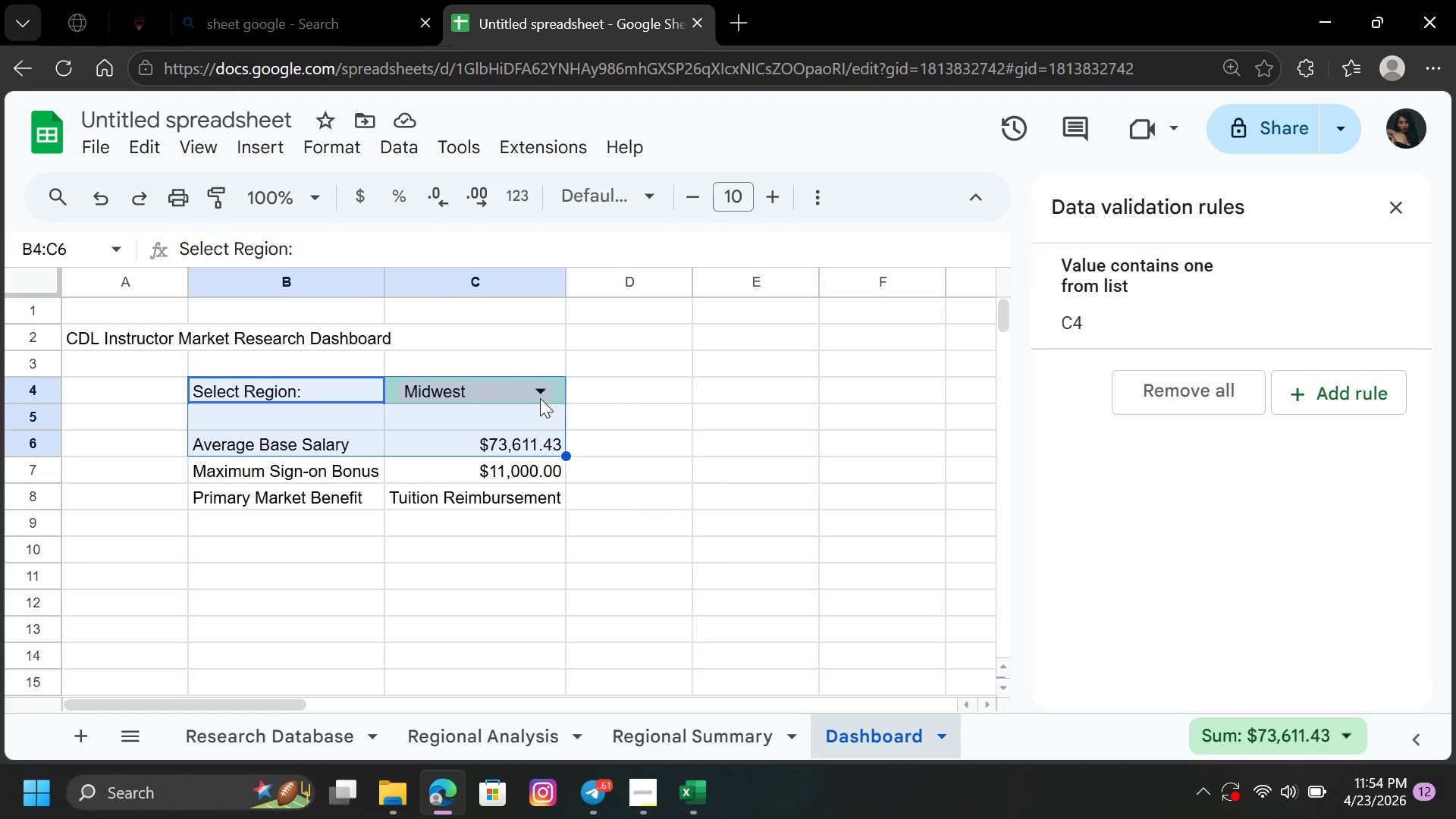 
left_click([540, 398])
 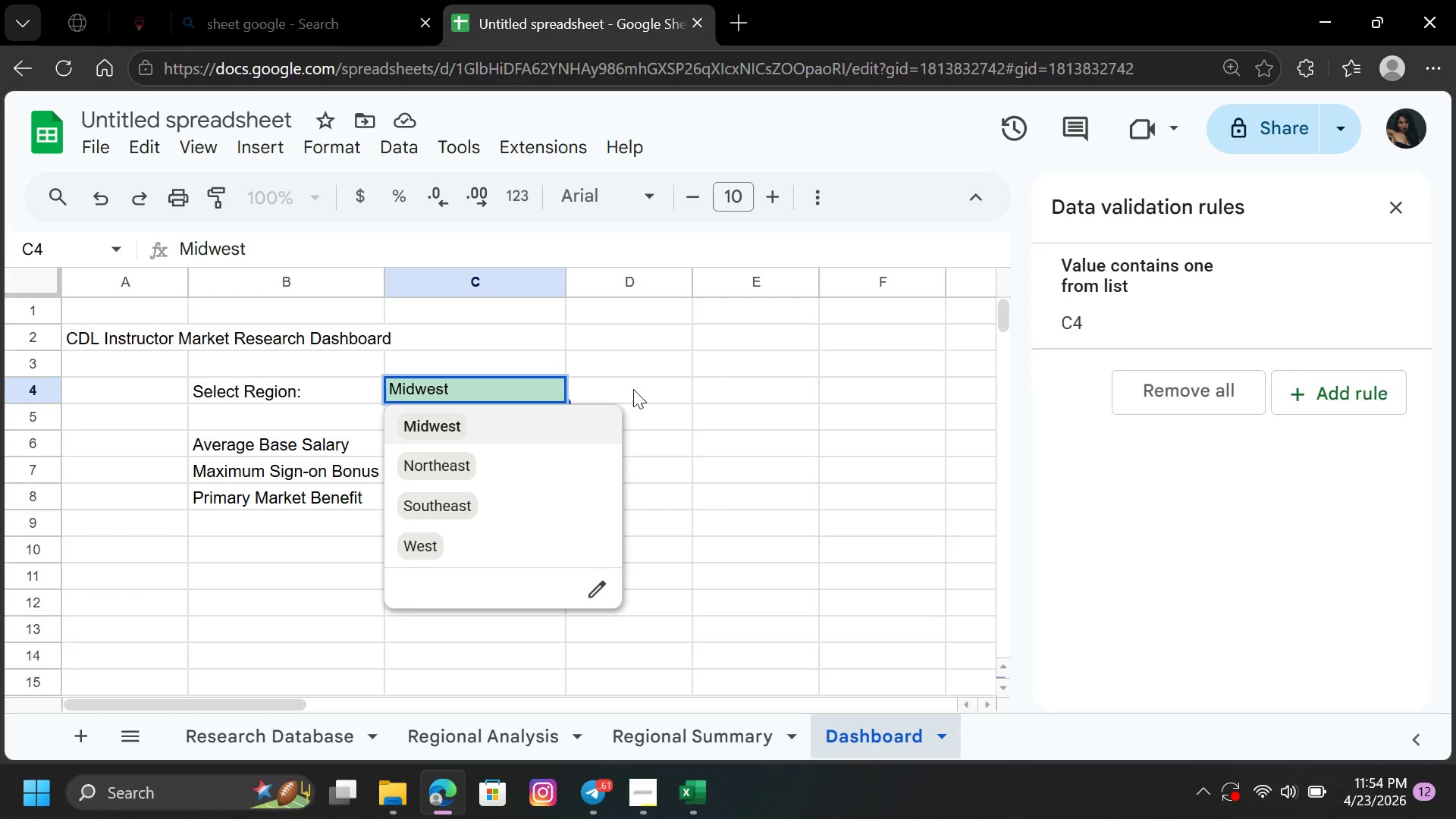 
left_click([644, 389])
 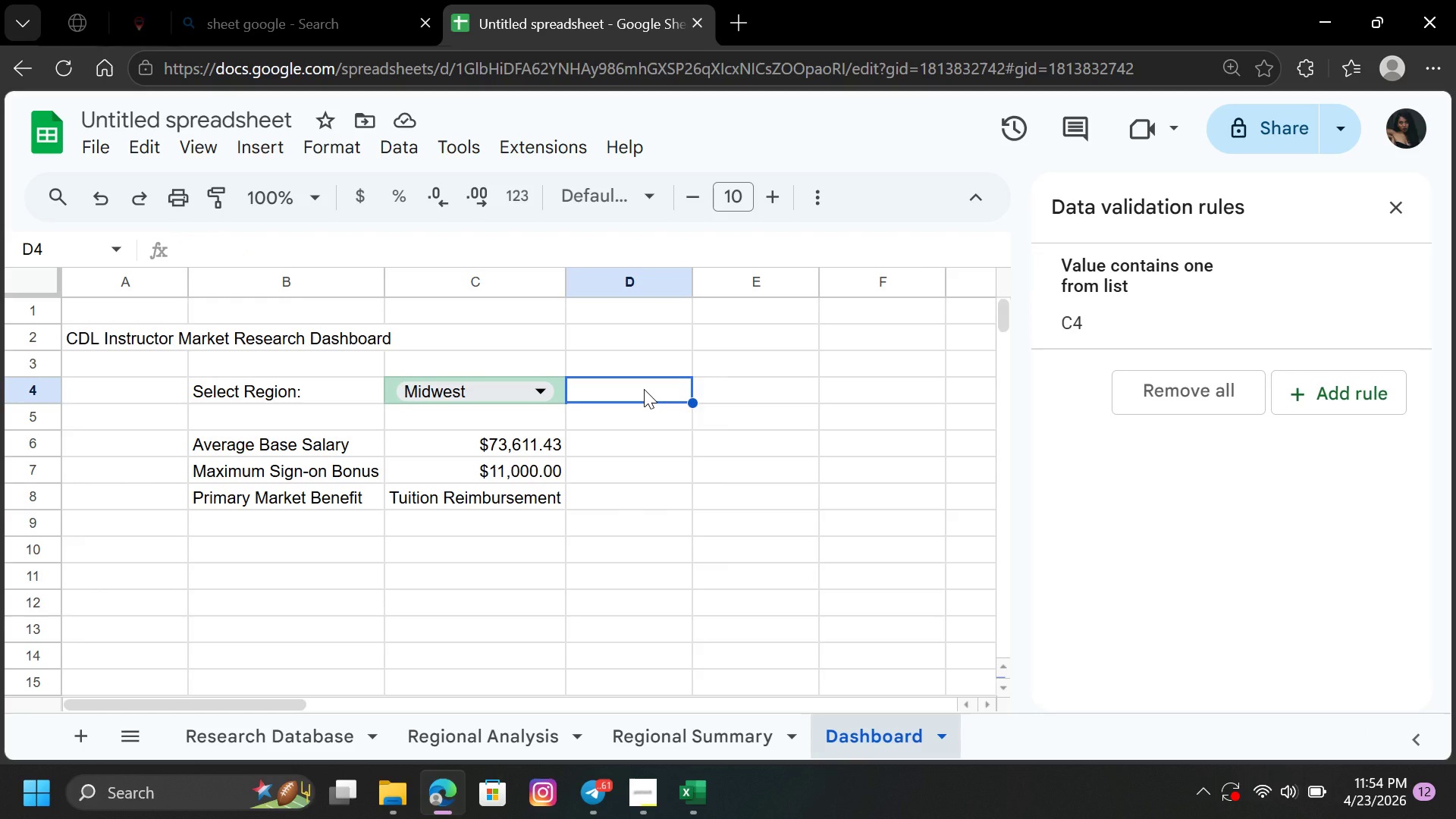 
wait(9.7)
 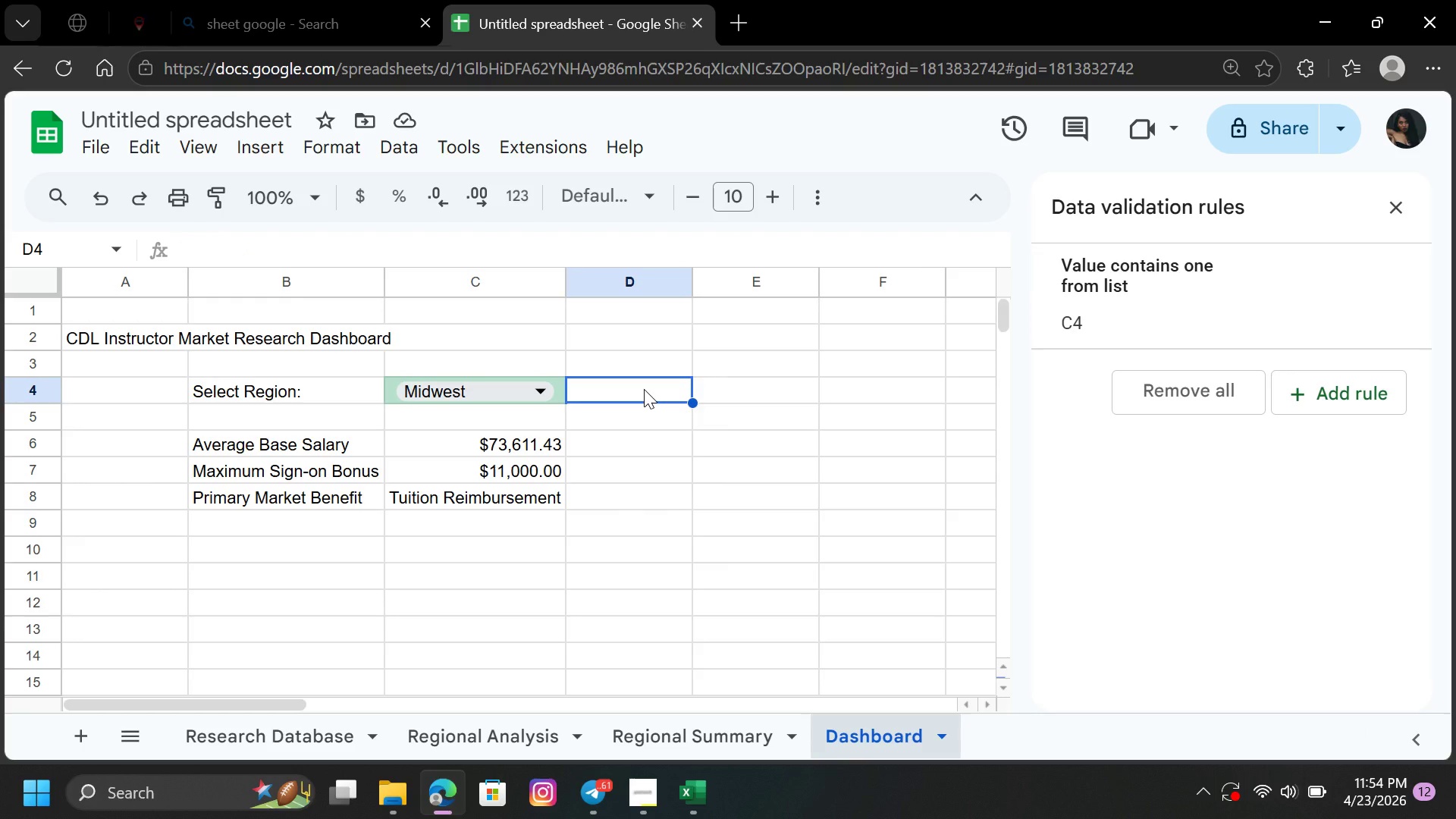 
left_click([293, 546])
 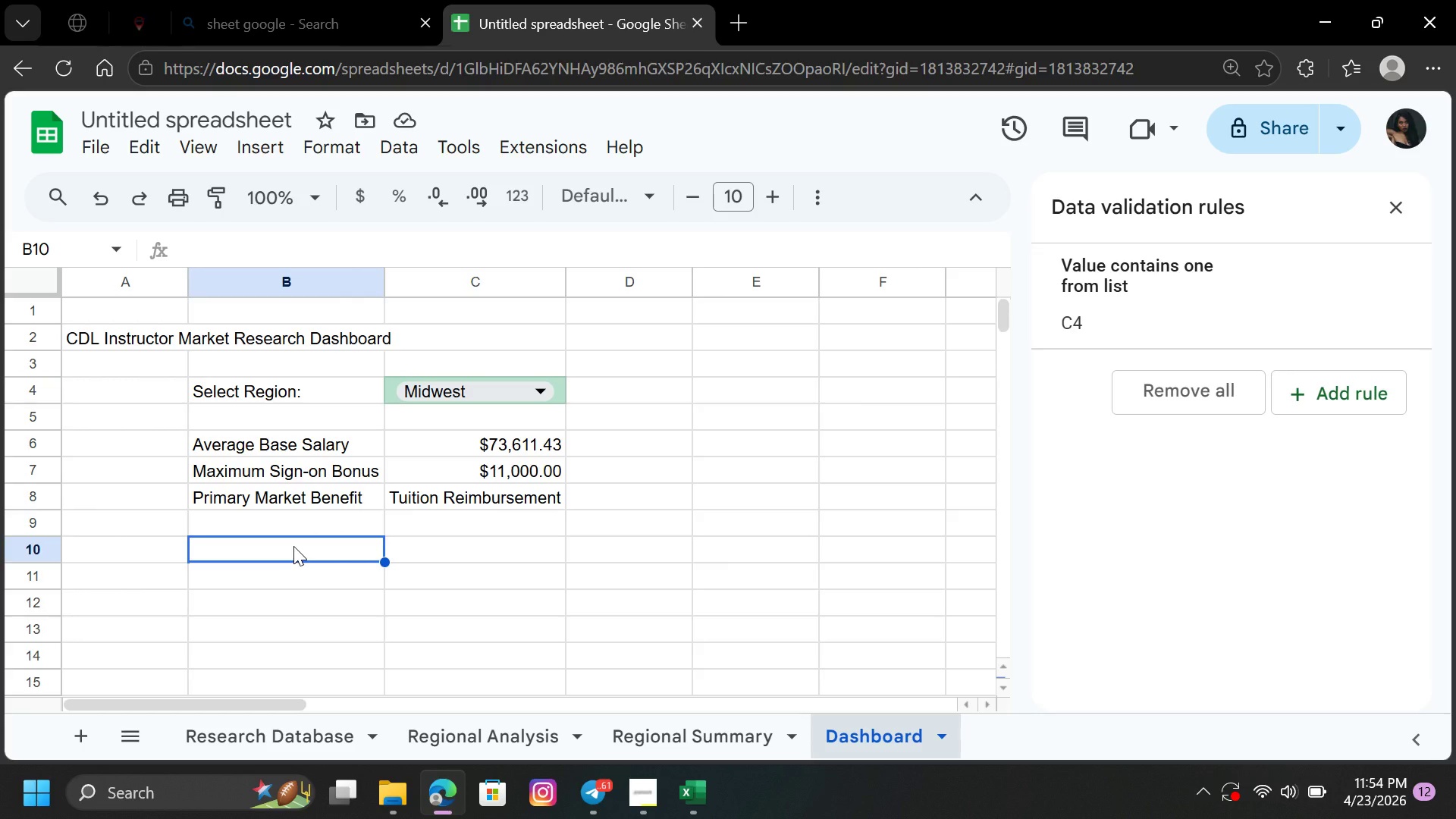 
type(SE)
key(Backspace)
key(Backspace)
type(=)
 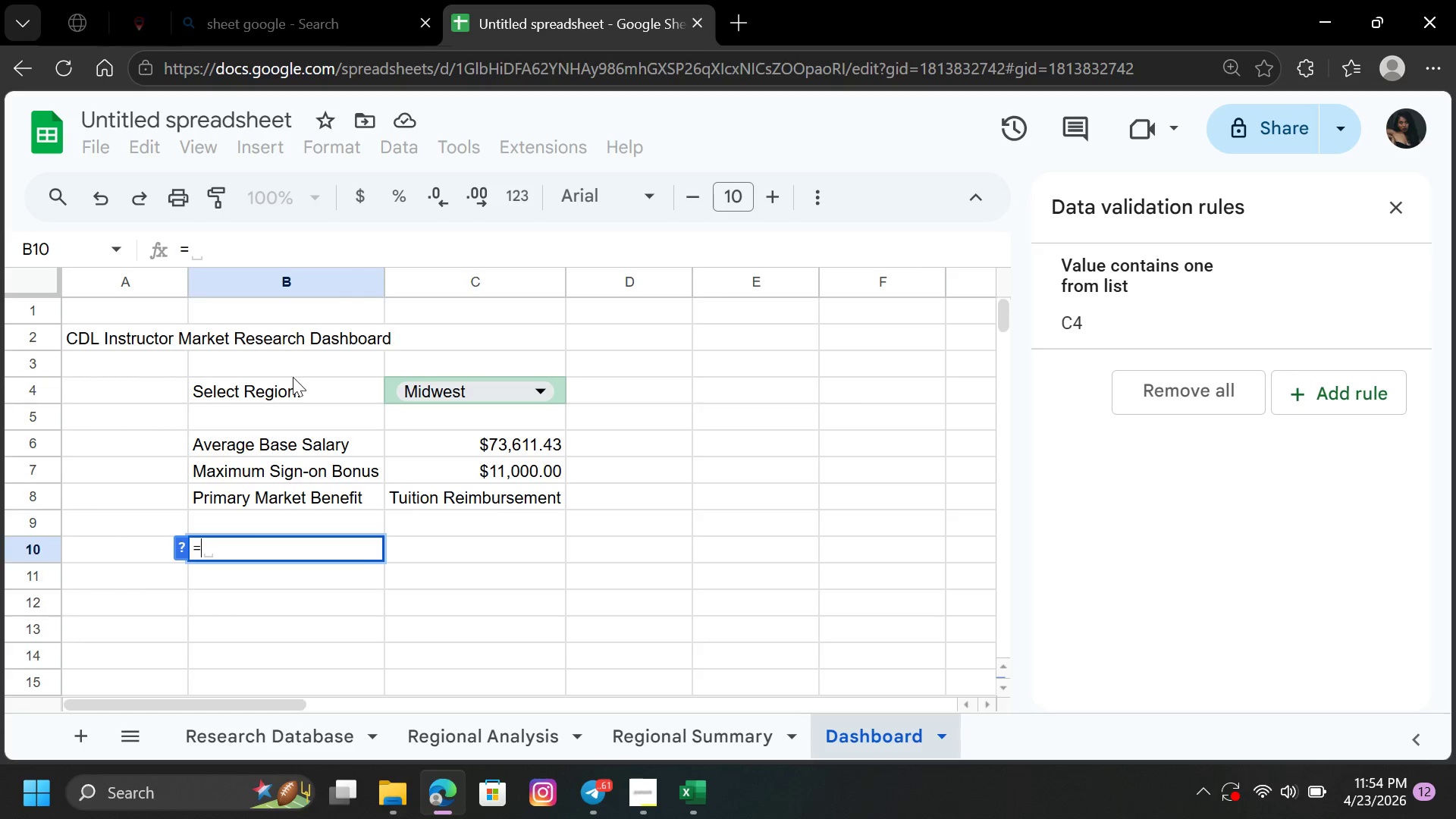 
left_click([293, 382])
 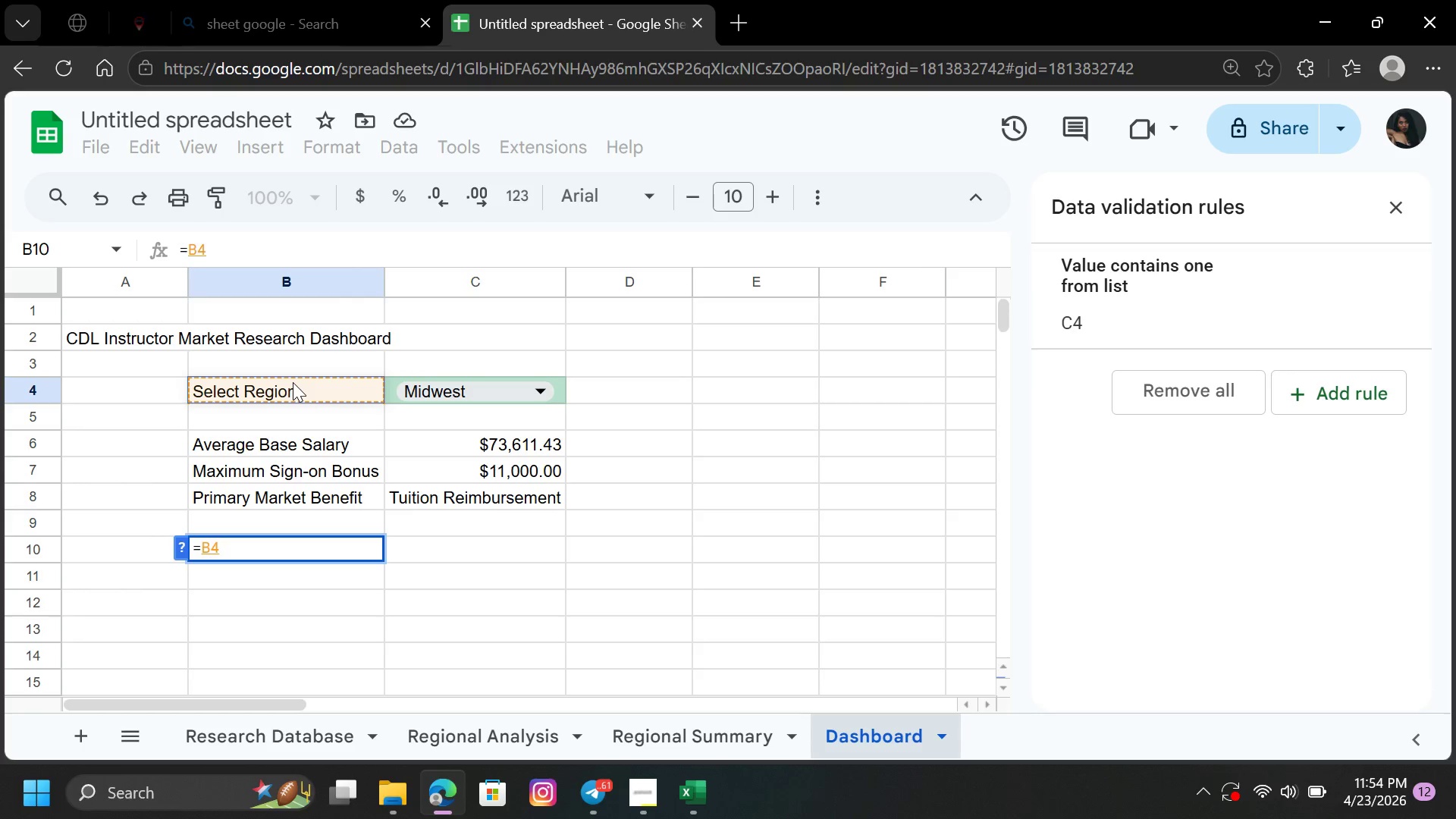 
key(Enter)
 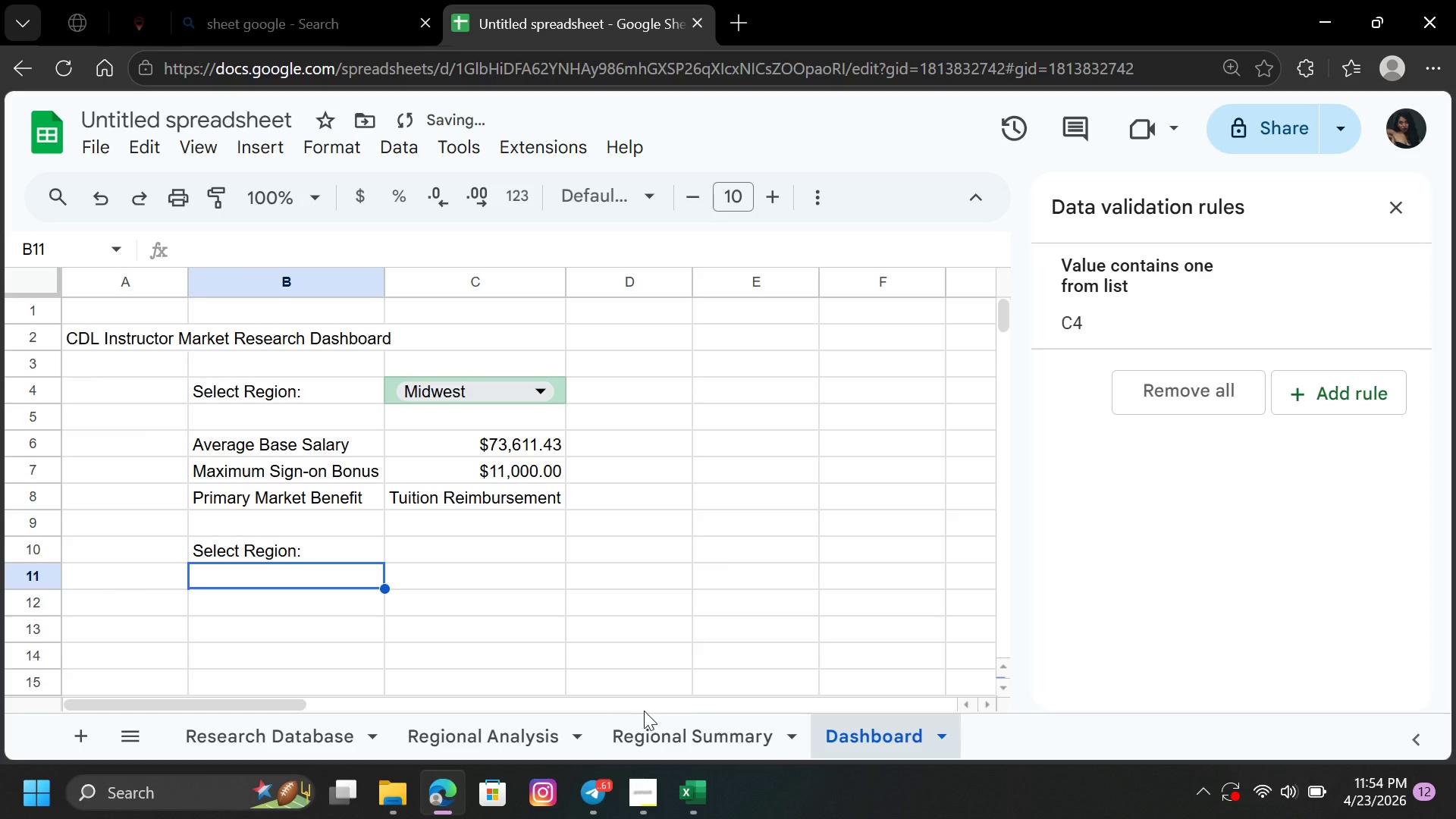 
left_click([654, 723])
 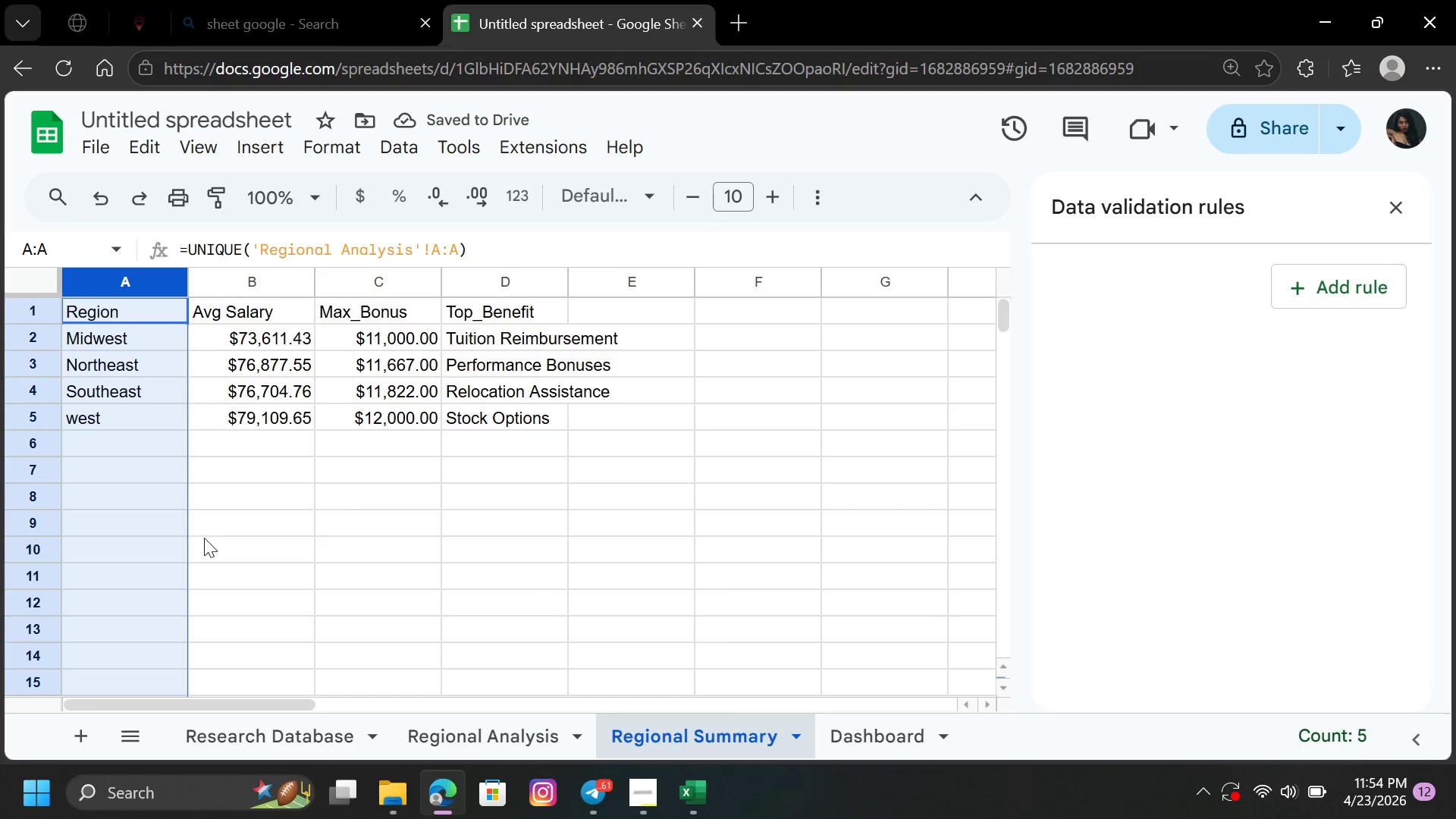 
left_click([232, 544])
 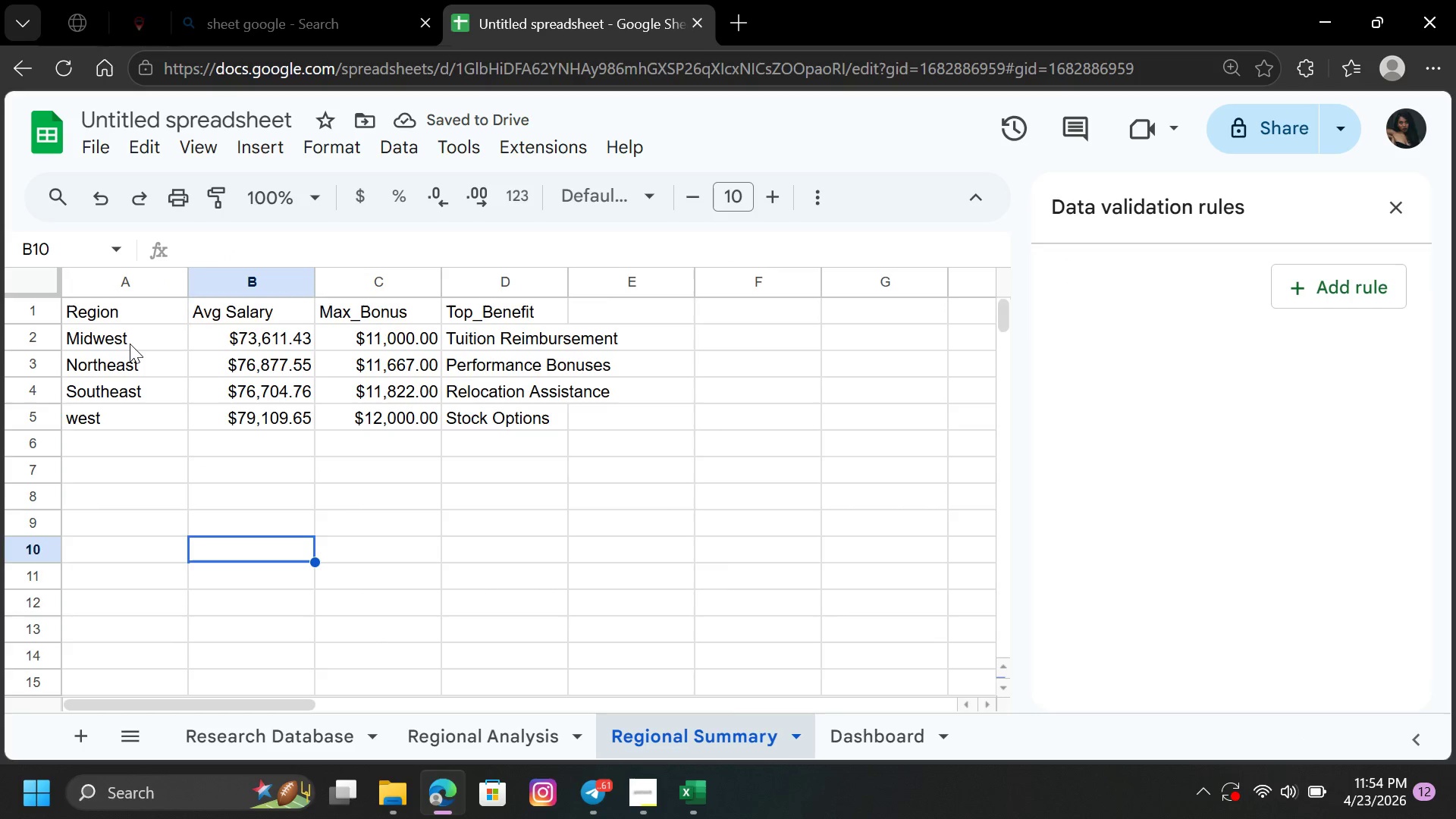 
left_click_drag(start_coordinate=[132, 344], to_coordinate=[150, 414])
 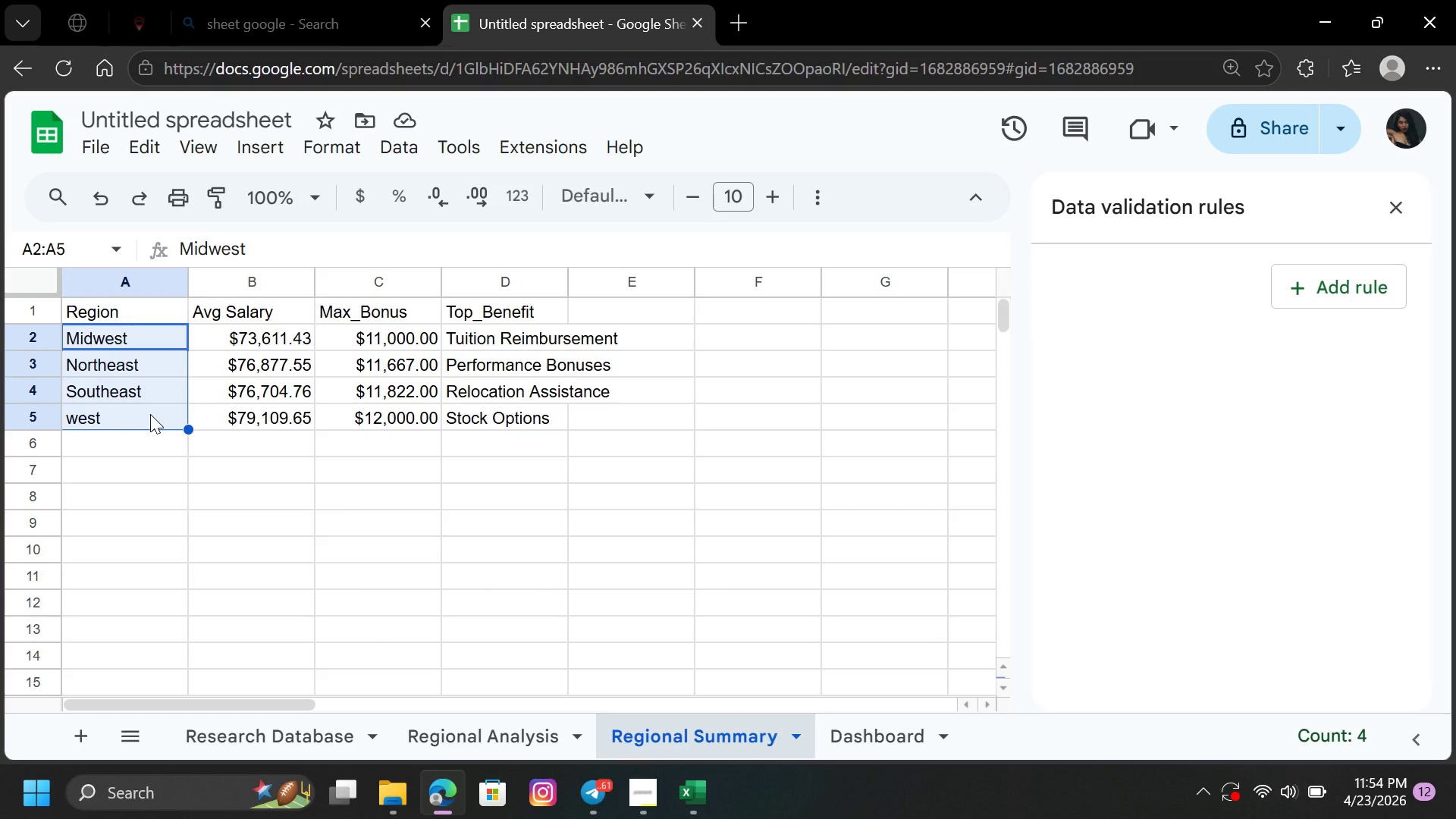 
key(Control+C)
 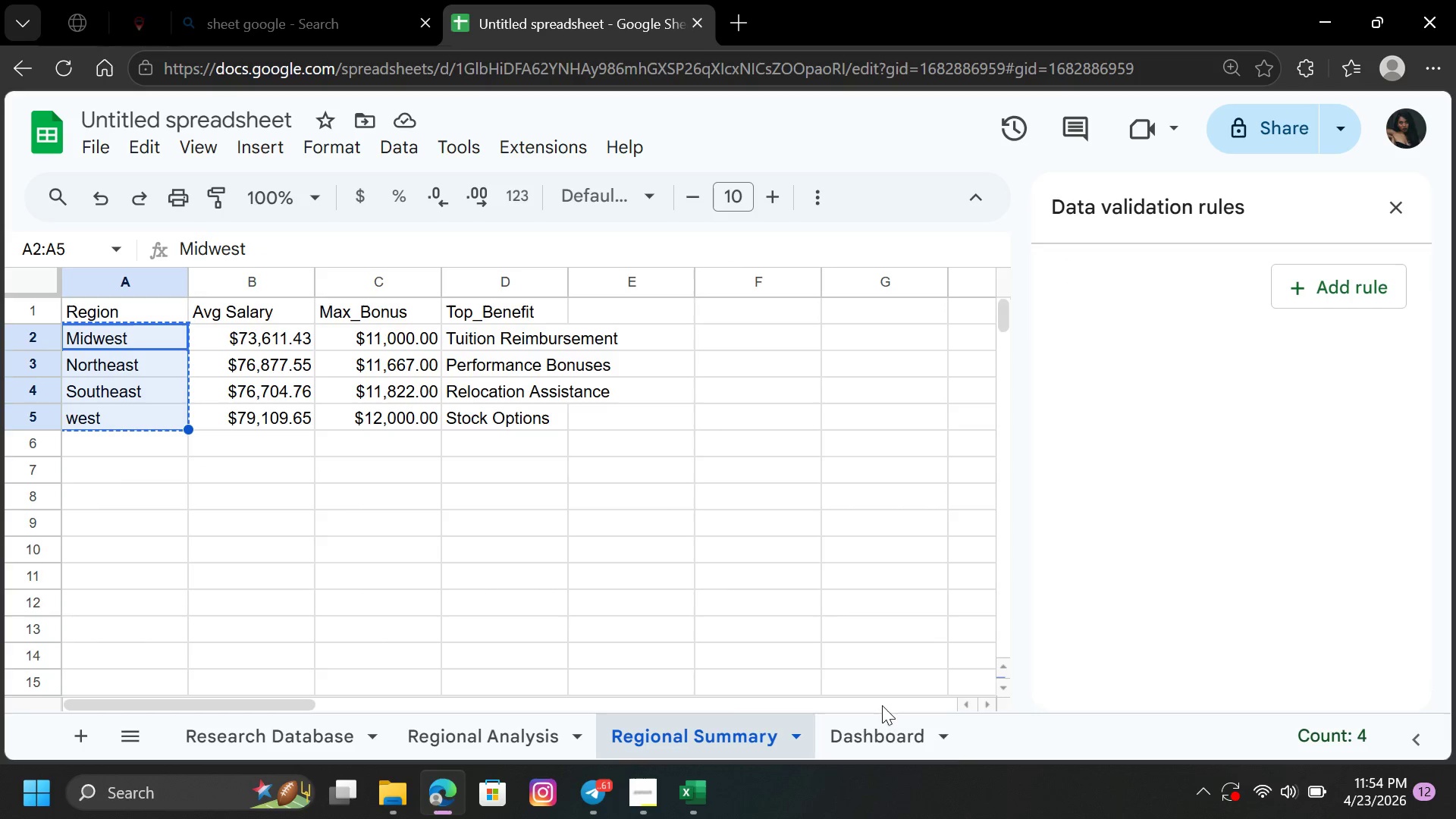 
left_click([882, 736])
 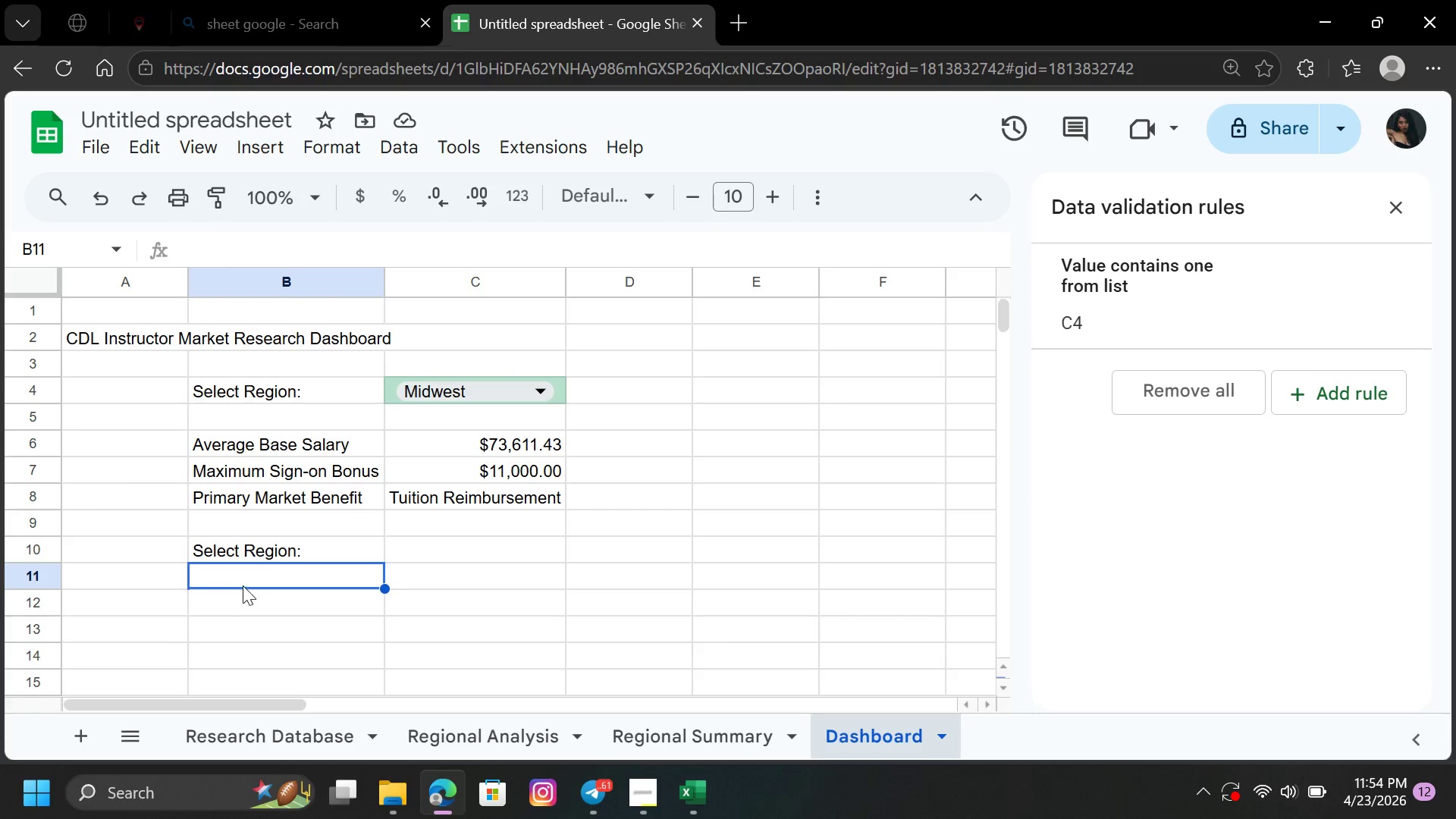 
left_click([246, 578])
 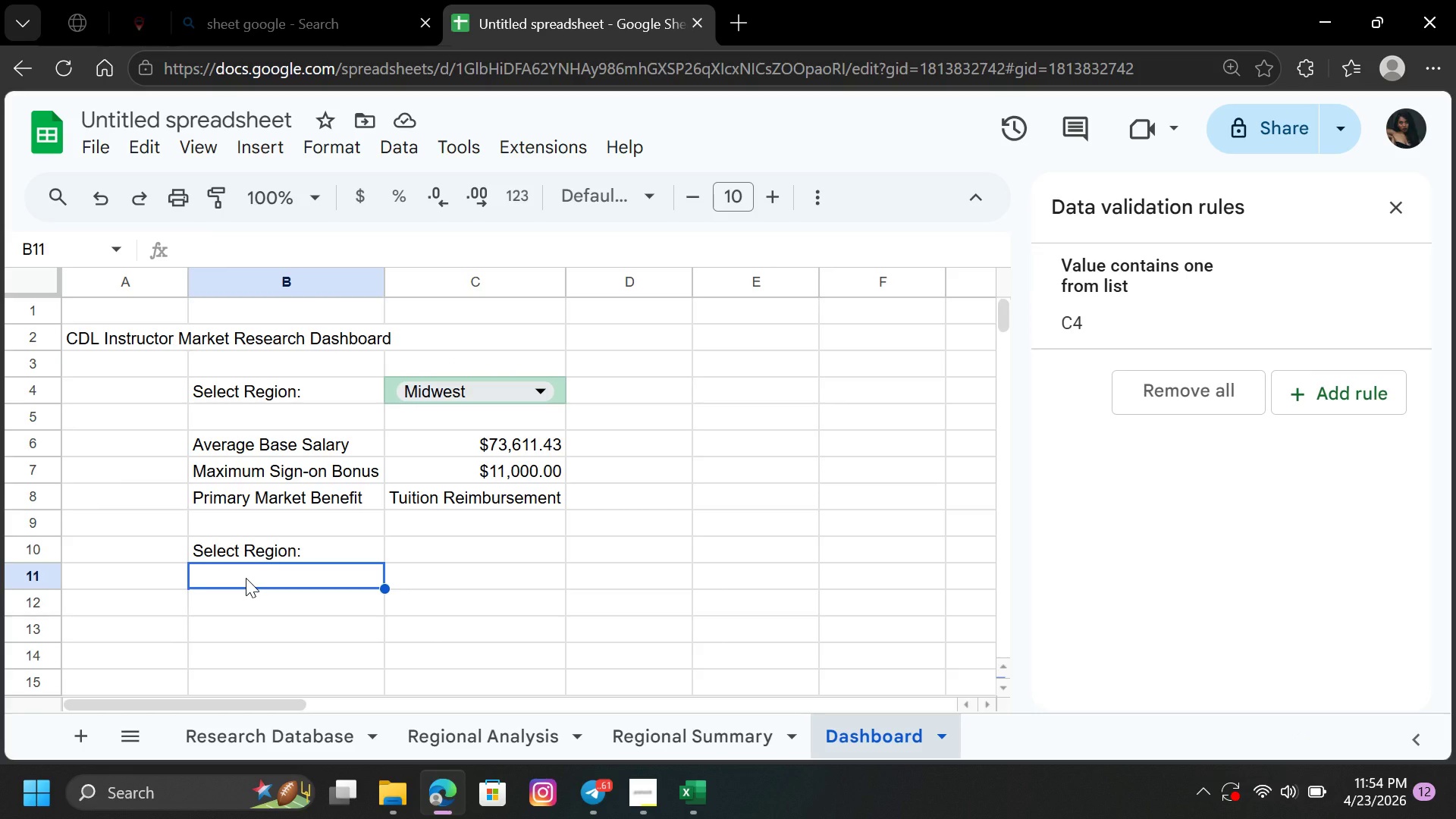 
key(Control+V)
 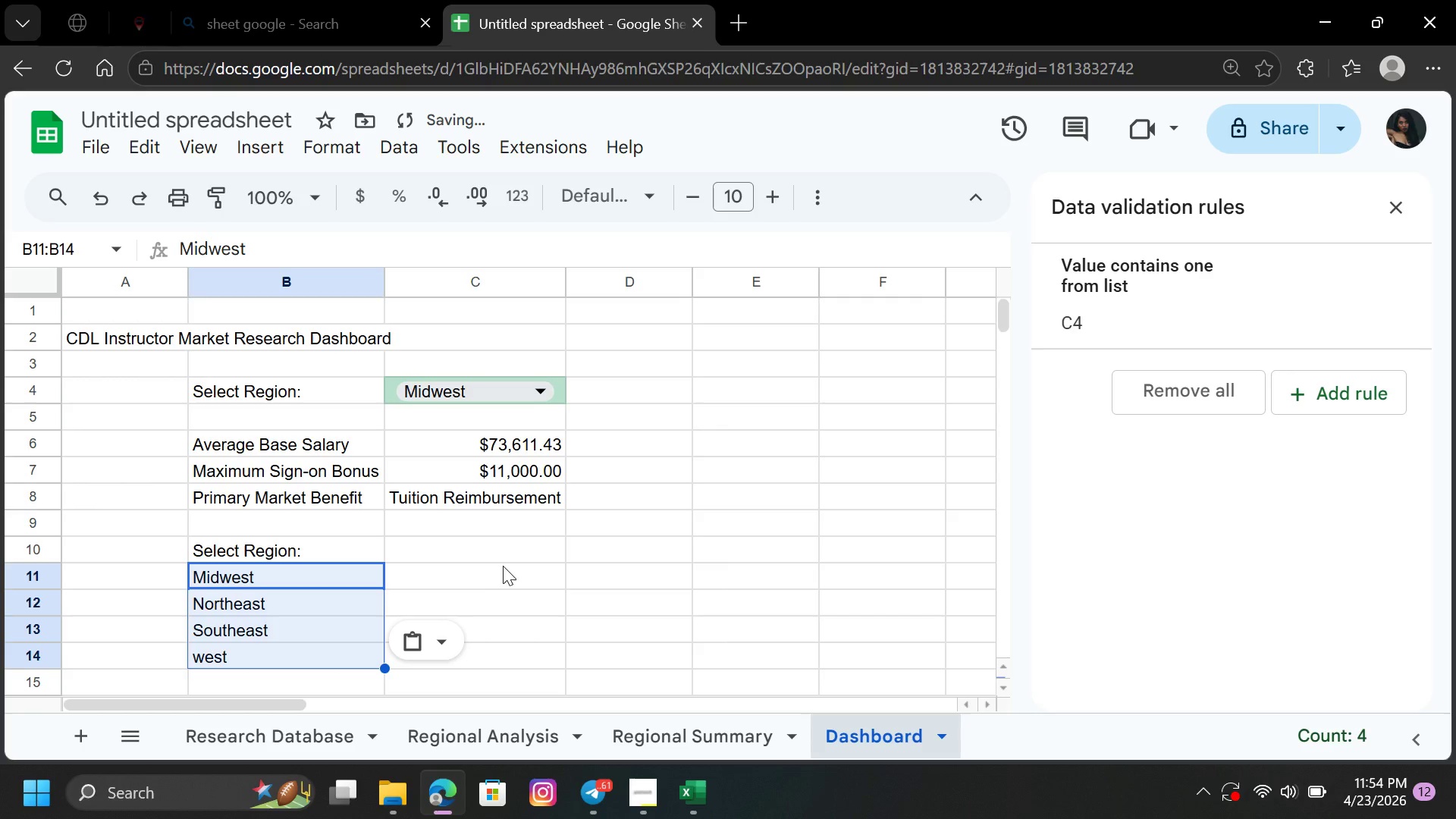 
left_click([503, 568])
 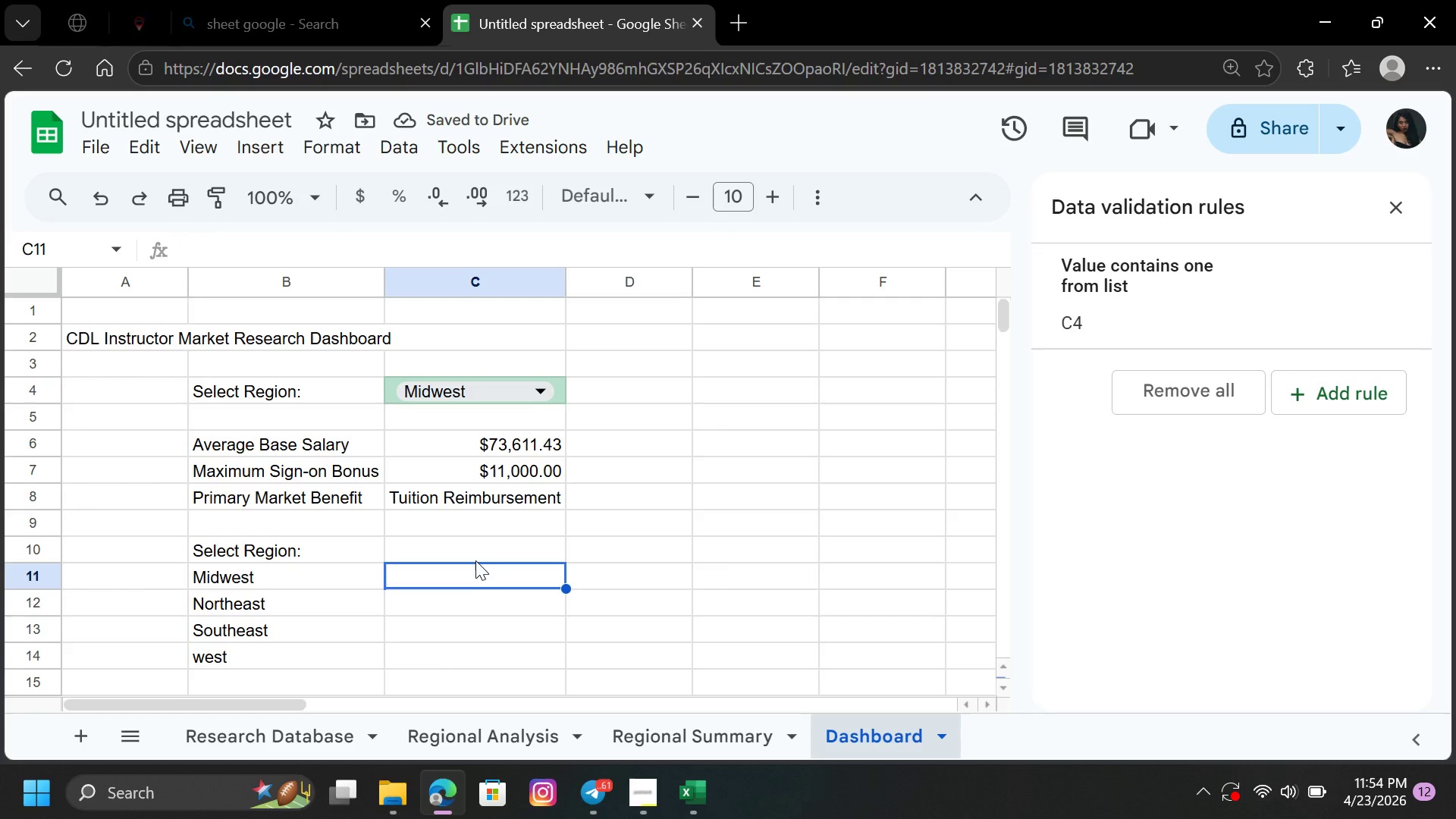 
left_click([475, 548])
 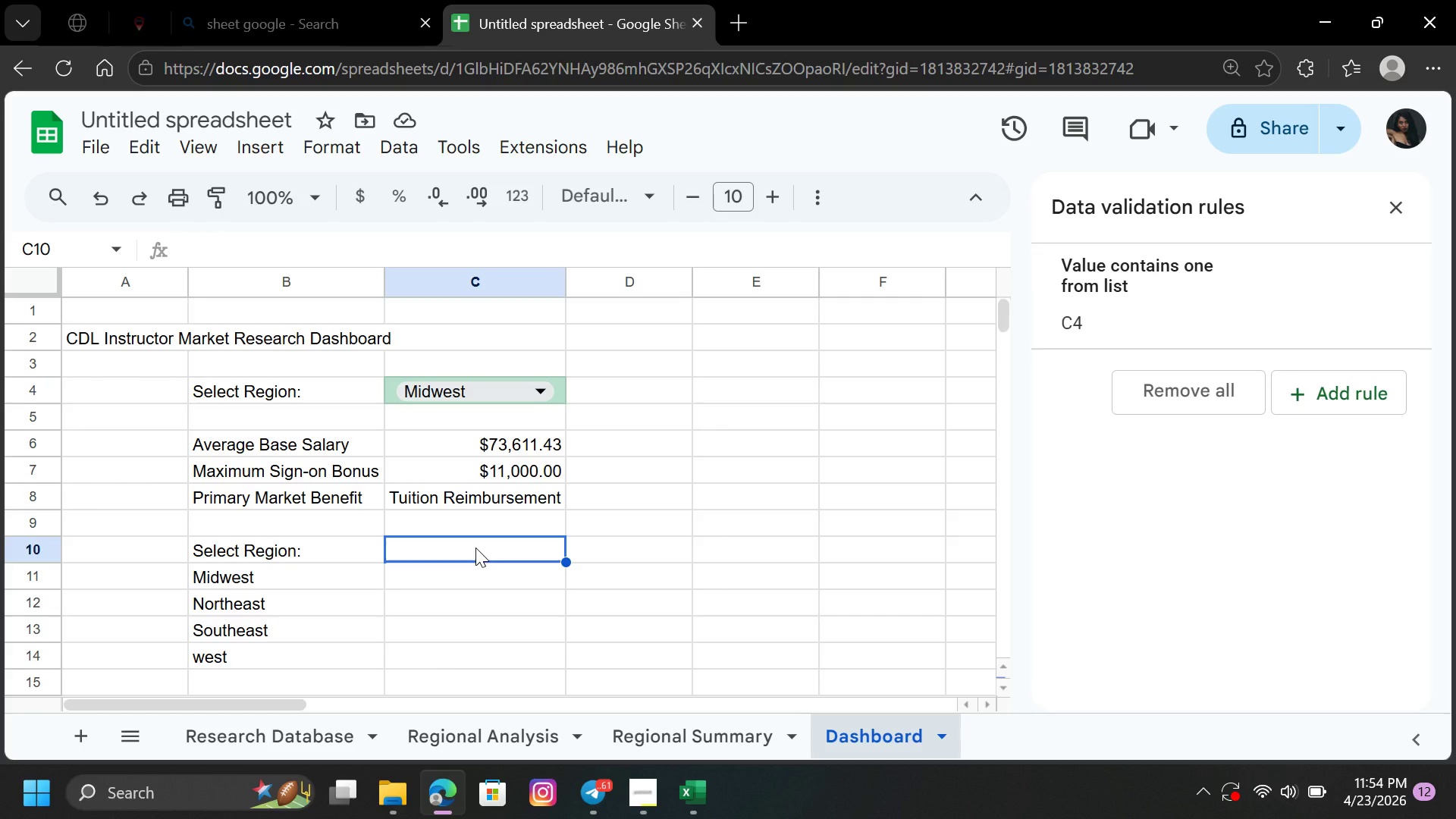 
wait(9.2)
 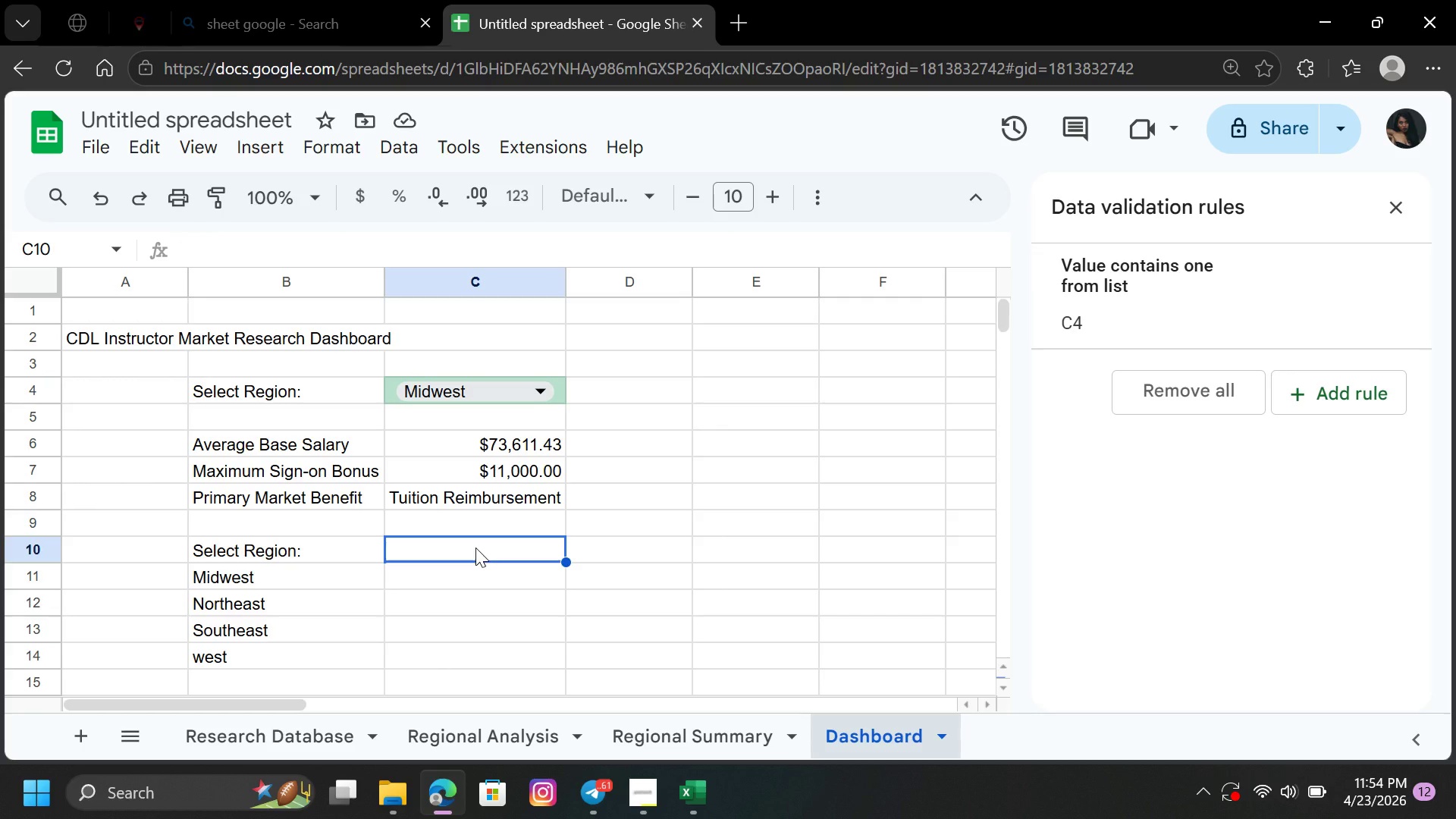 
left_click_drag(start_coordinate=[311, 446], to_coordinate=[504, 448])
 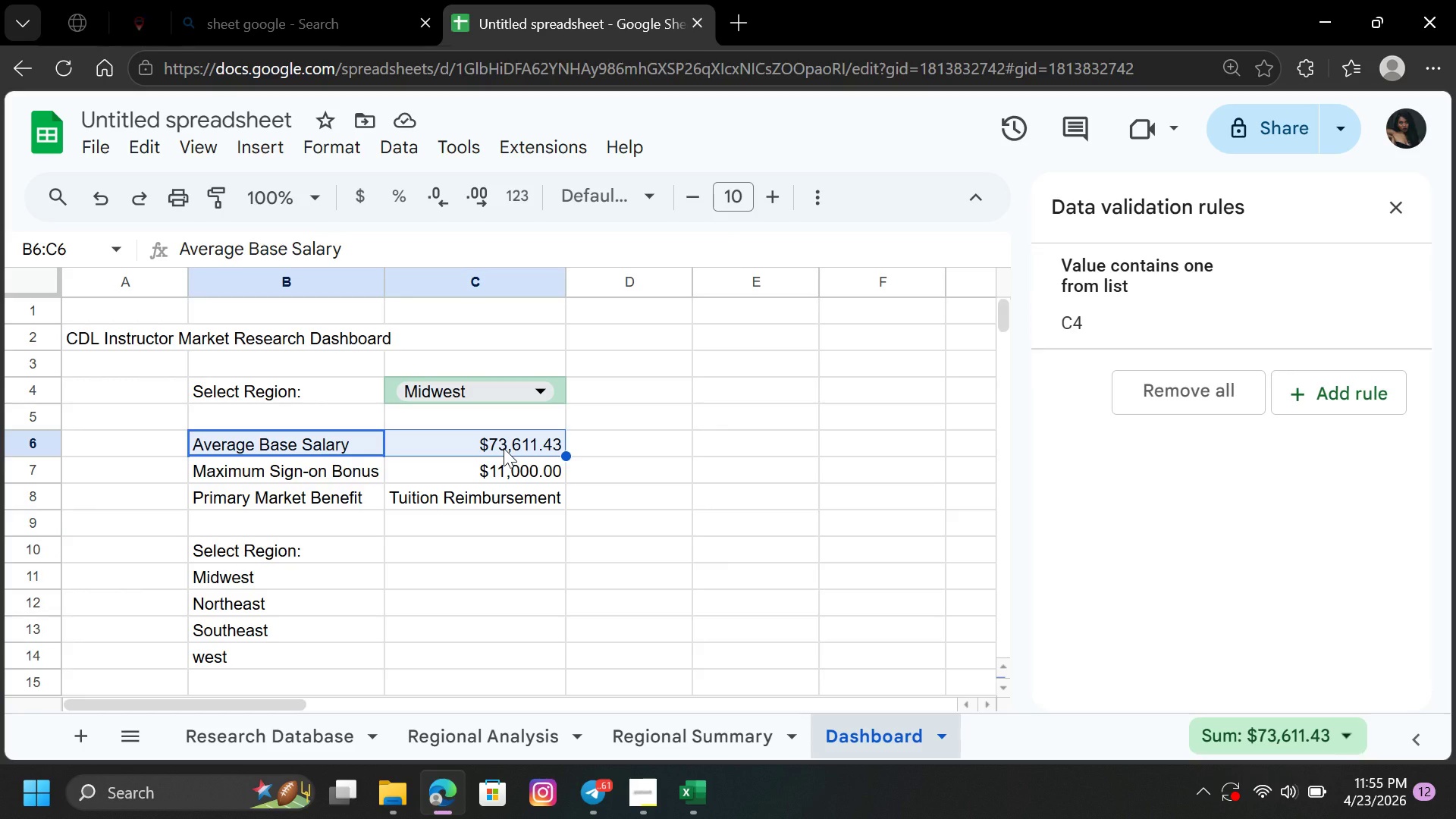 
key(Control+C)
 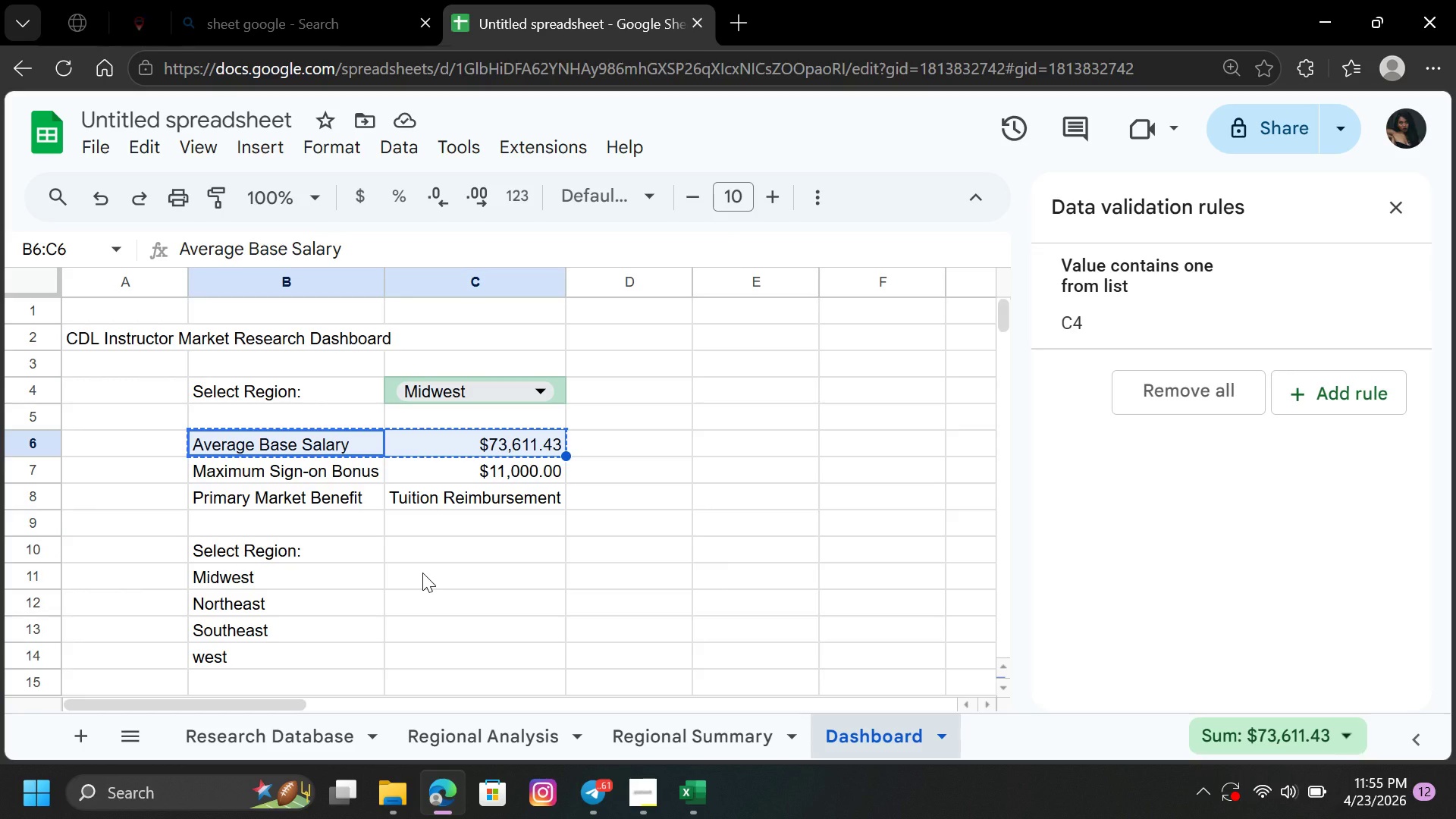 
left_click([422, 572])
 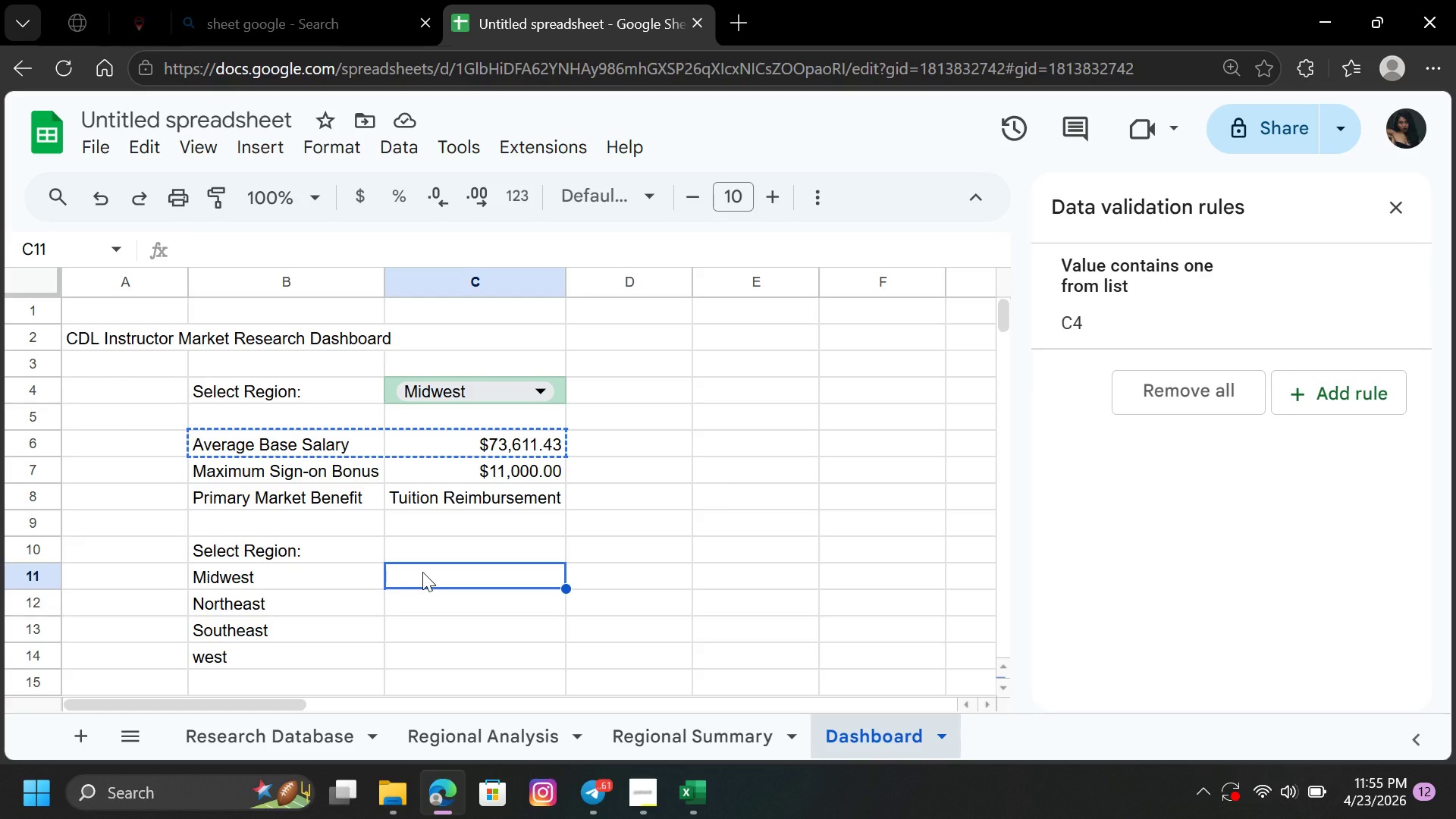 
key(Control+V)
 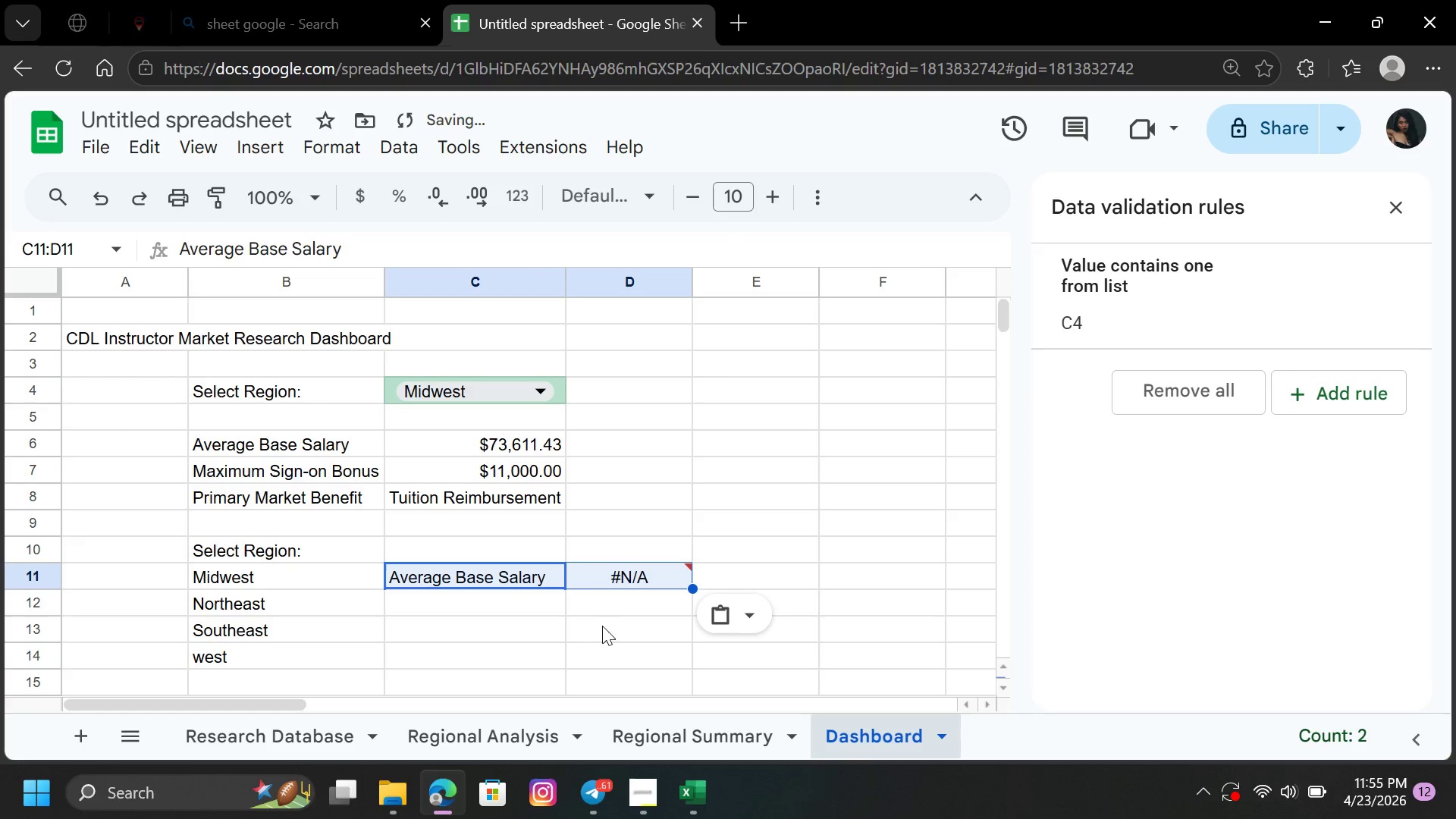 
left_click([616, 645])
 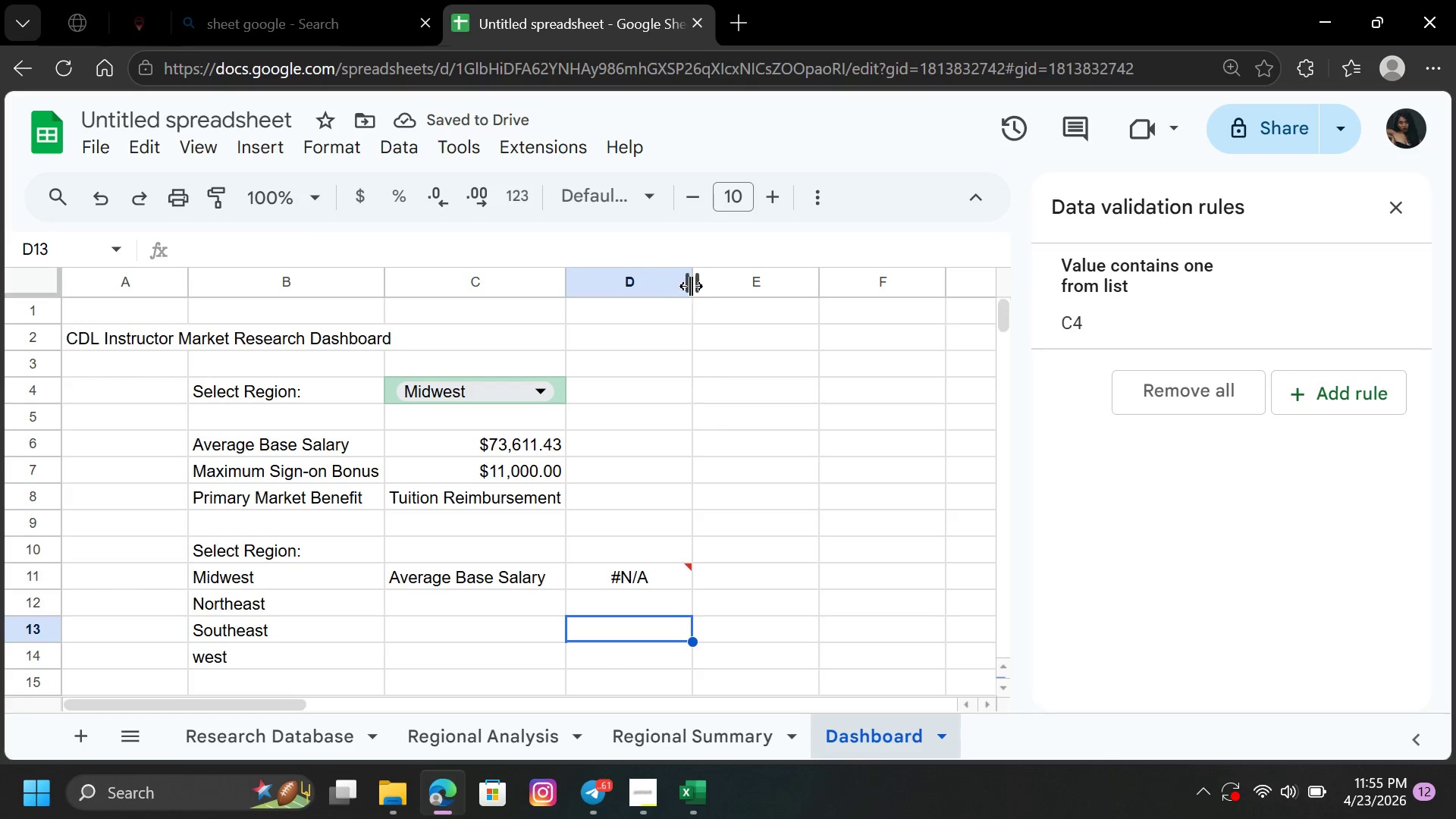 
left_click_drag(start_coordinate=[689, 281], to_coordinate=[722, 290])
 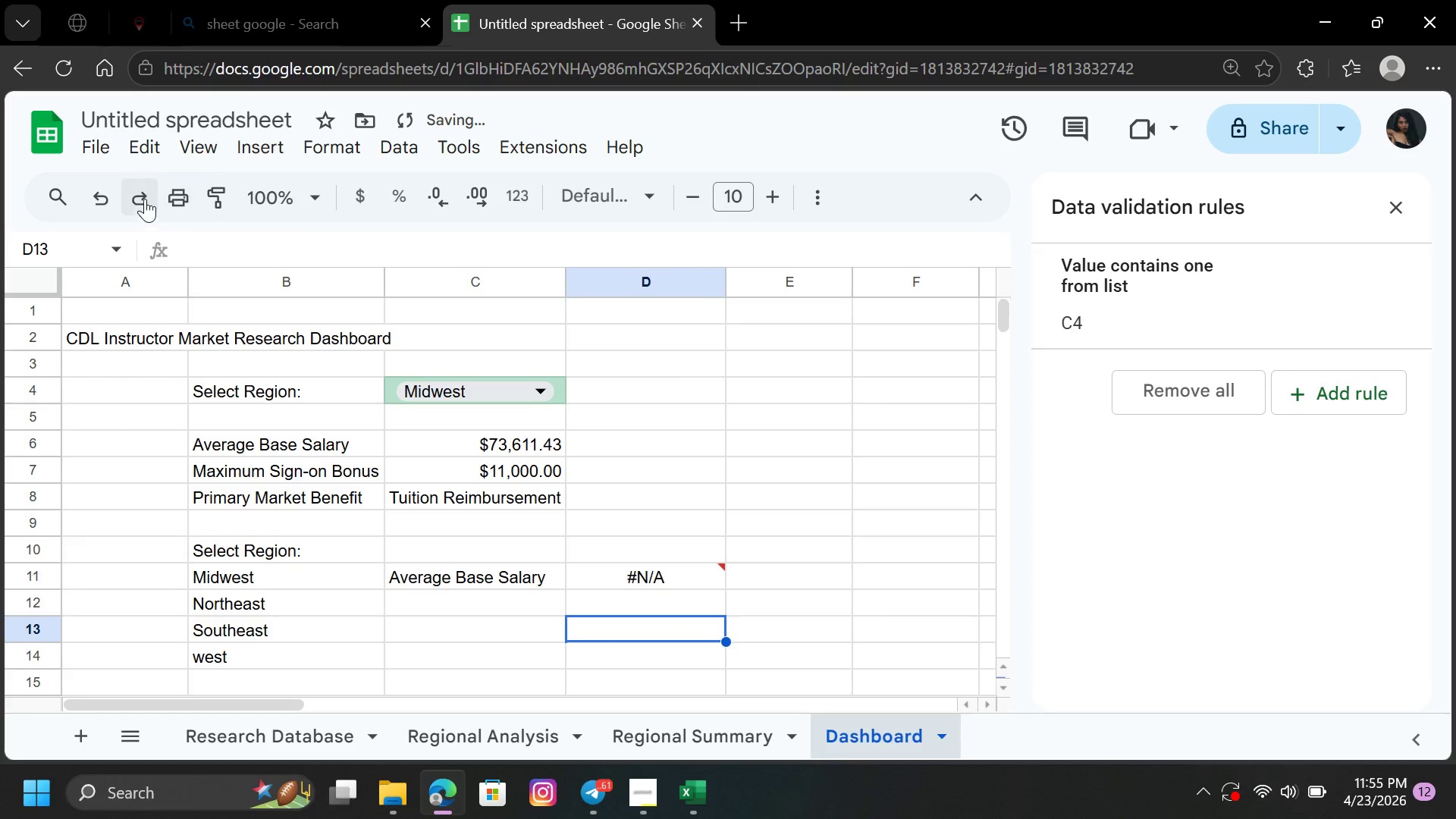 
left_click([101, 194])
 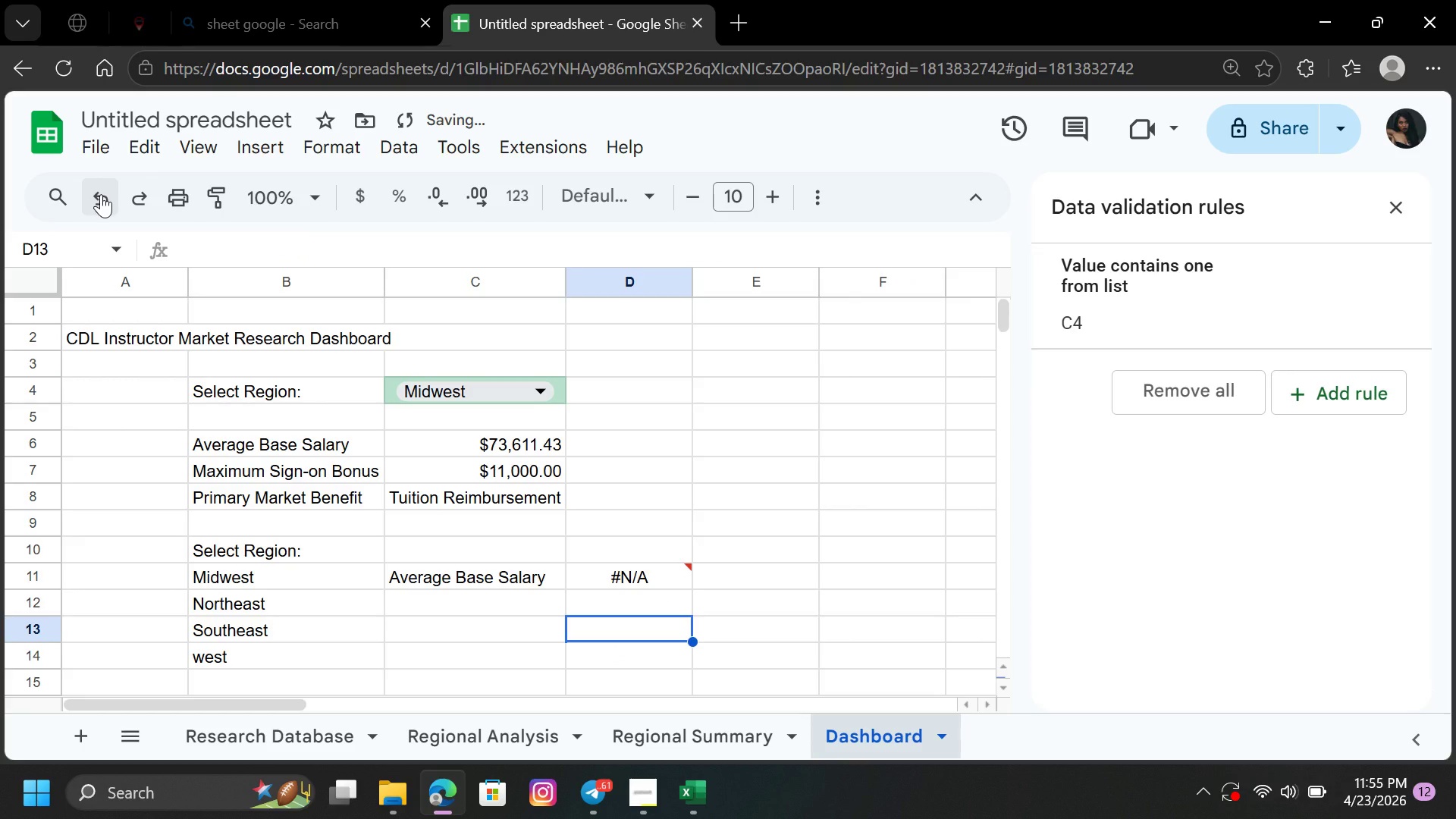 
left_click([101, 194])
 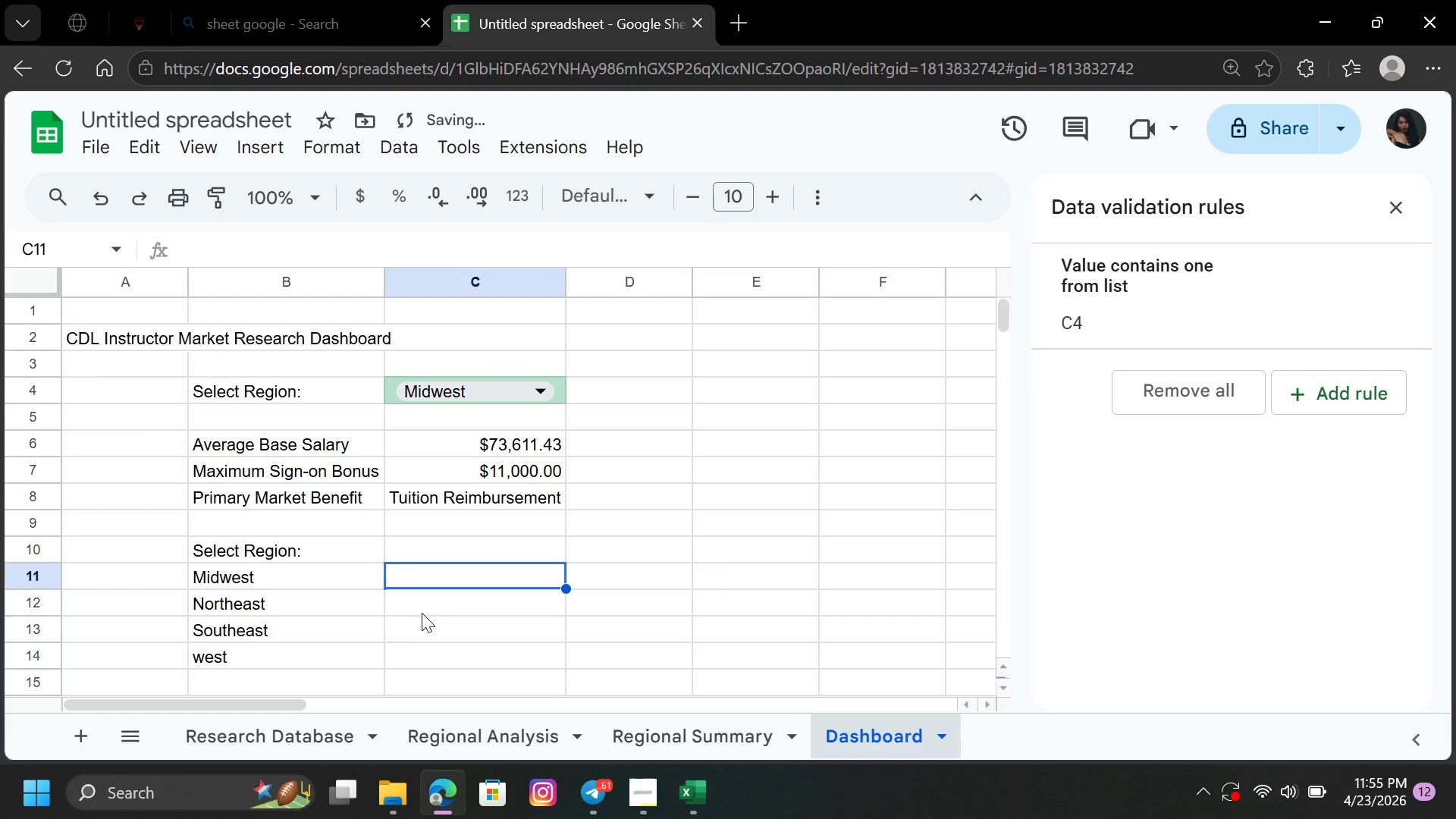 
left_click([428, 620])
 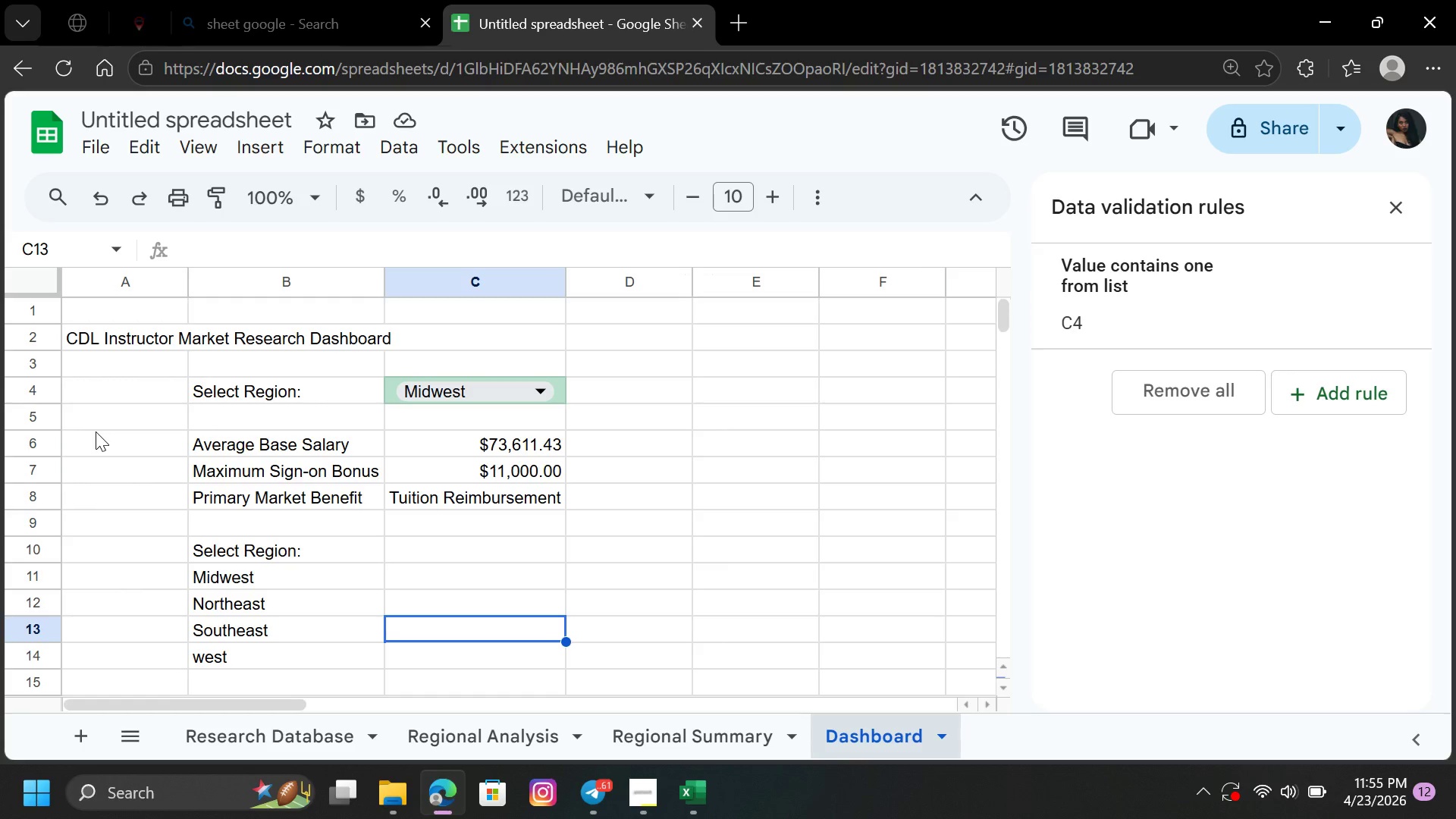 
wait(5.3)
 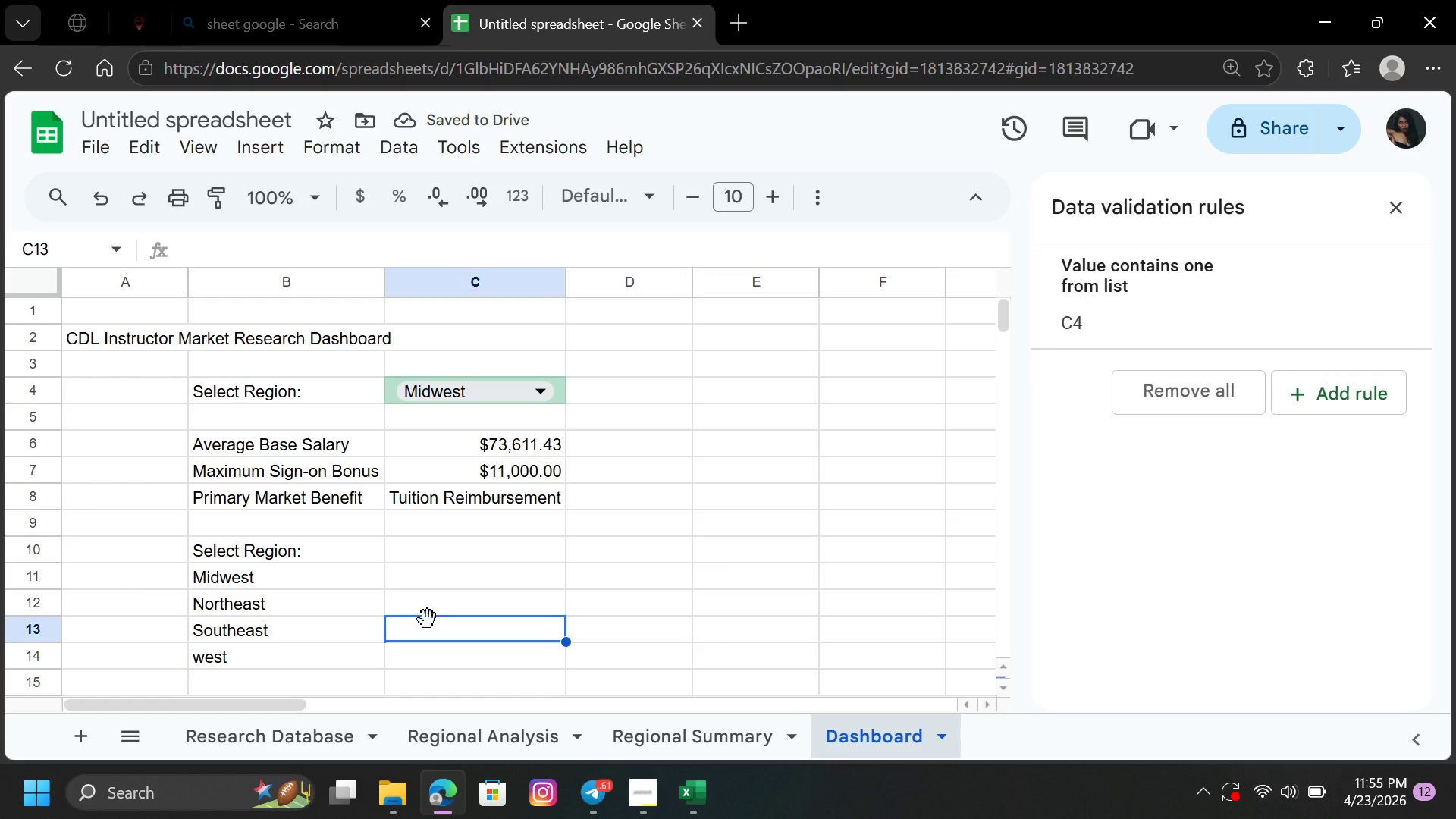 
left_click_drag(start_coordinate=[230, 550], to_coordinate=[248, 648])
 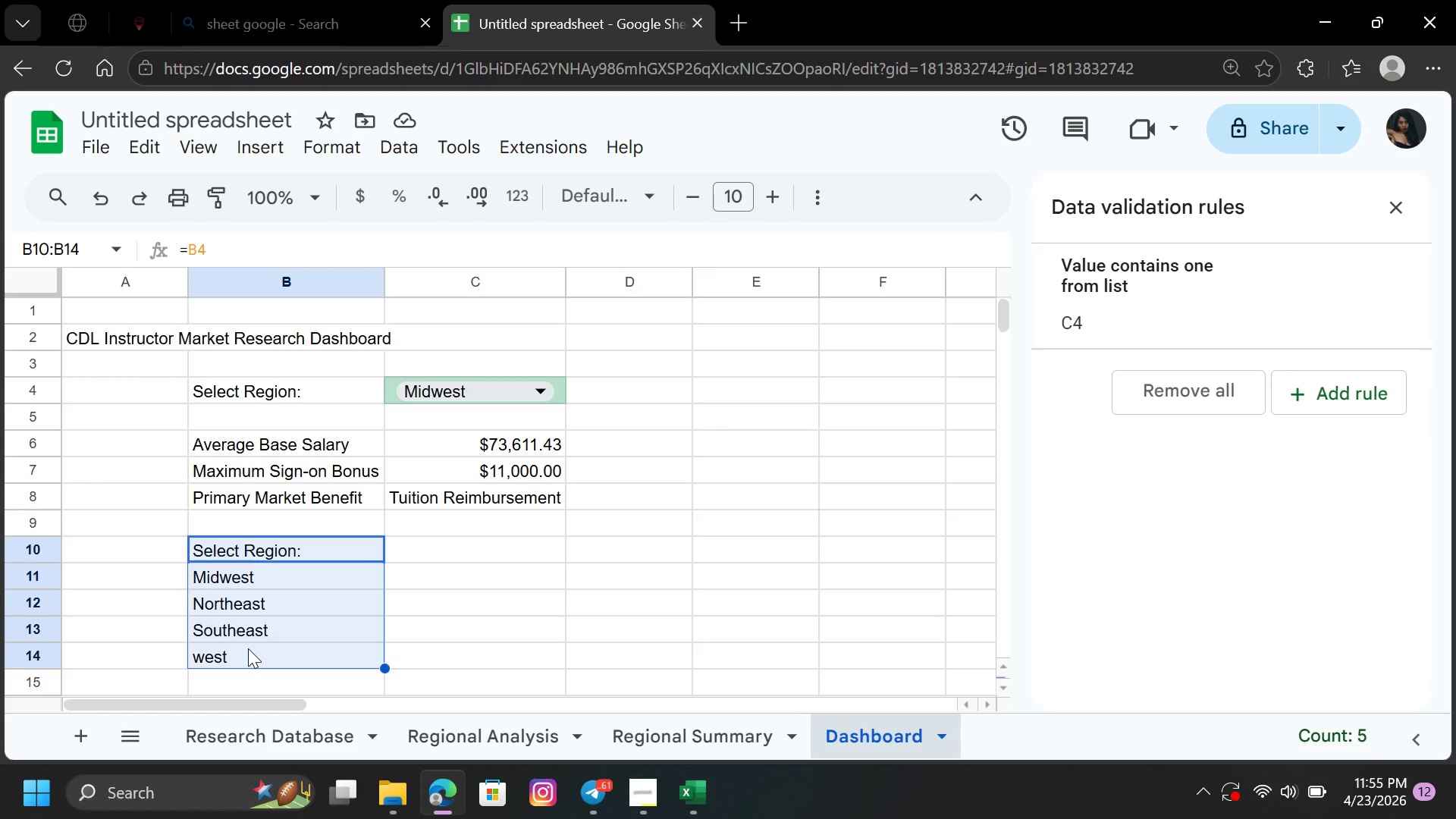 
hold_key(key=ControlLeft, duration=1.52)
 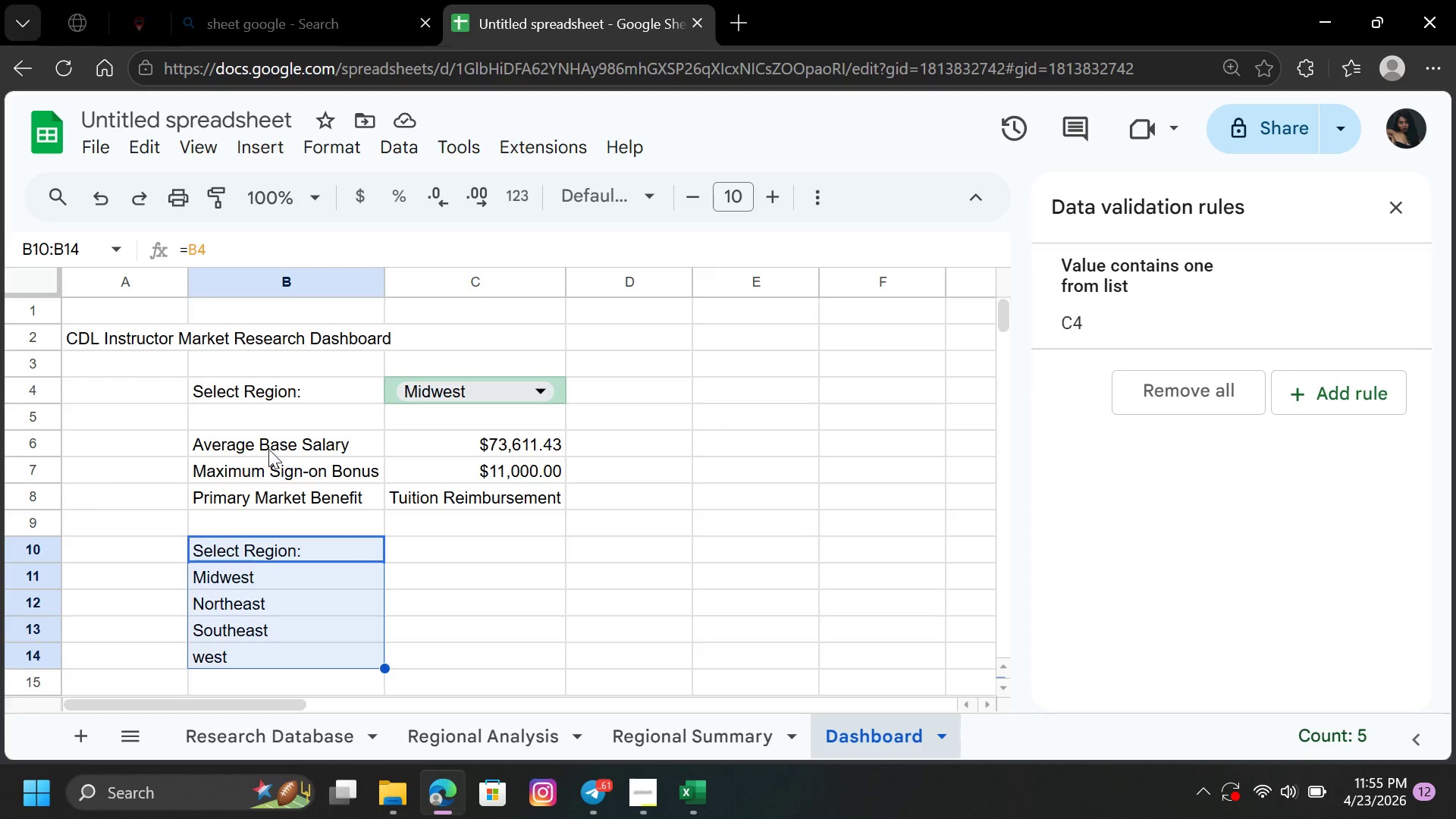 
hold_key(key=ControlLeft, duration=1.5)
left_click([268, 449])
 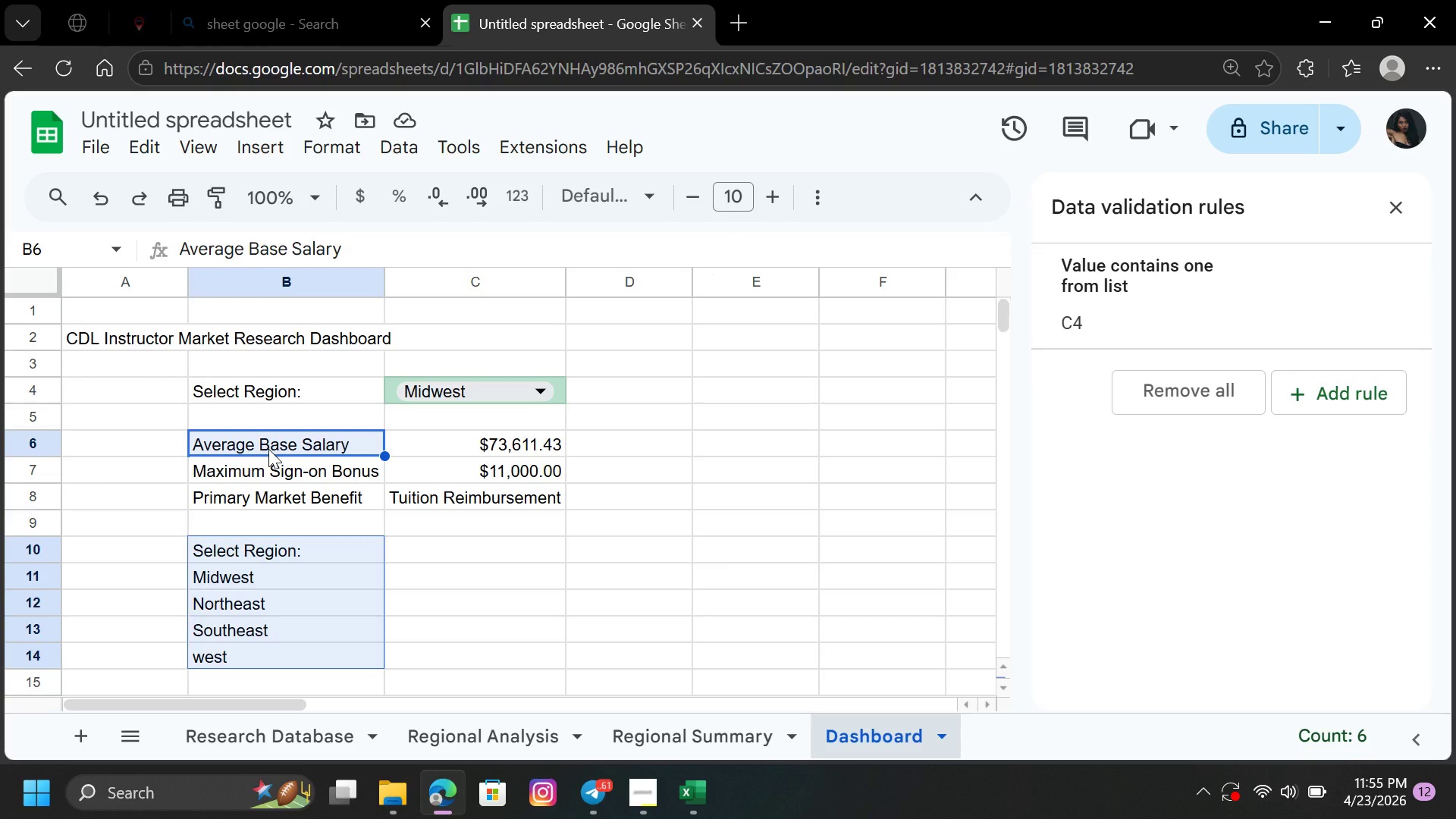 
hold_key(key=ControlLeft, duration=1.51)
left_click_drag(start_coordinate=[327, 441], to_coordinate=[463, 445])
 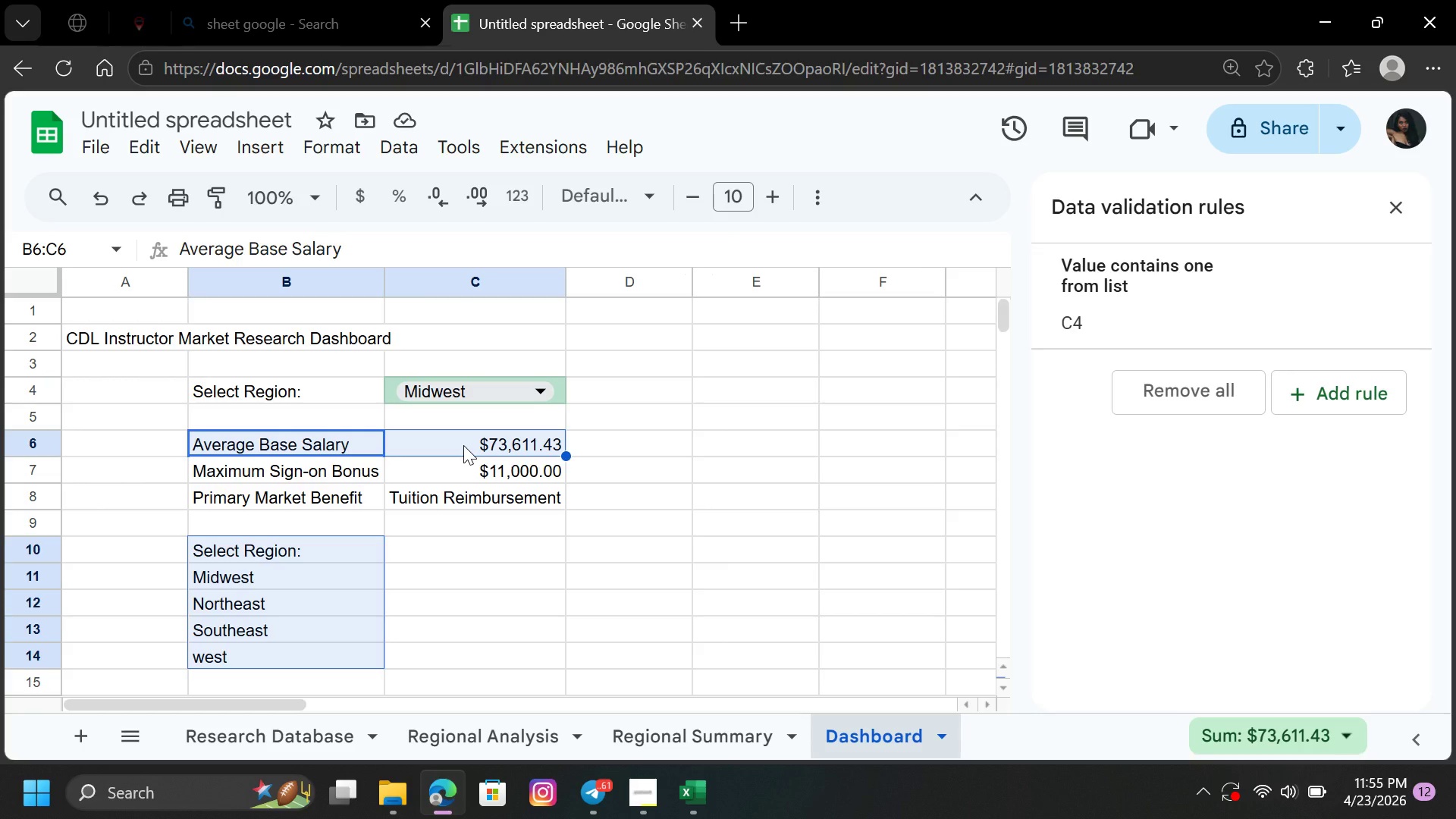 
hold_key(key=ControlLeft, duration=1.31)
 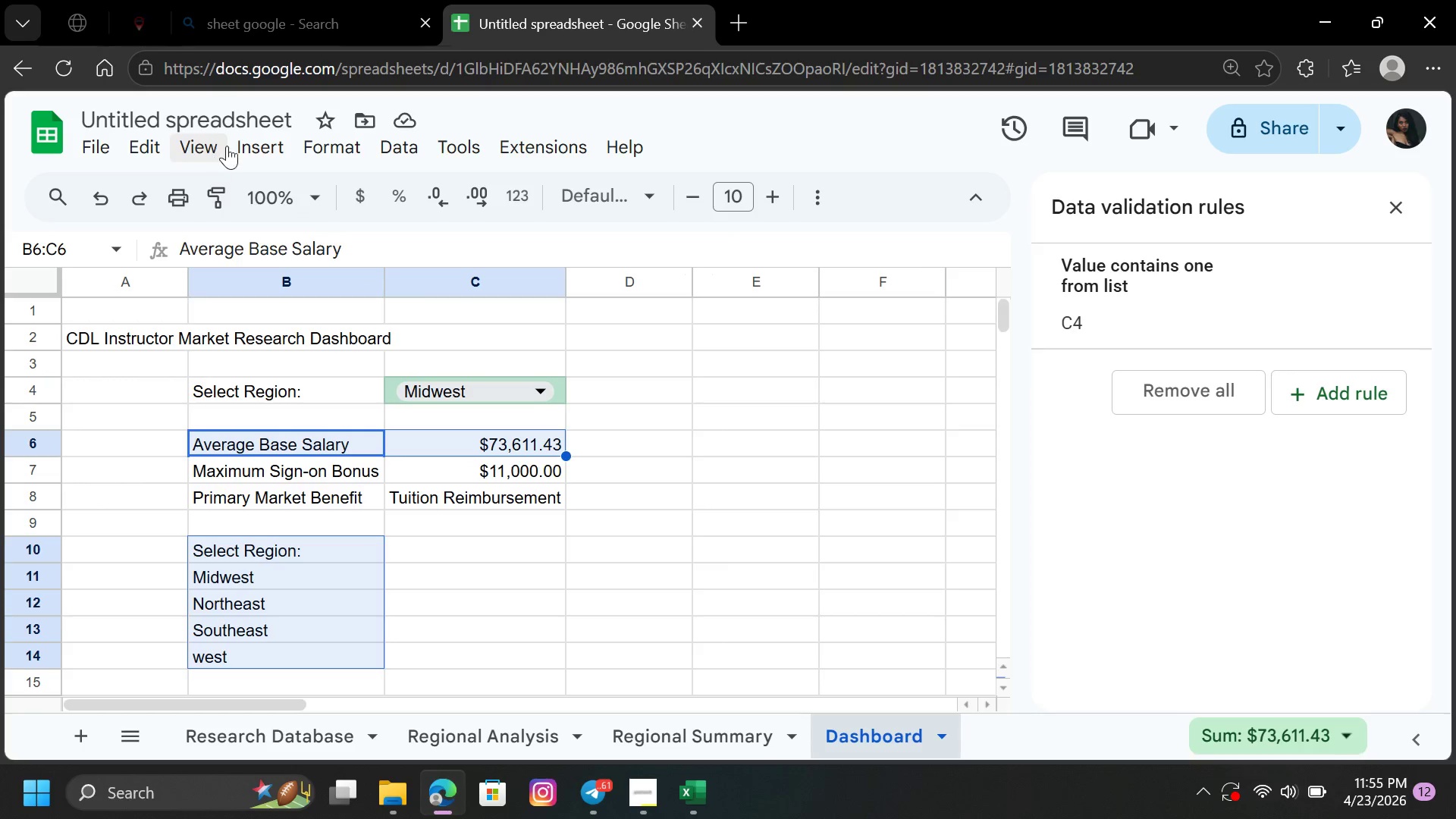 
left_click([253, 144])
 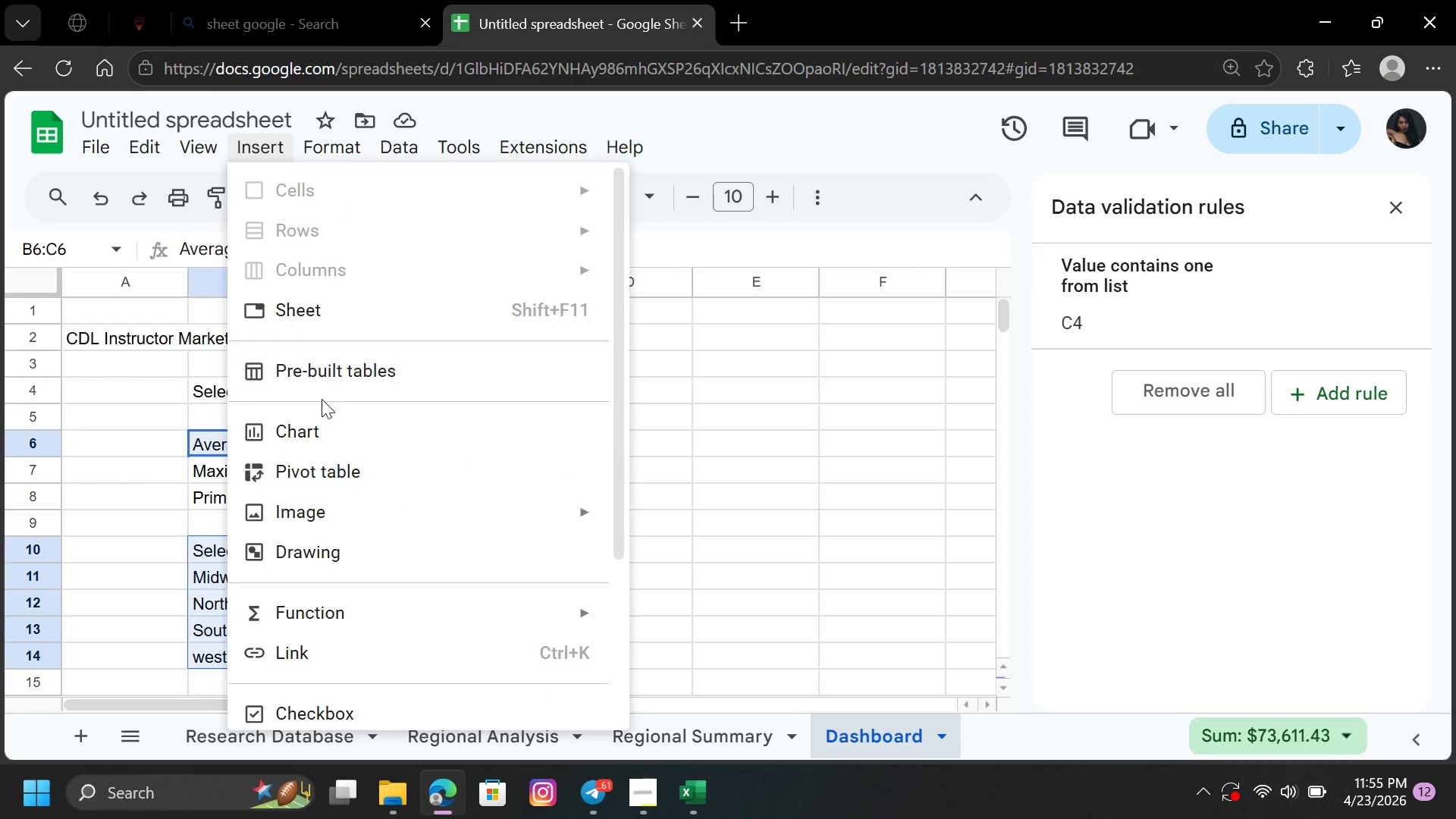 
left_click([330, 428])
 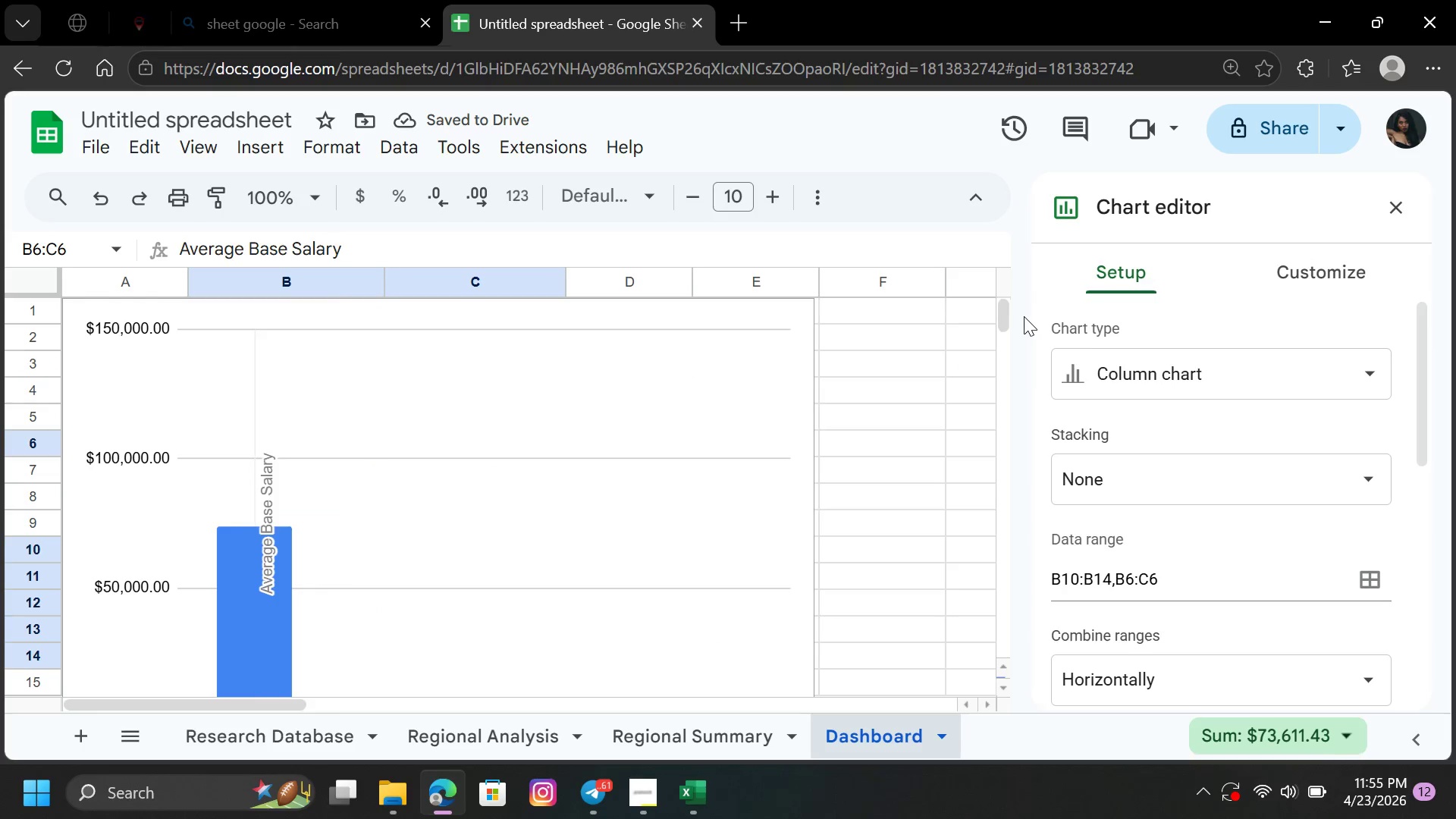 
left_click_drag(start_coordinate=[1005, 312], to_coordinate=[1012, 315])
 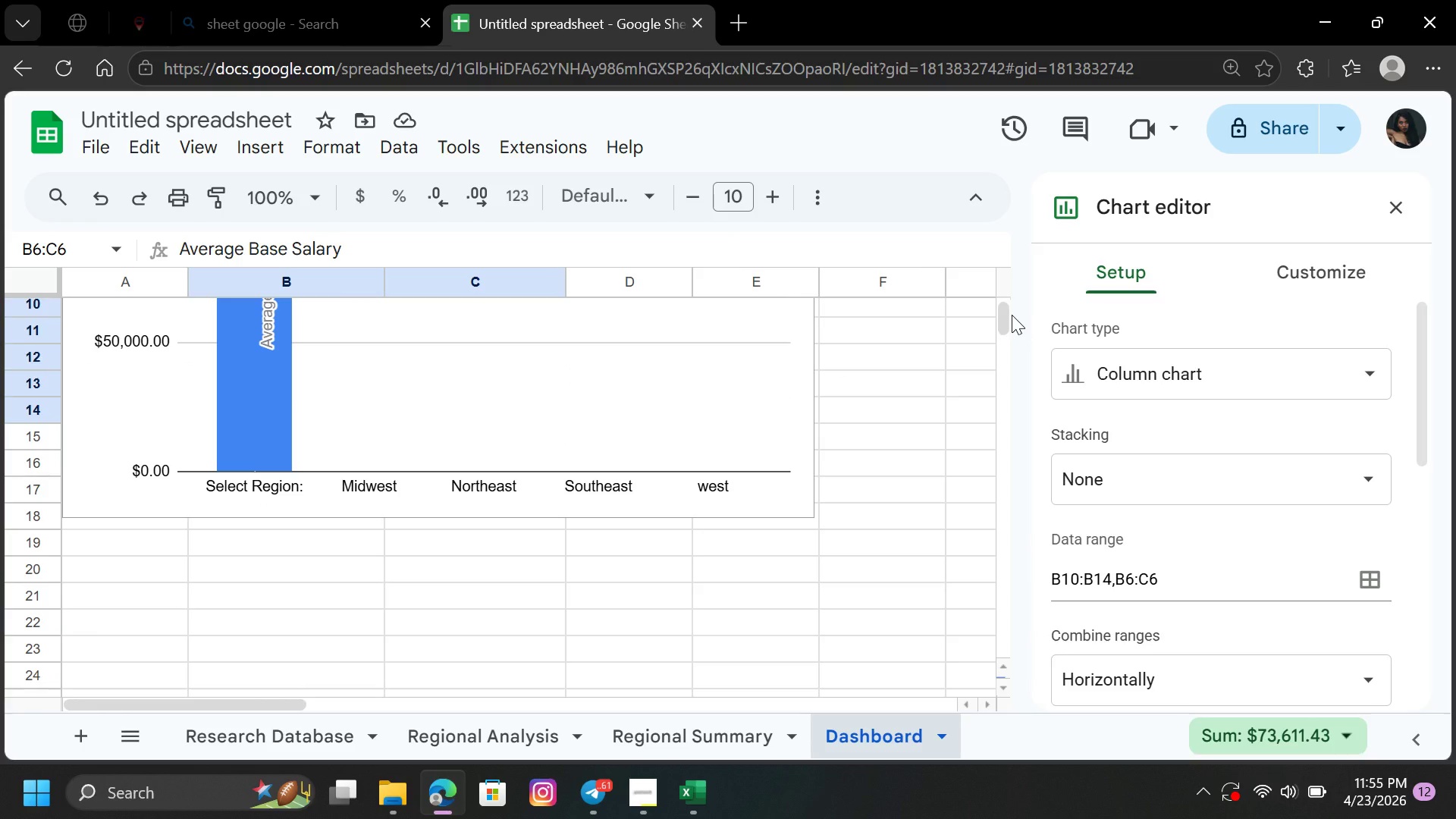 
wait(9.17)
 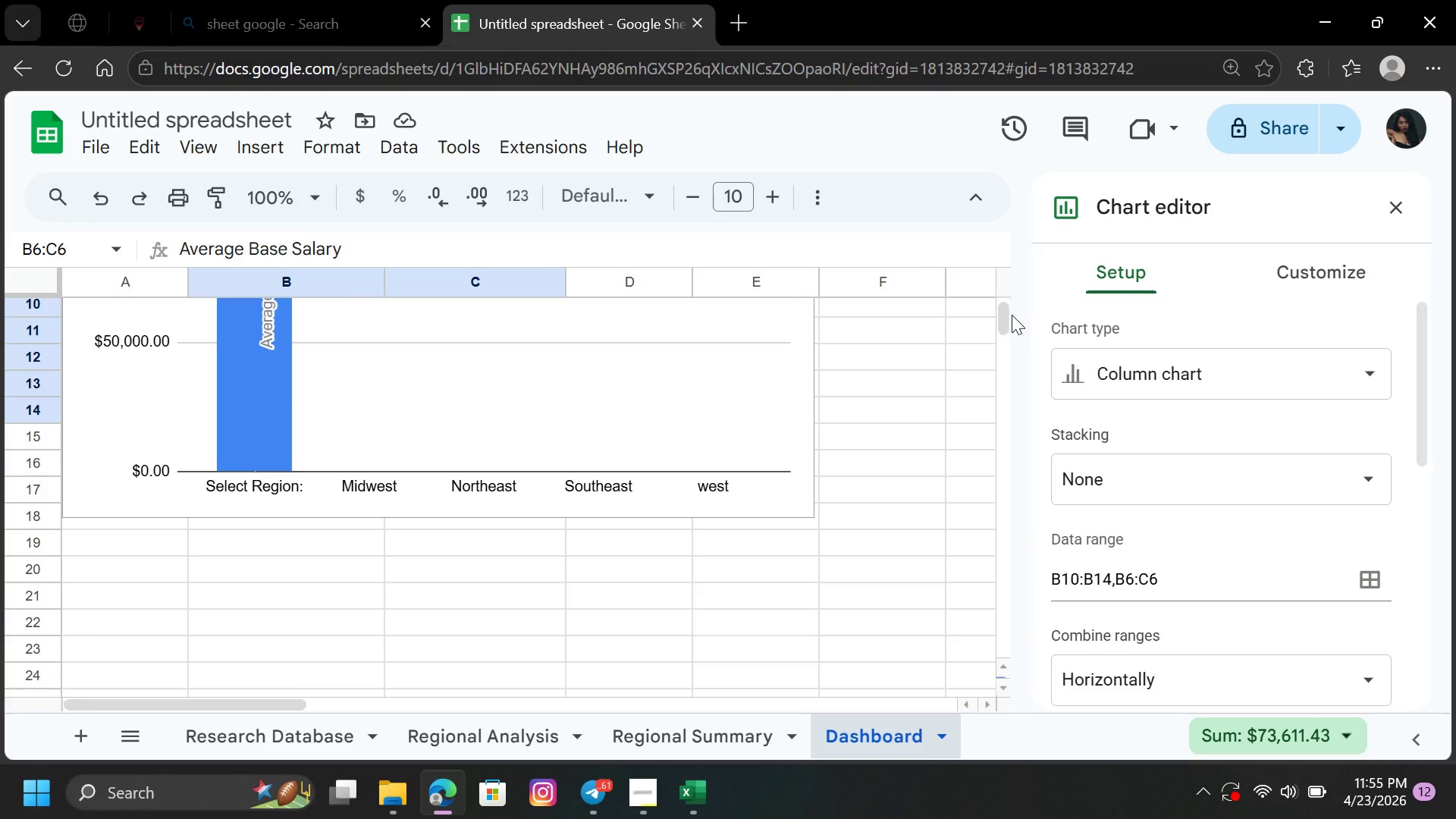 
left_click([90, 193])
 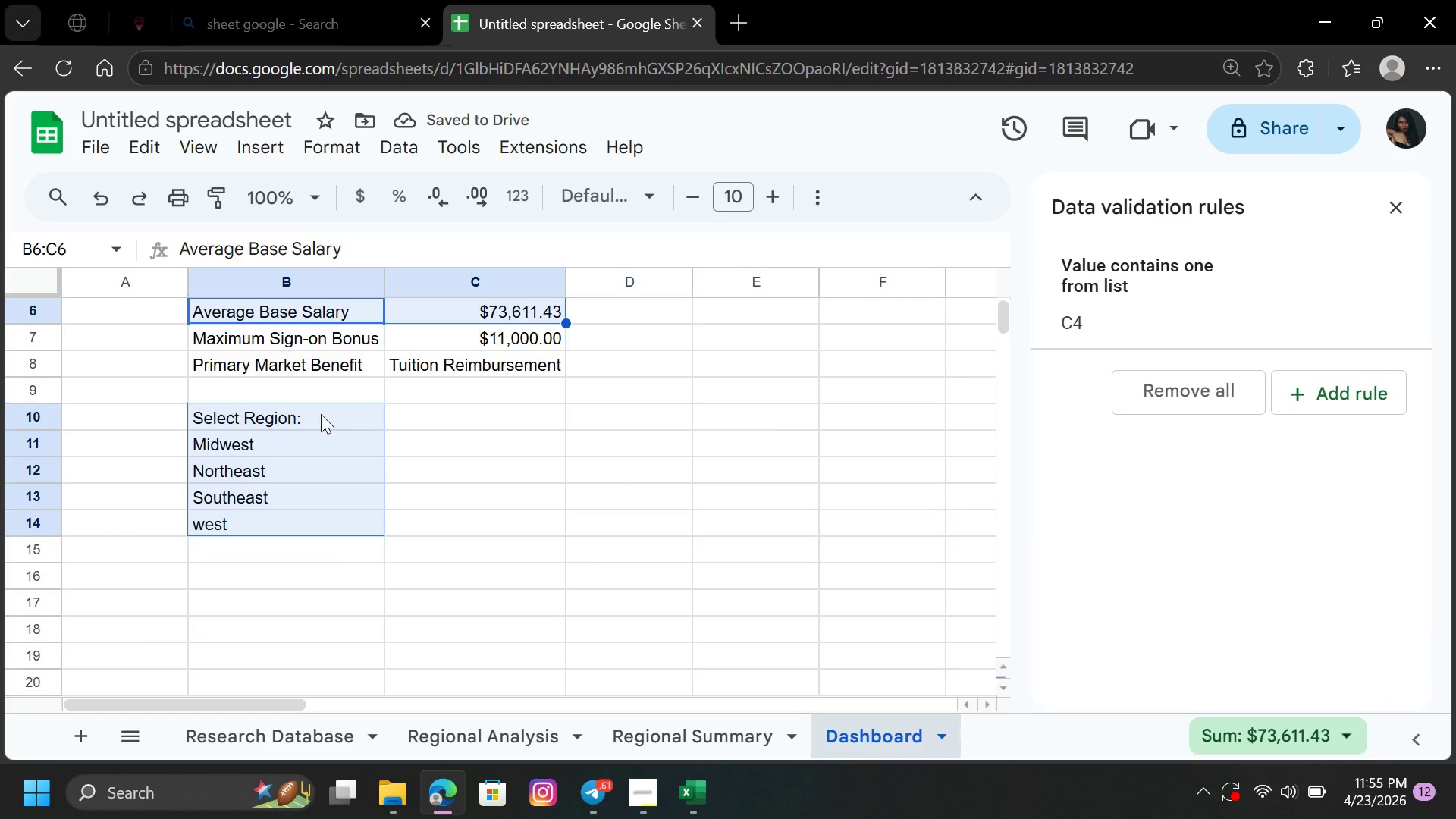 
left_click([97, 195])
 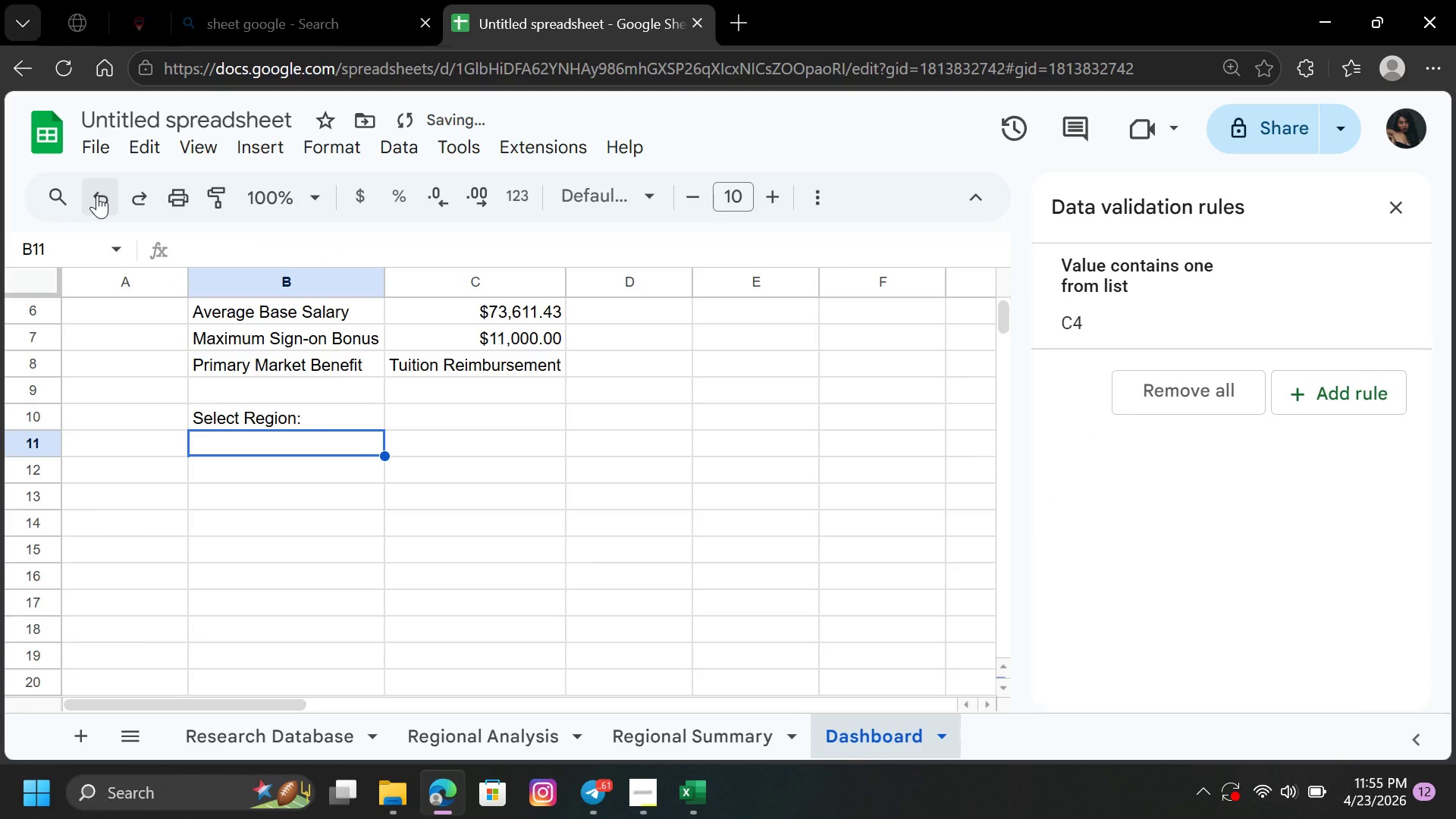 
left_click([97, 195])
 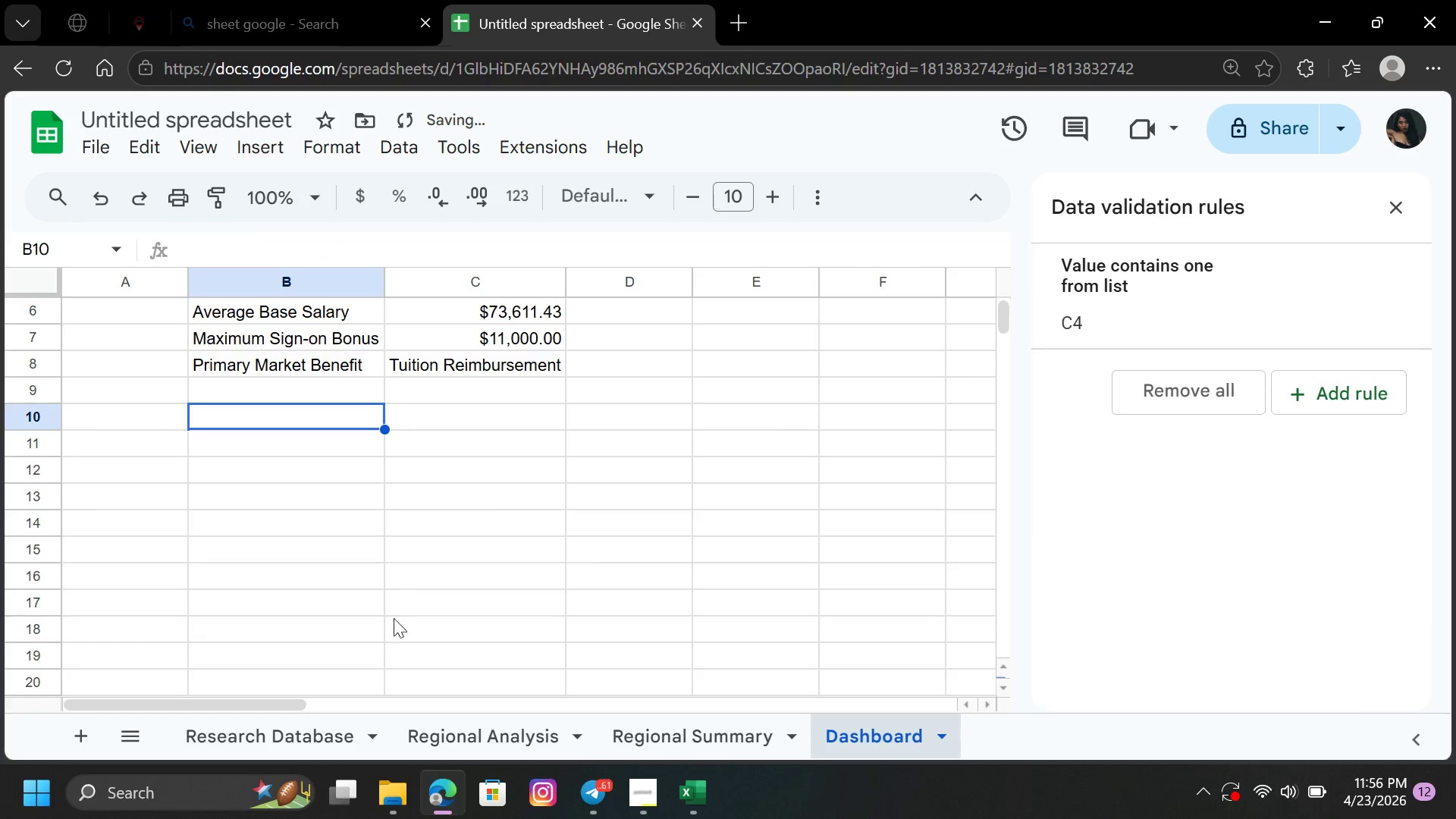 
left_click([392, 635])
 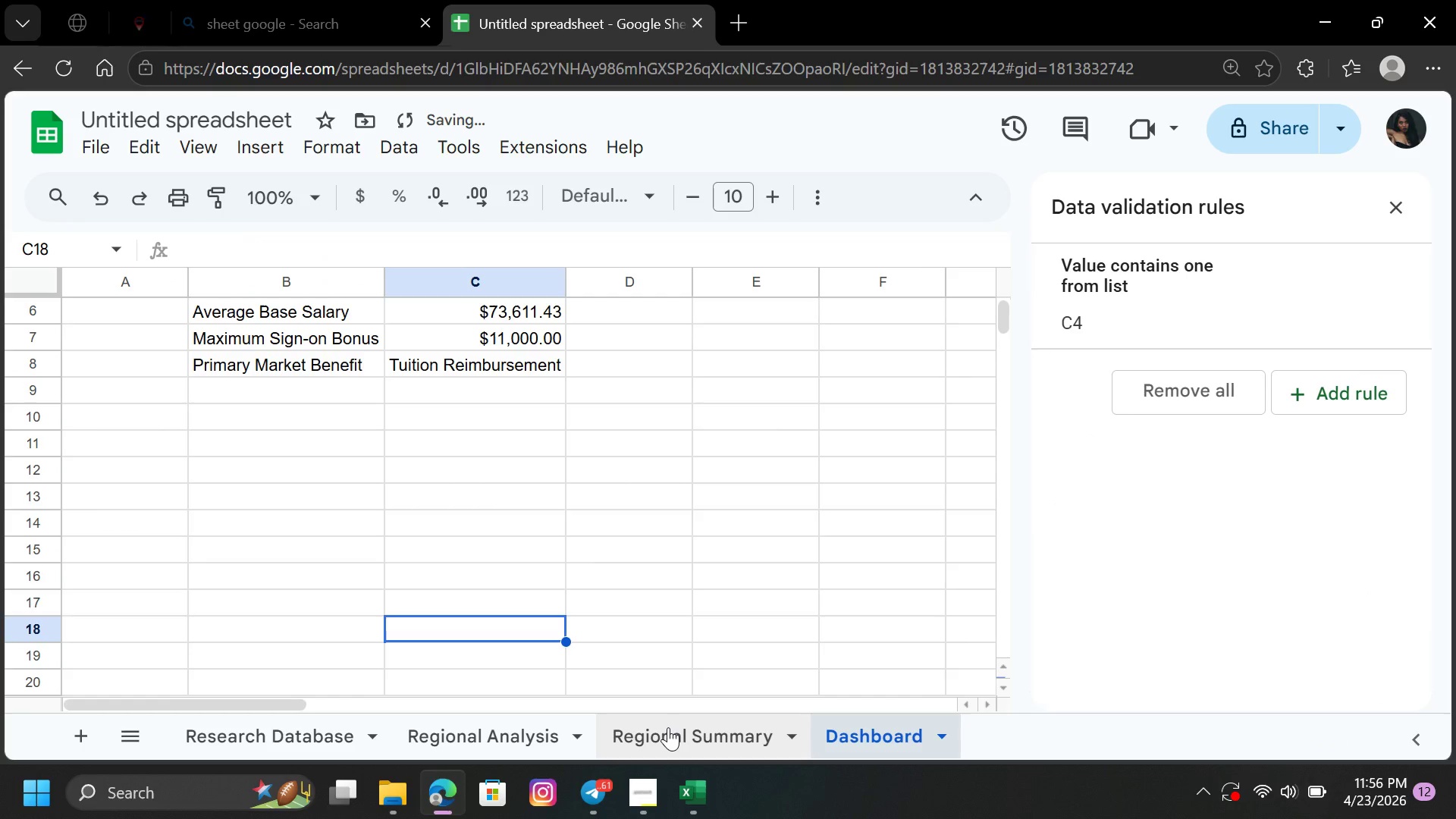 
left_click([669, 728])
 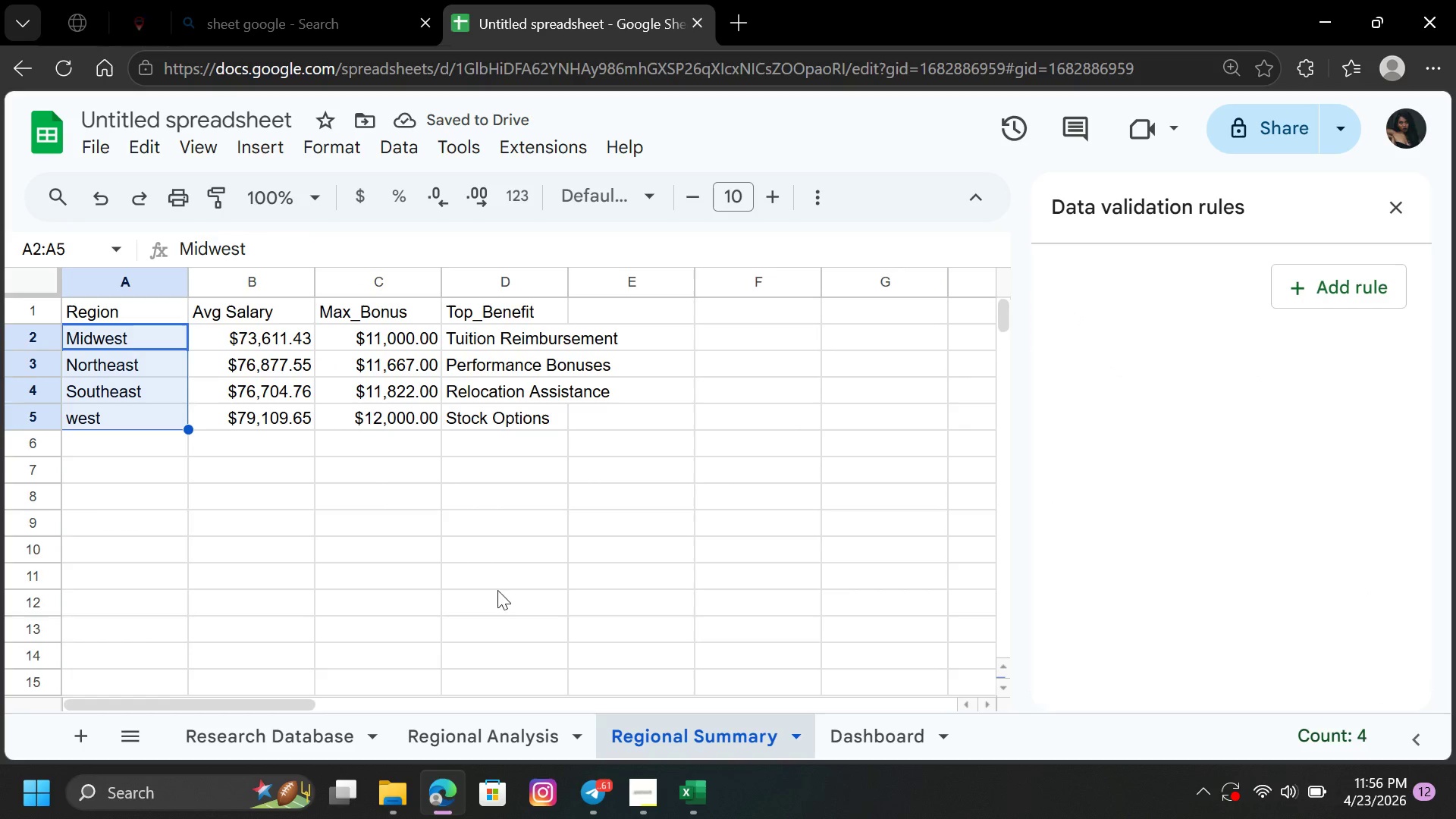 
left_click([492, 588])
 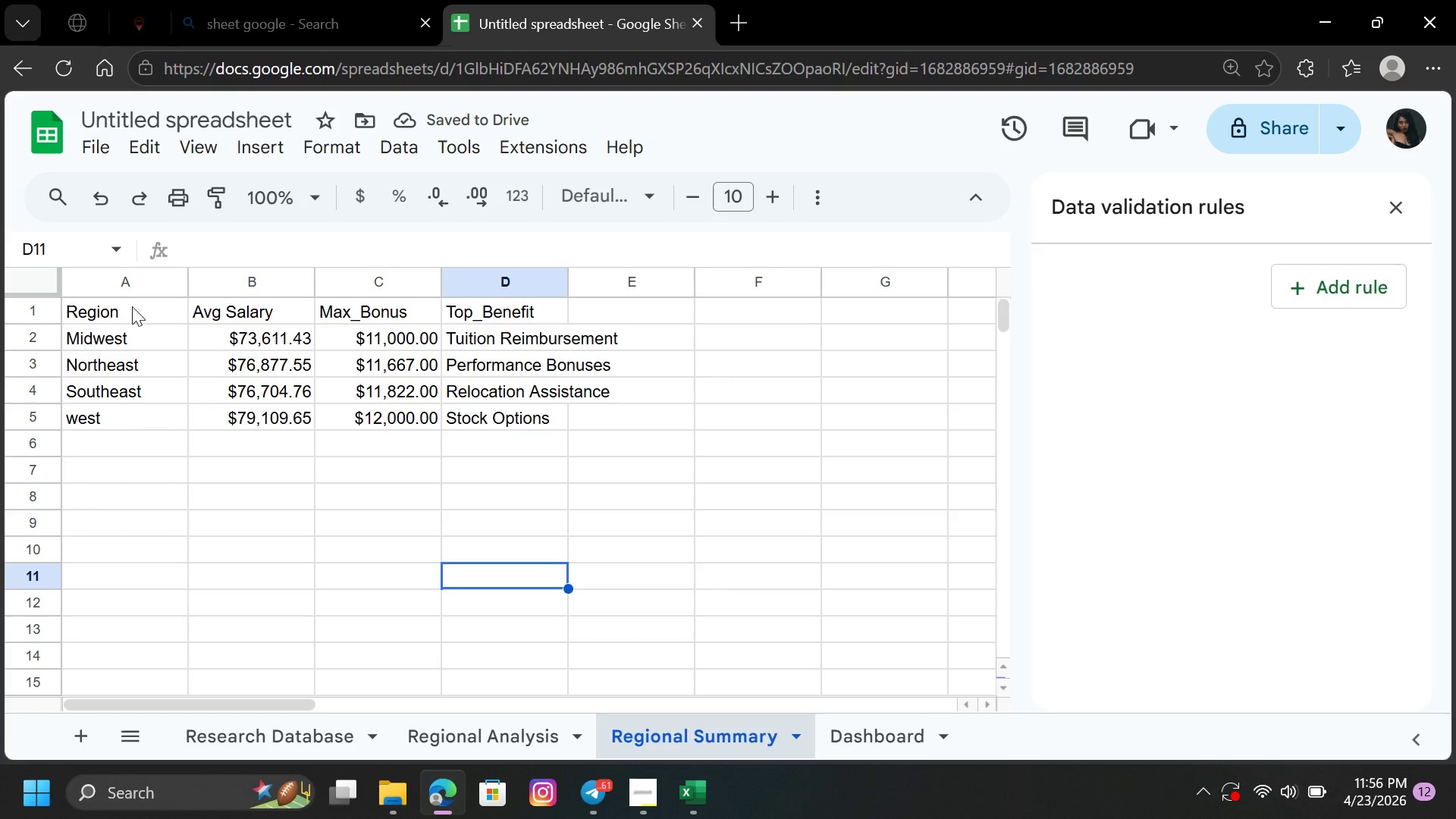 
left_click_drag(start_coordinate=[132, 310], to_coordinate=[262, 413])
 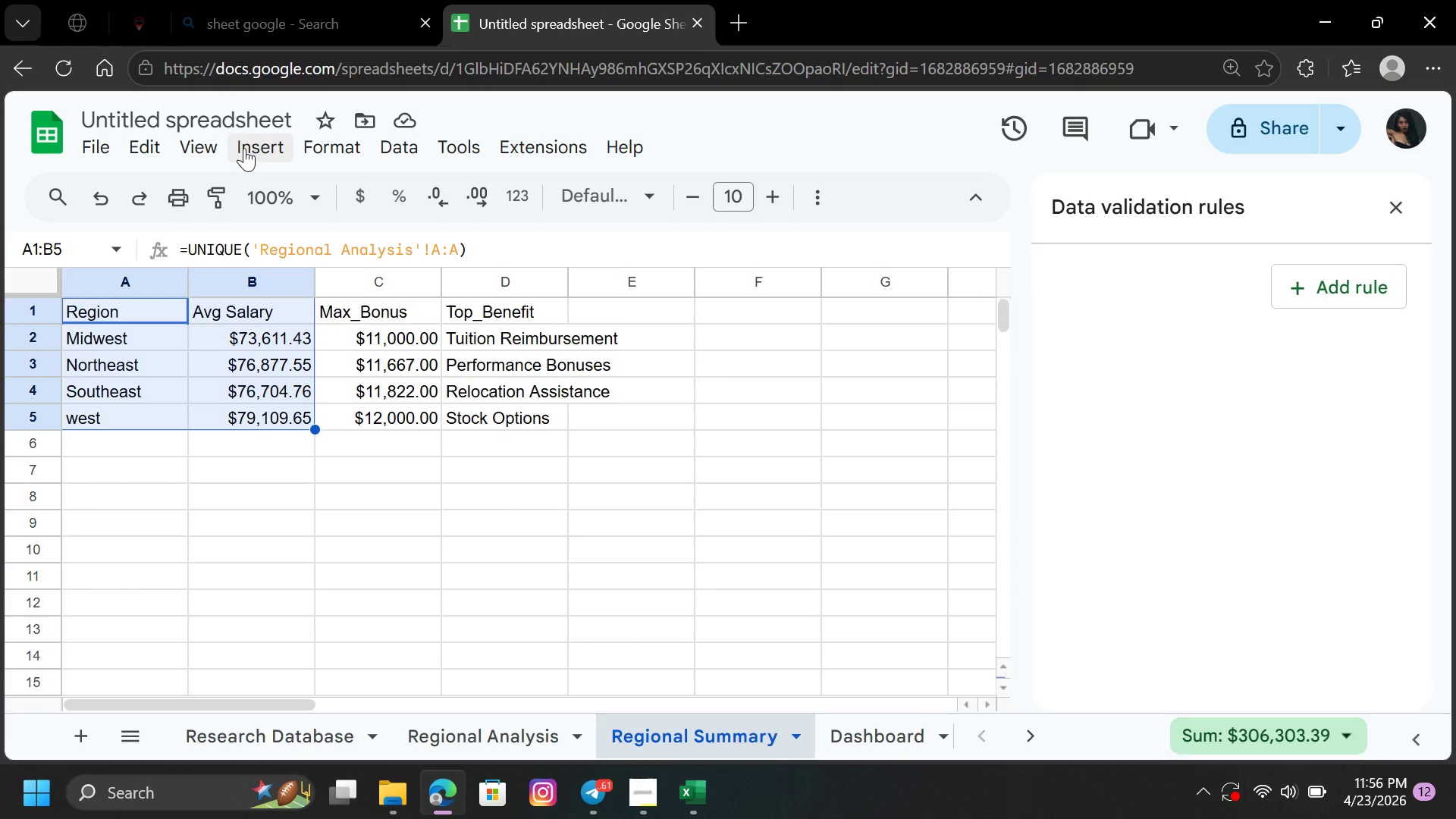 
left_click([259, 152])
 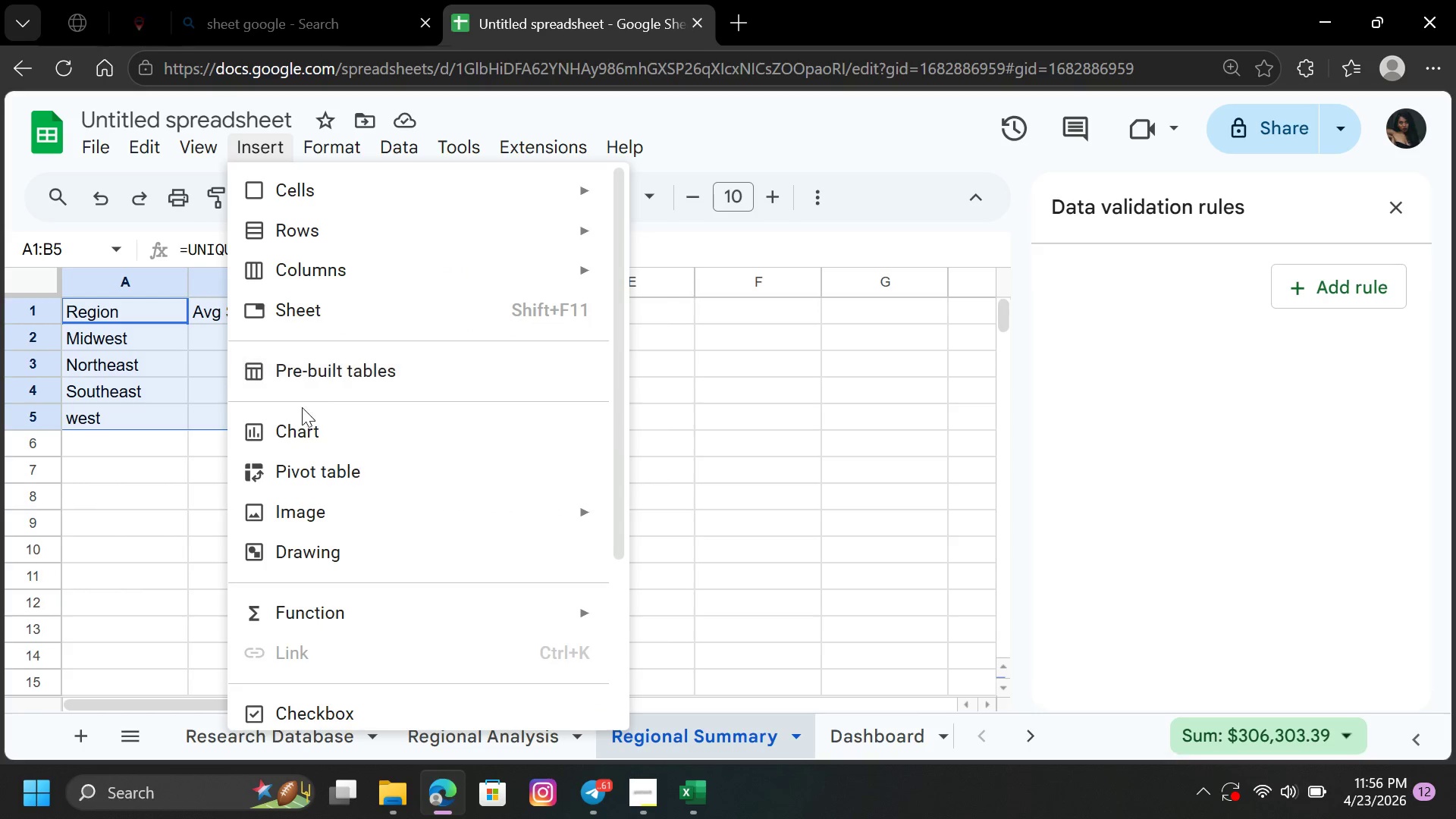 
left_click([307, 424])
 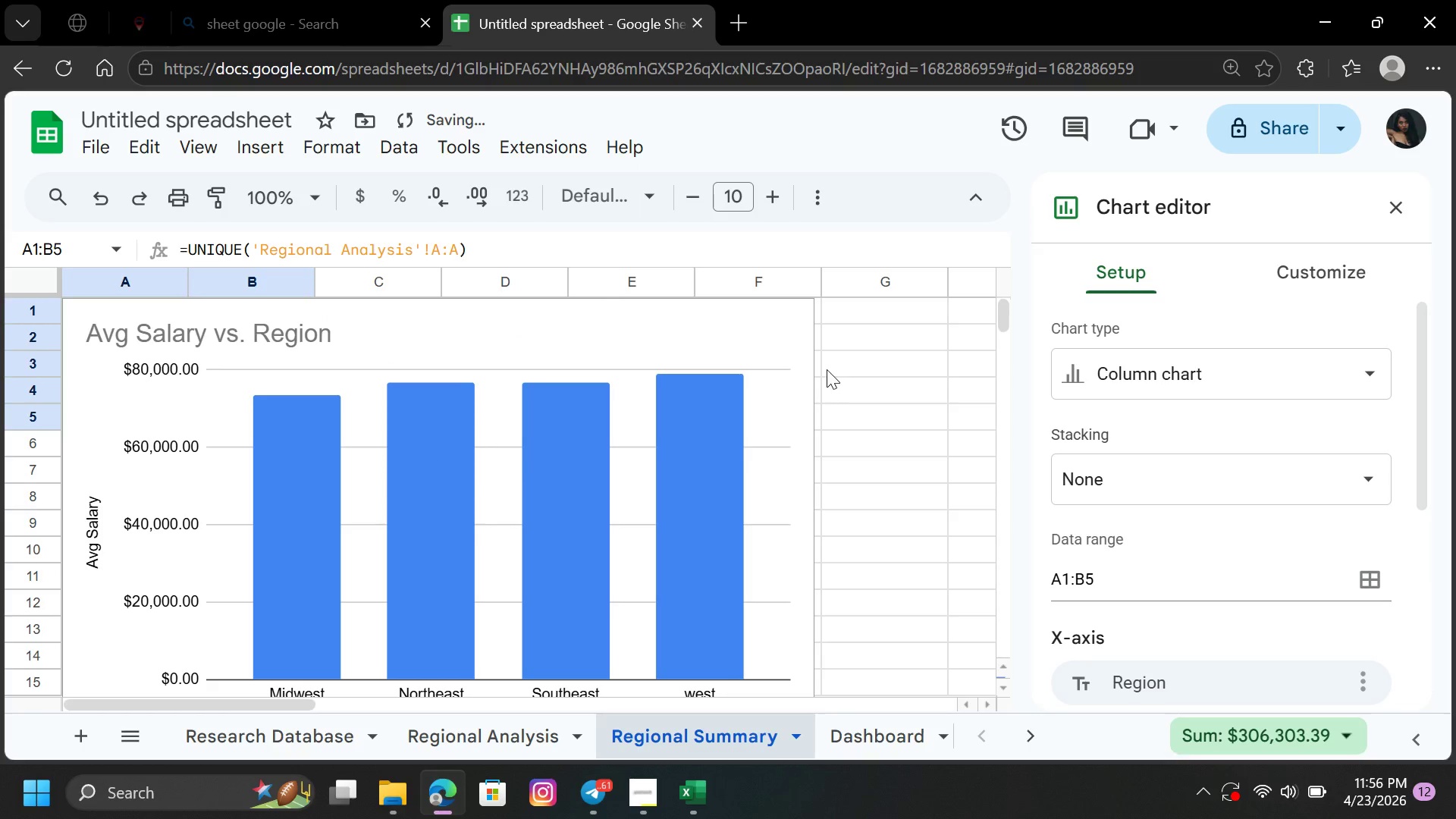 
left_click_drag(start_coordinate=[787, 330], to_coordinate=[778, 321])
 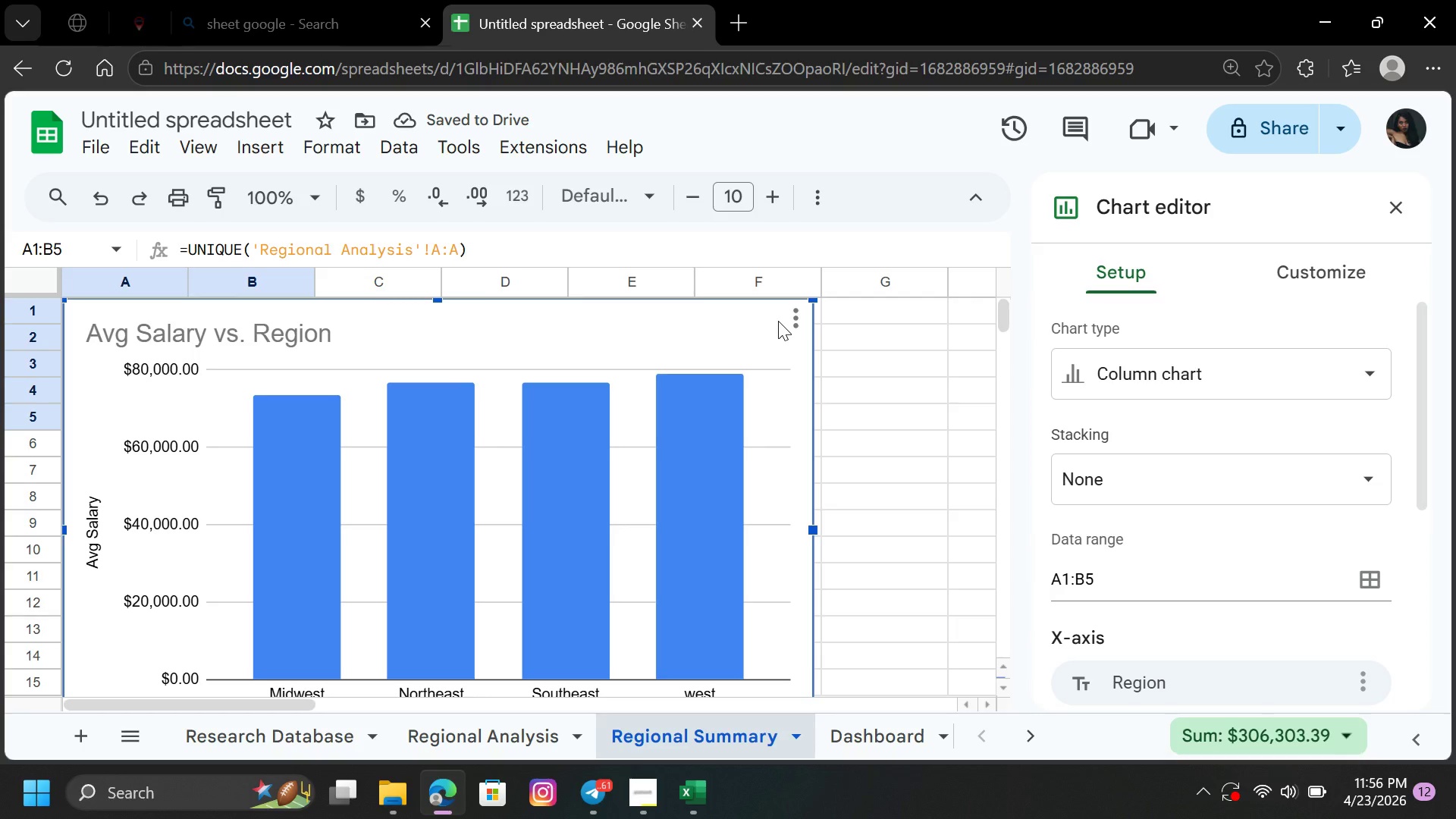 
double_click([778, 321])
 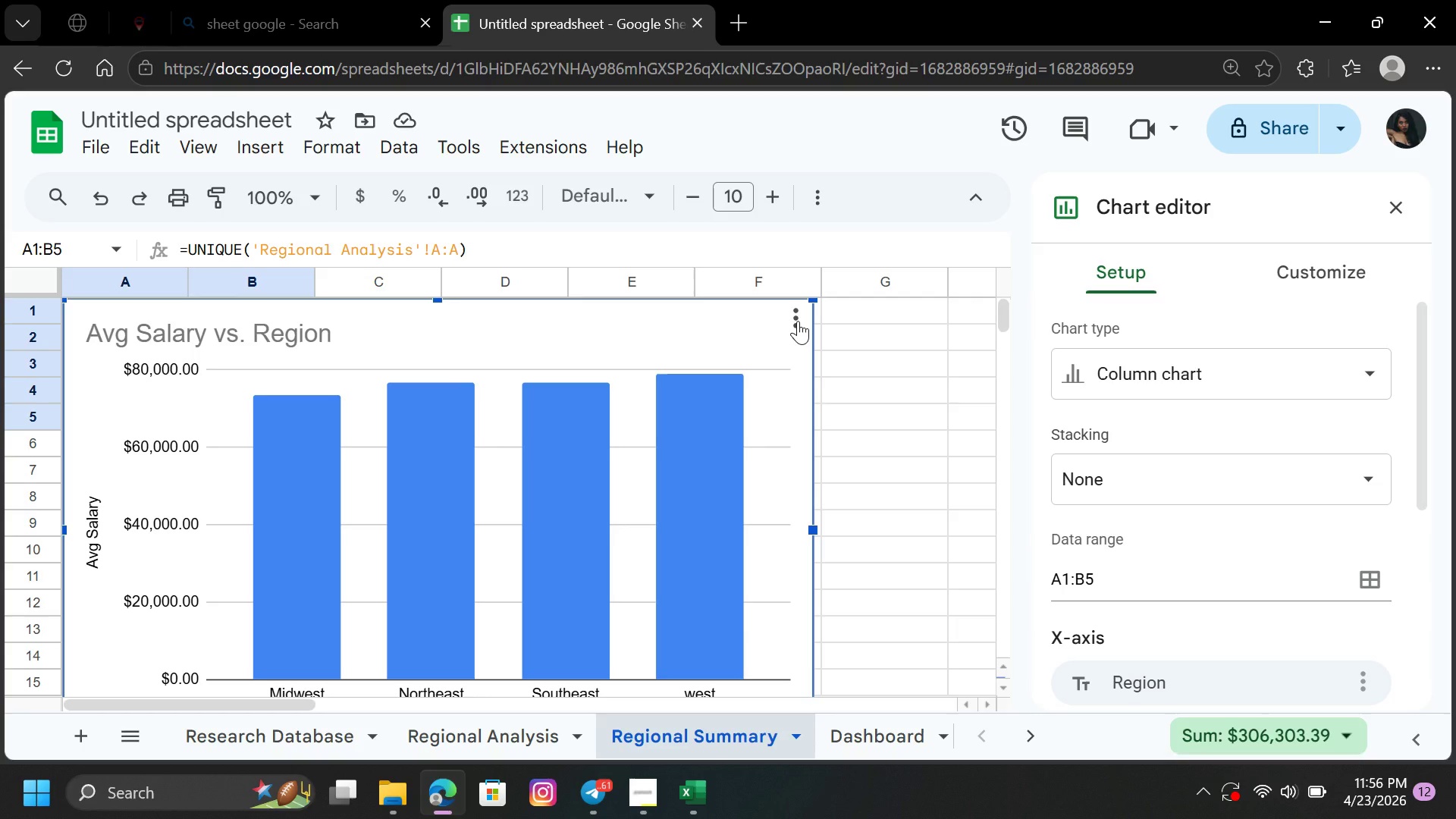 
wait(8.62)
 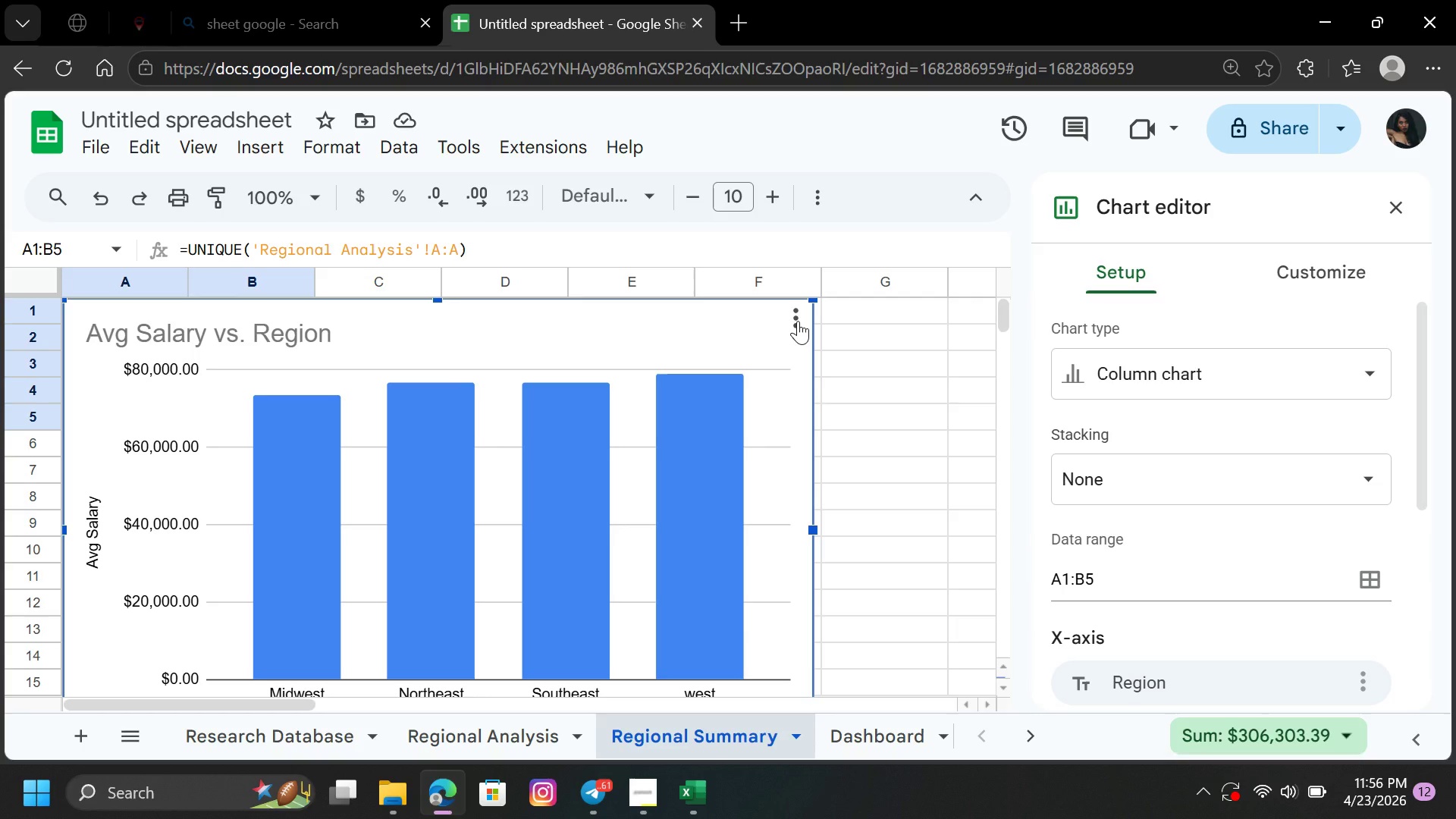 
right_click([797, 321])
 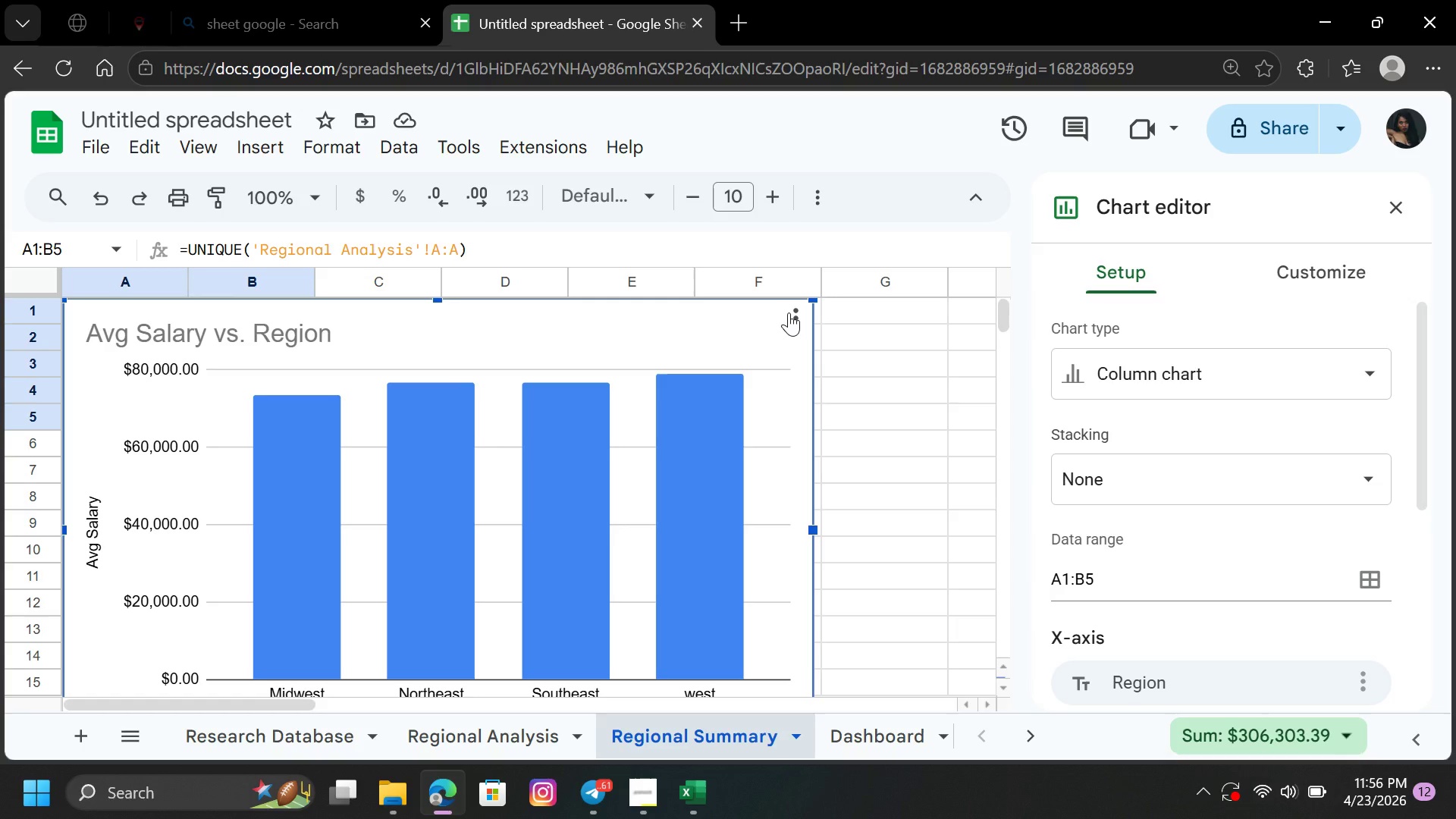 
right_click([789, 312])
 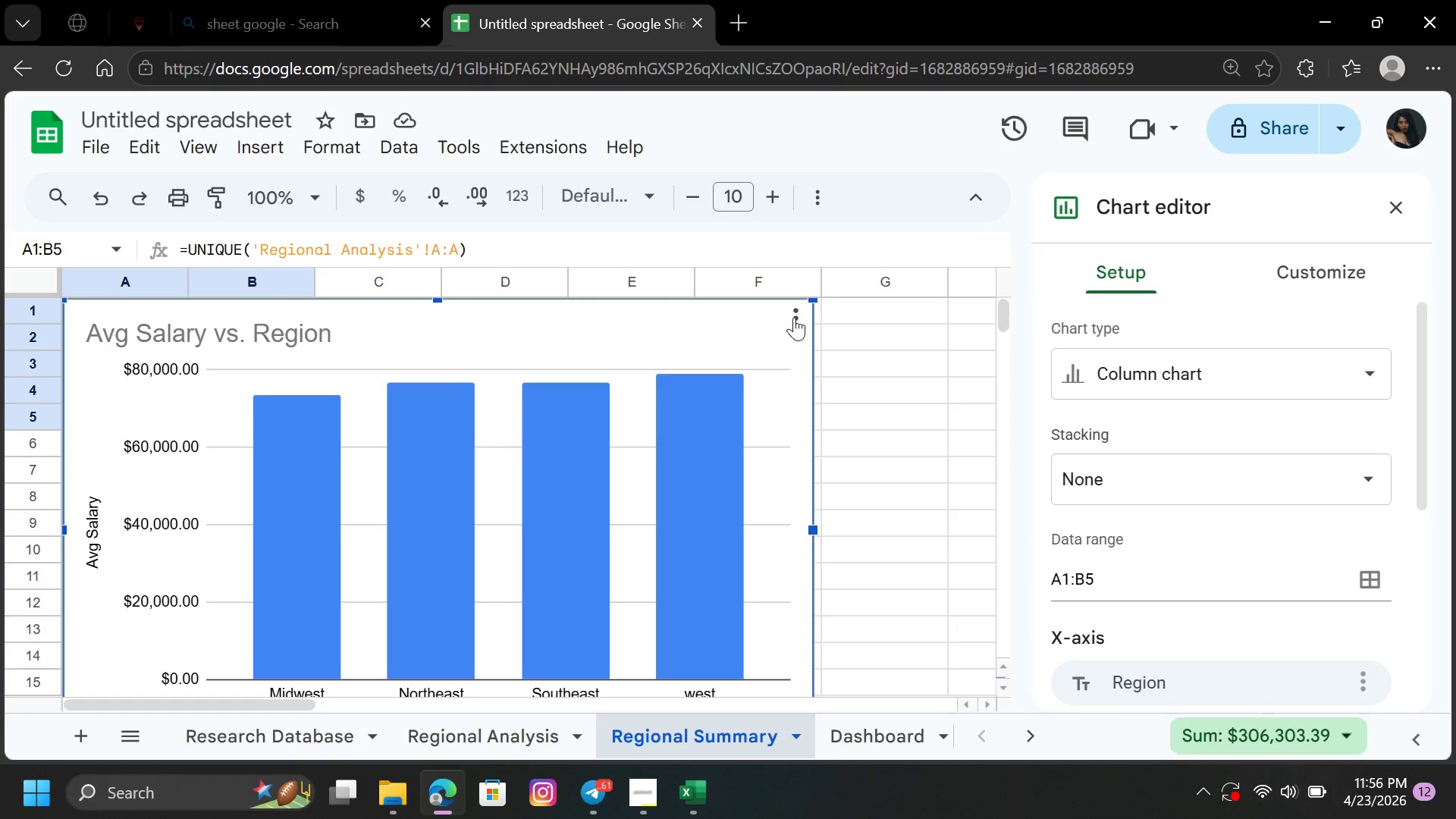 
left_click([792, 315])
 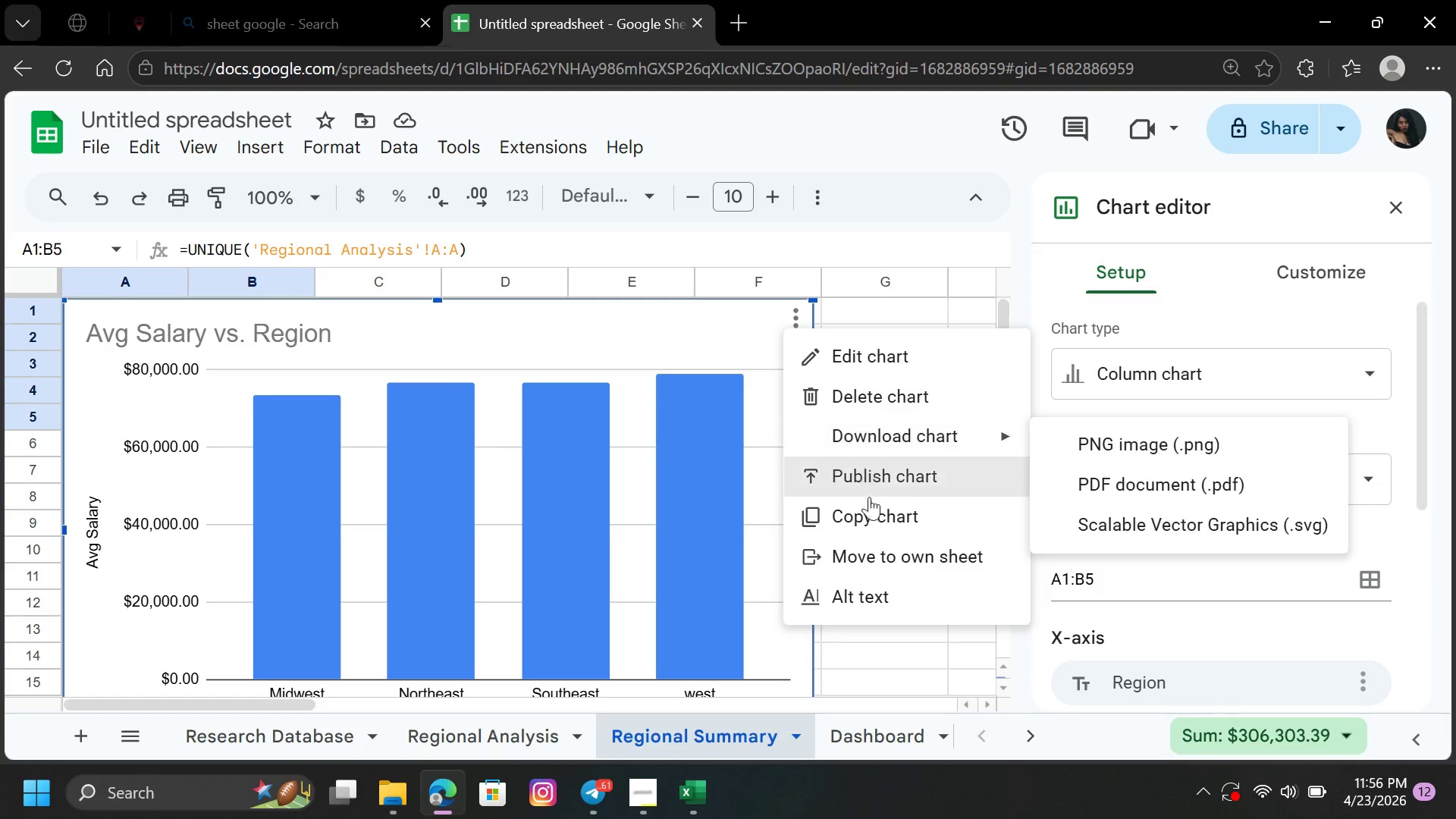 
left_click([872, 516])
 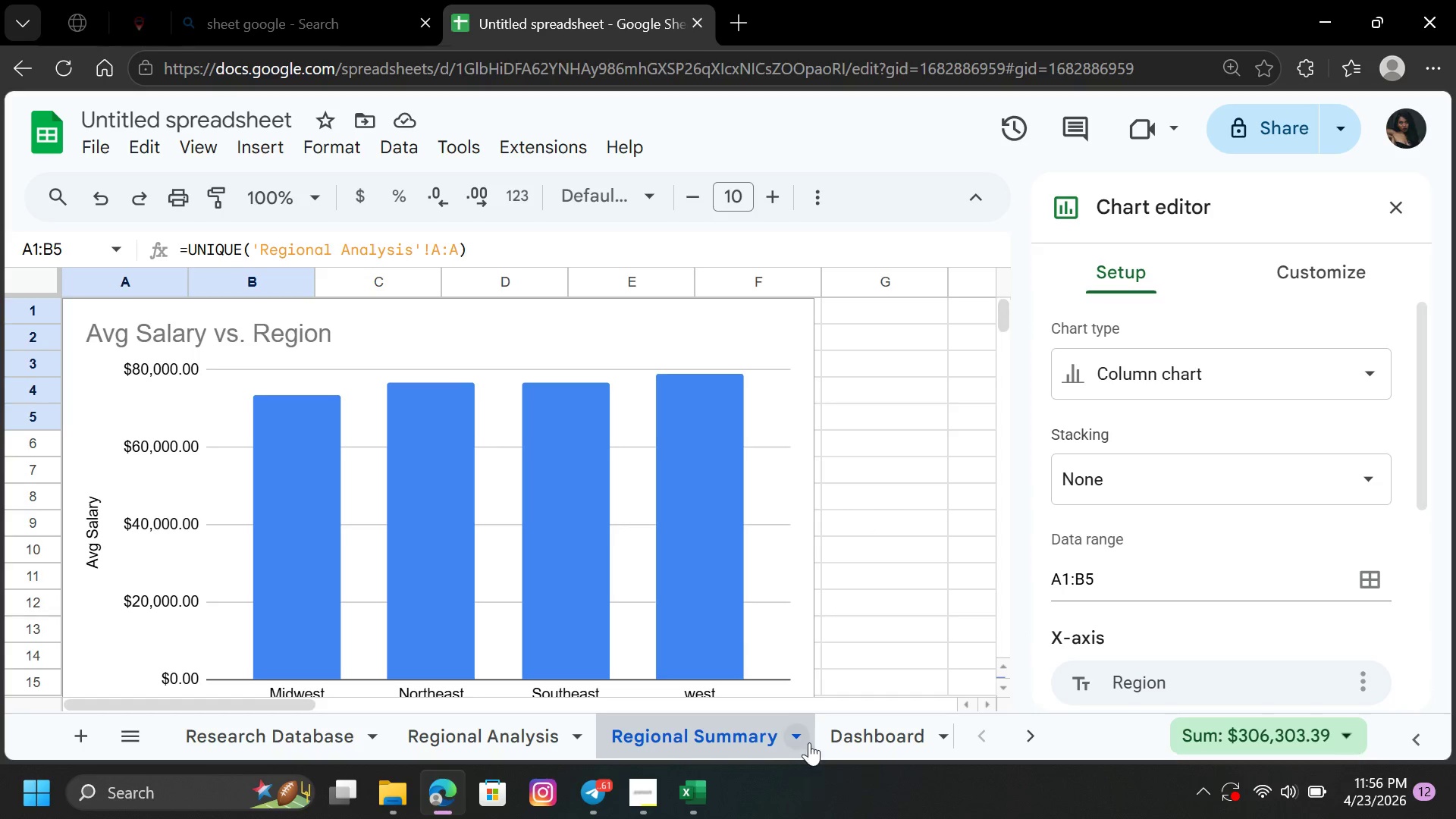 
left_click([858, 733])
 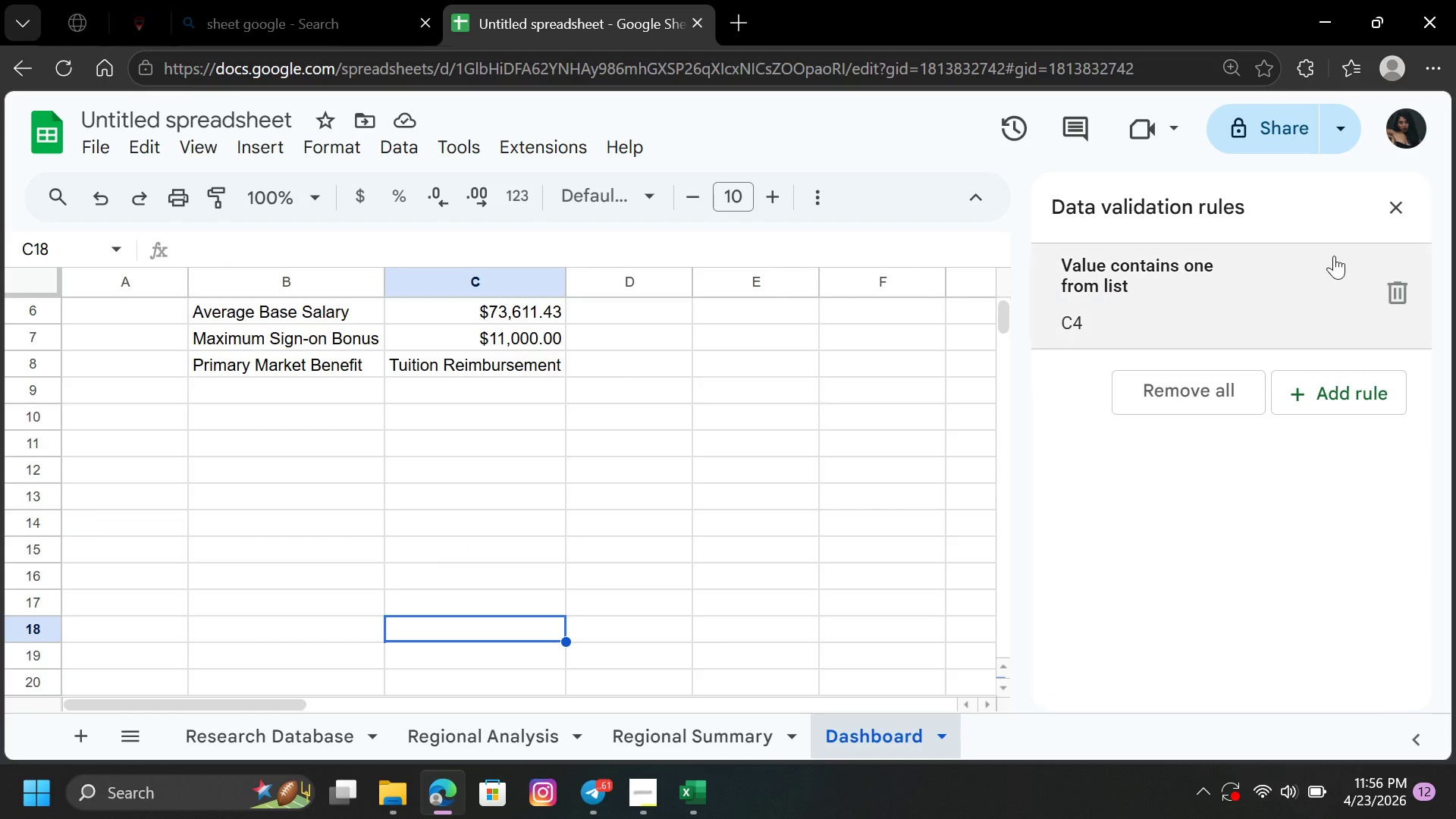 
left_click([1400, 210])
 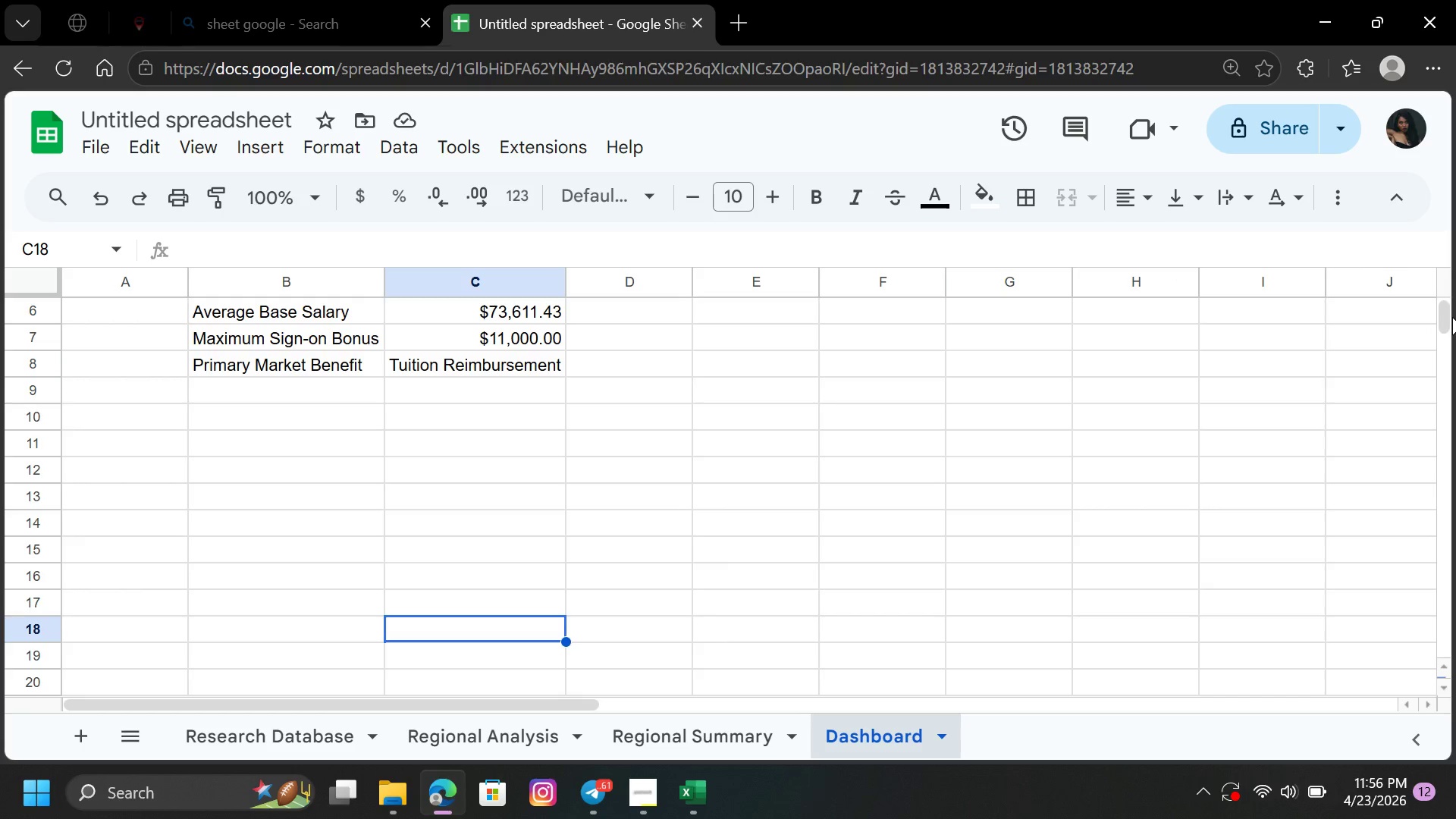 
left_click_drag(start_coordinate=[1445, 317], to_coordinate=[1442, 260])
 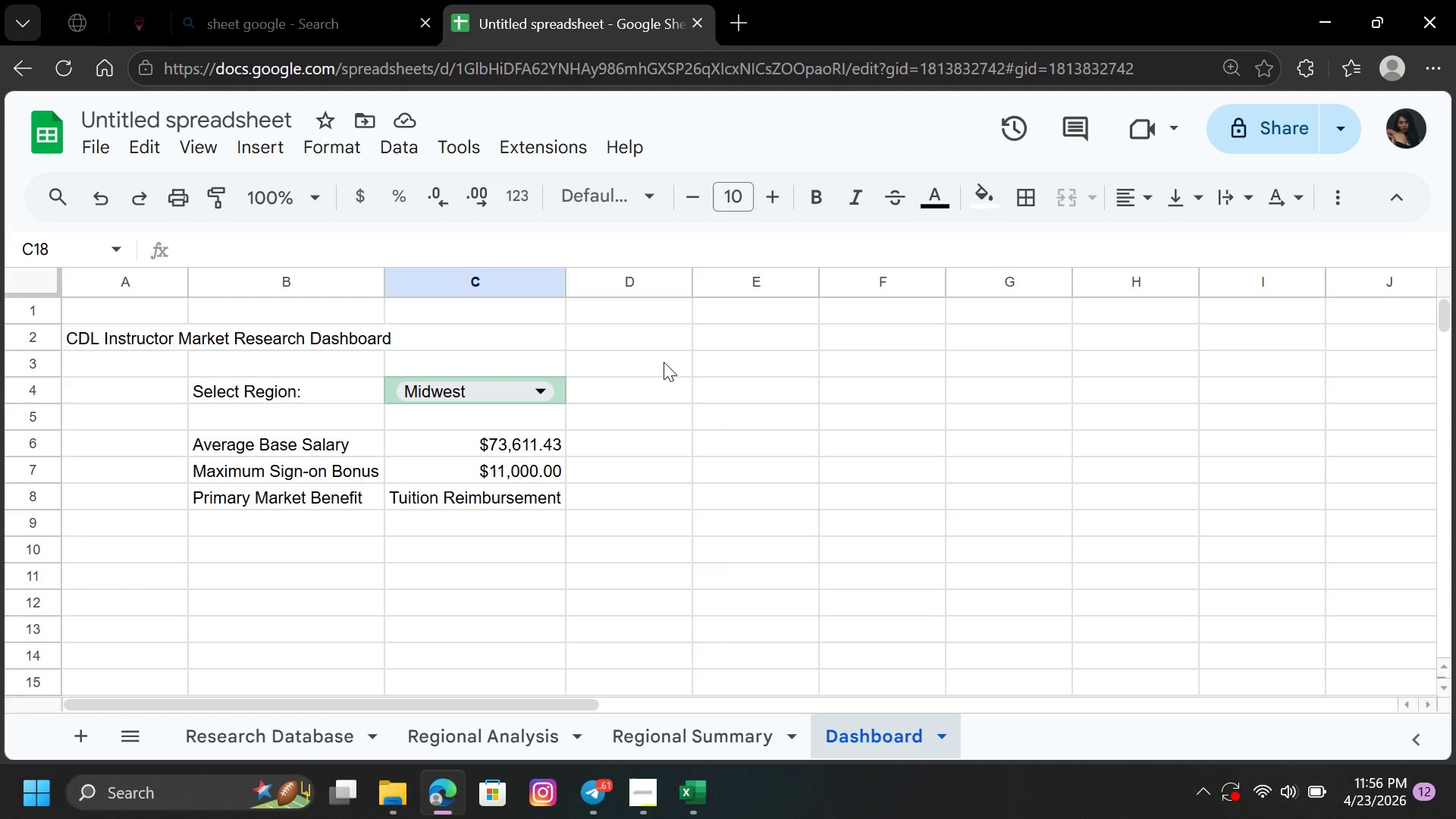 
left_click([664, 362])
 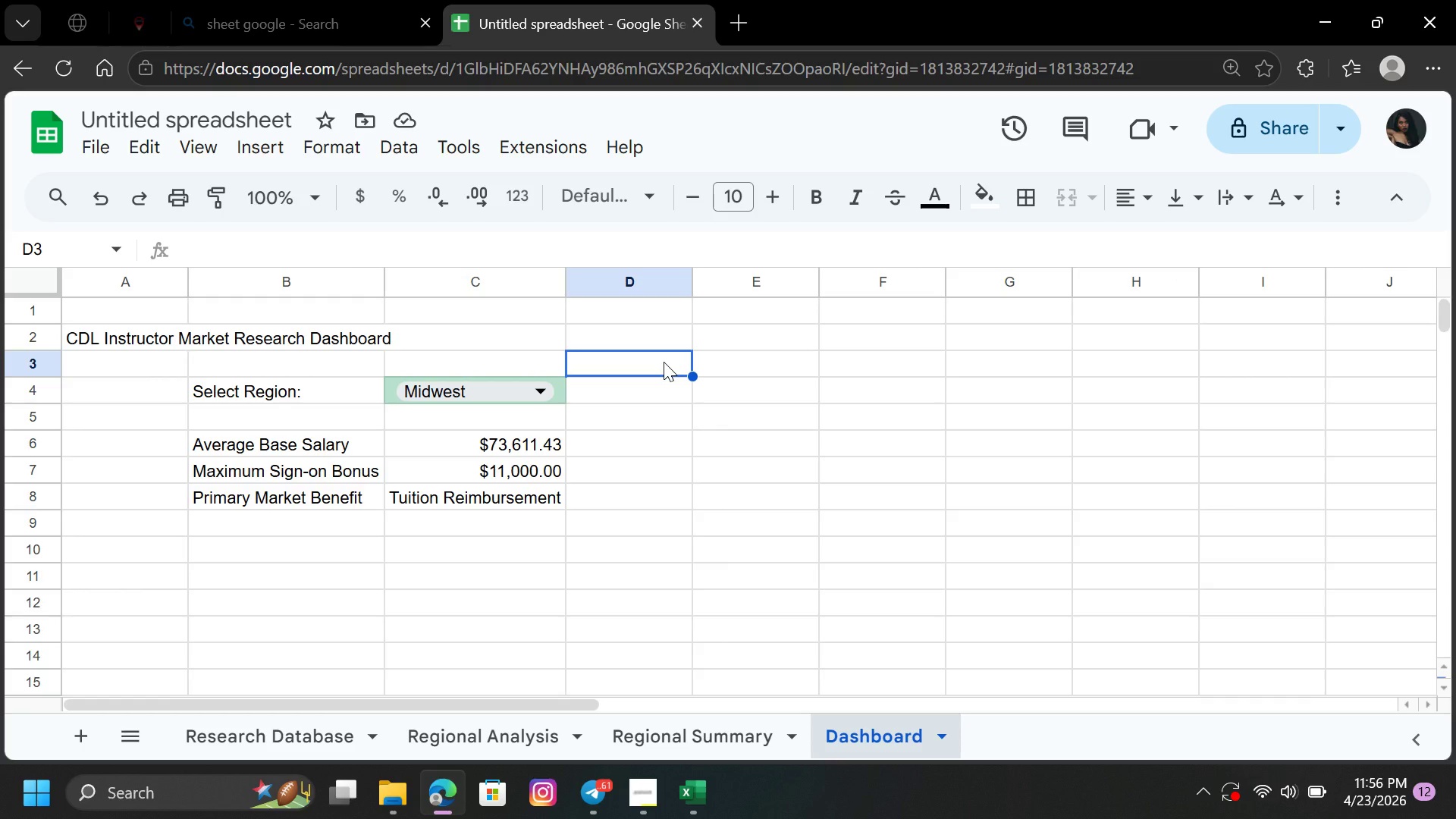 
key(Control+V)
 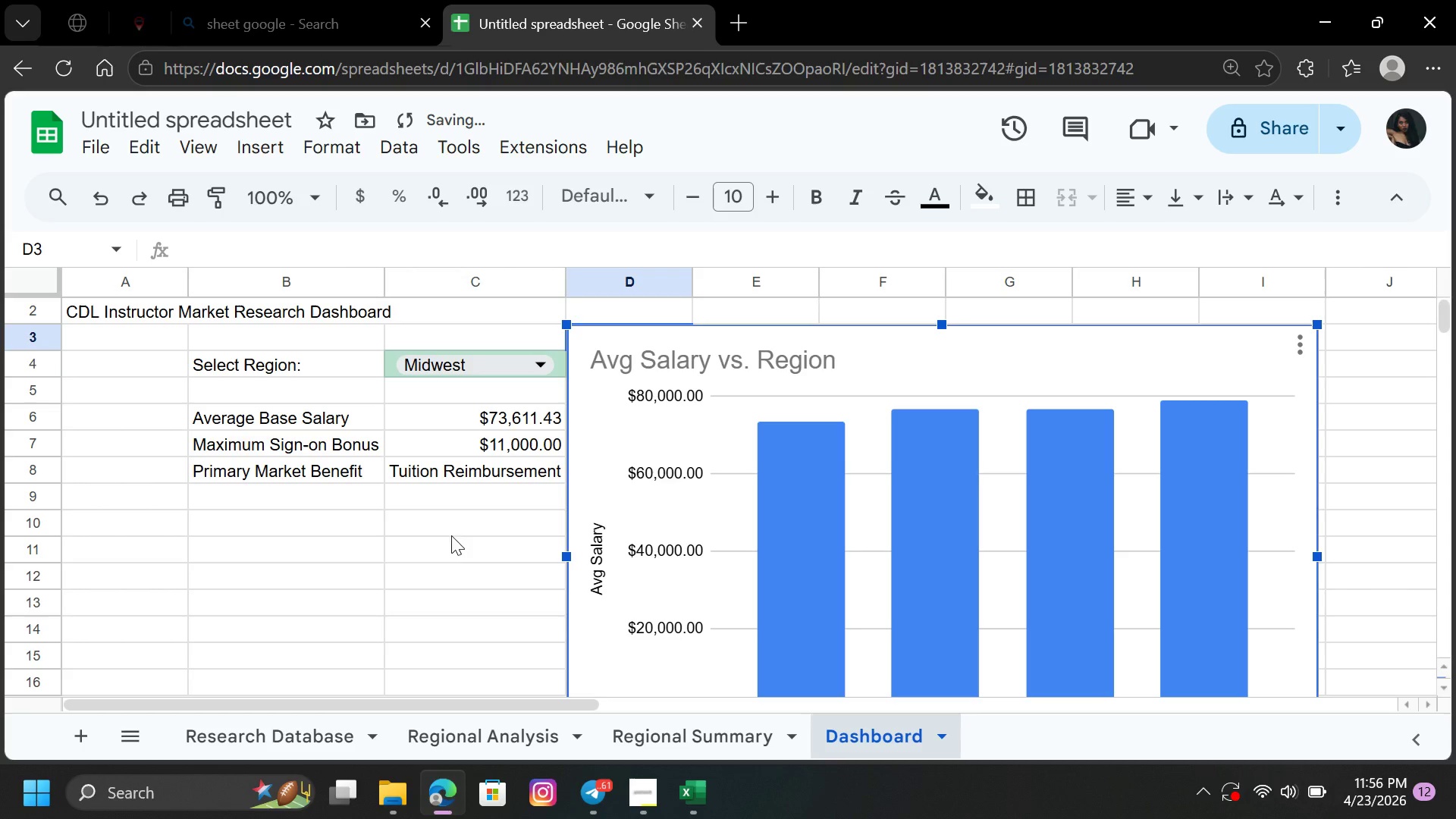 
left_click([444, 546])
 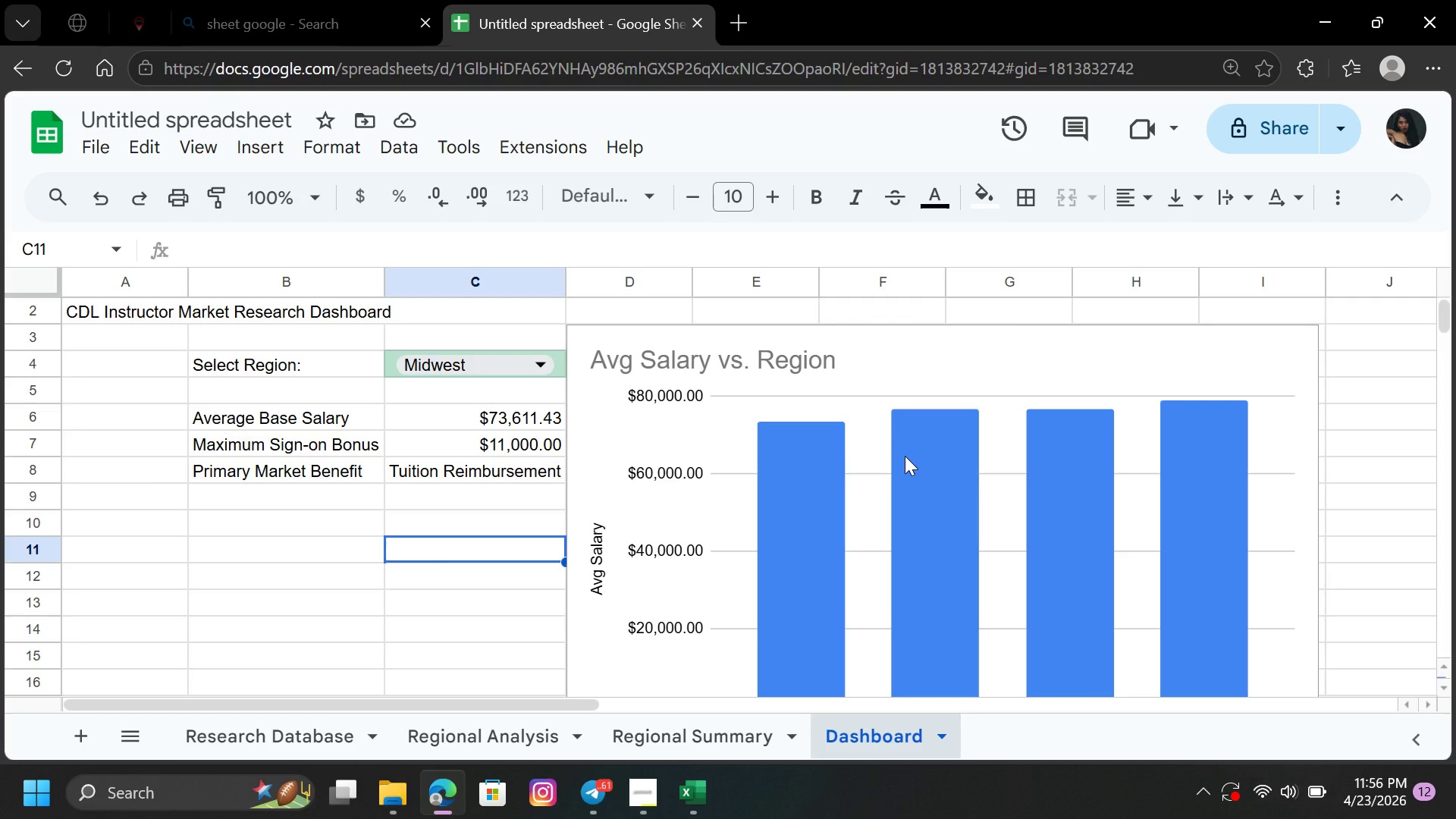 
wait(6.01)
 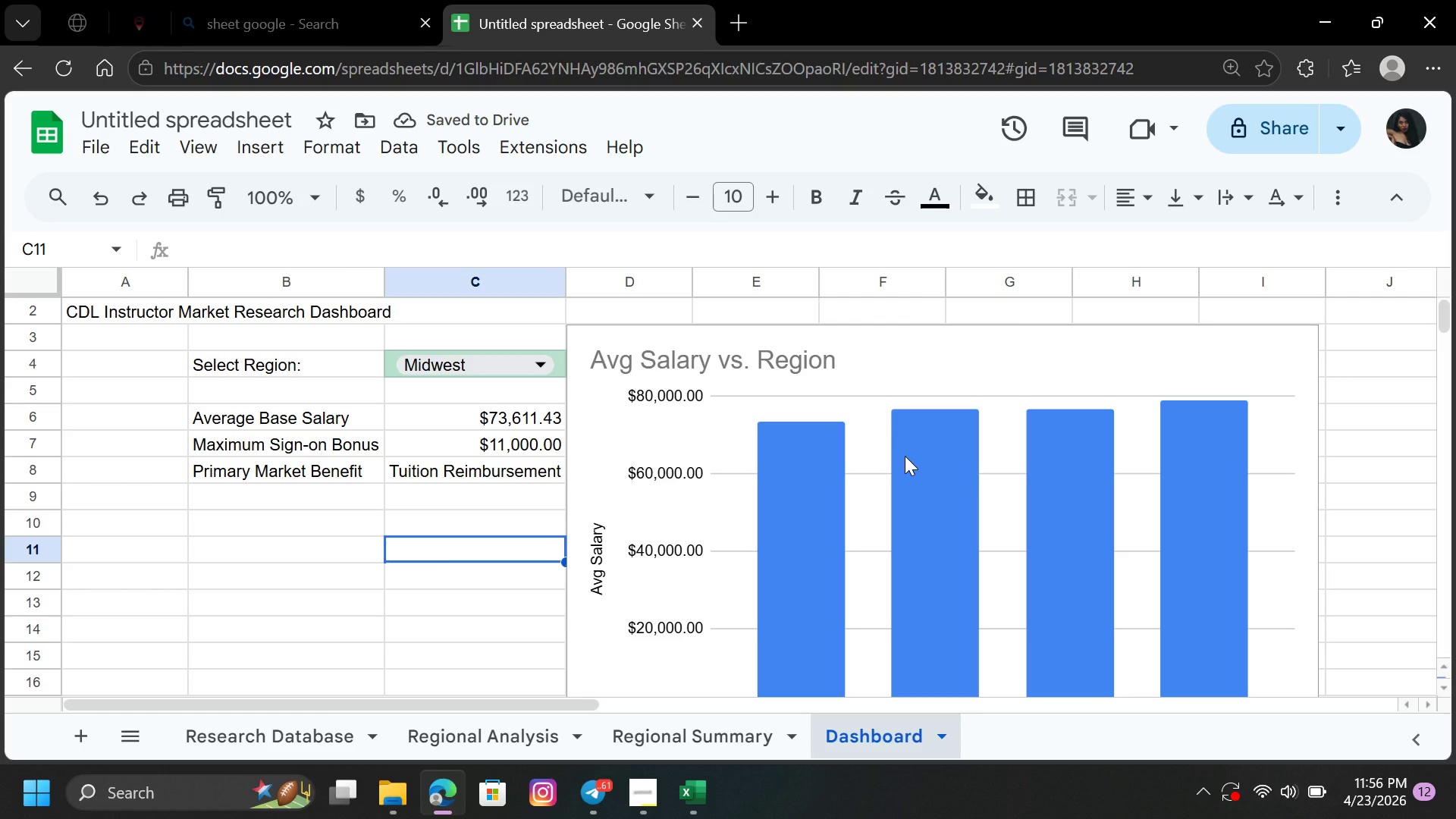 
left_click([803, 469])
 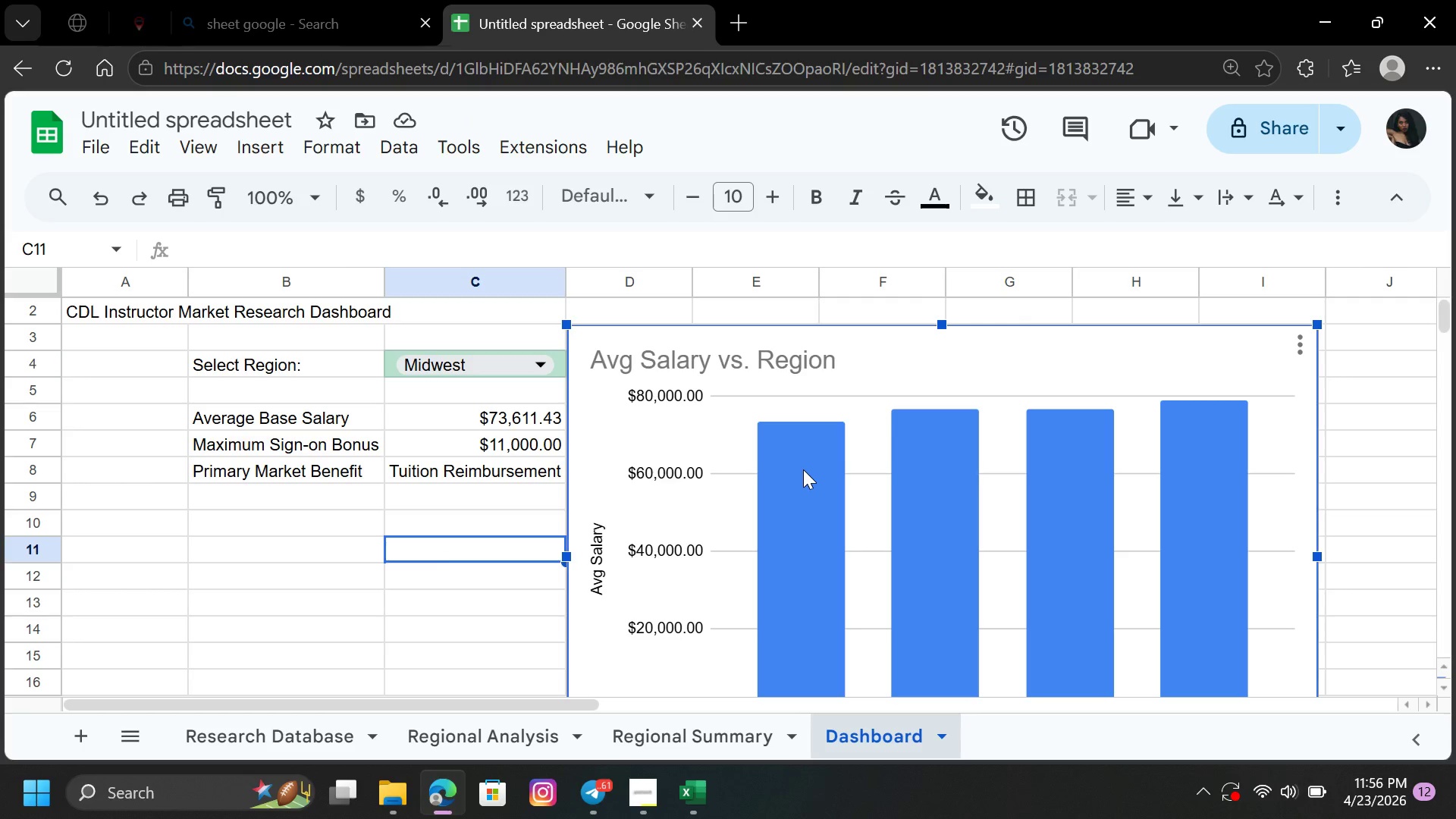 
double_click([803, 469])
 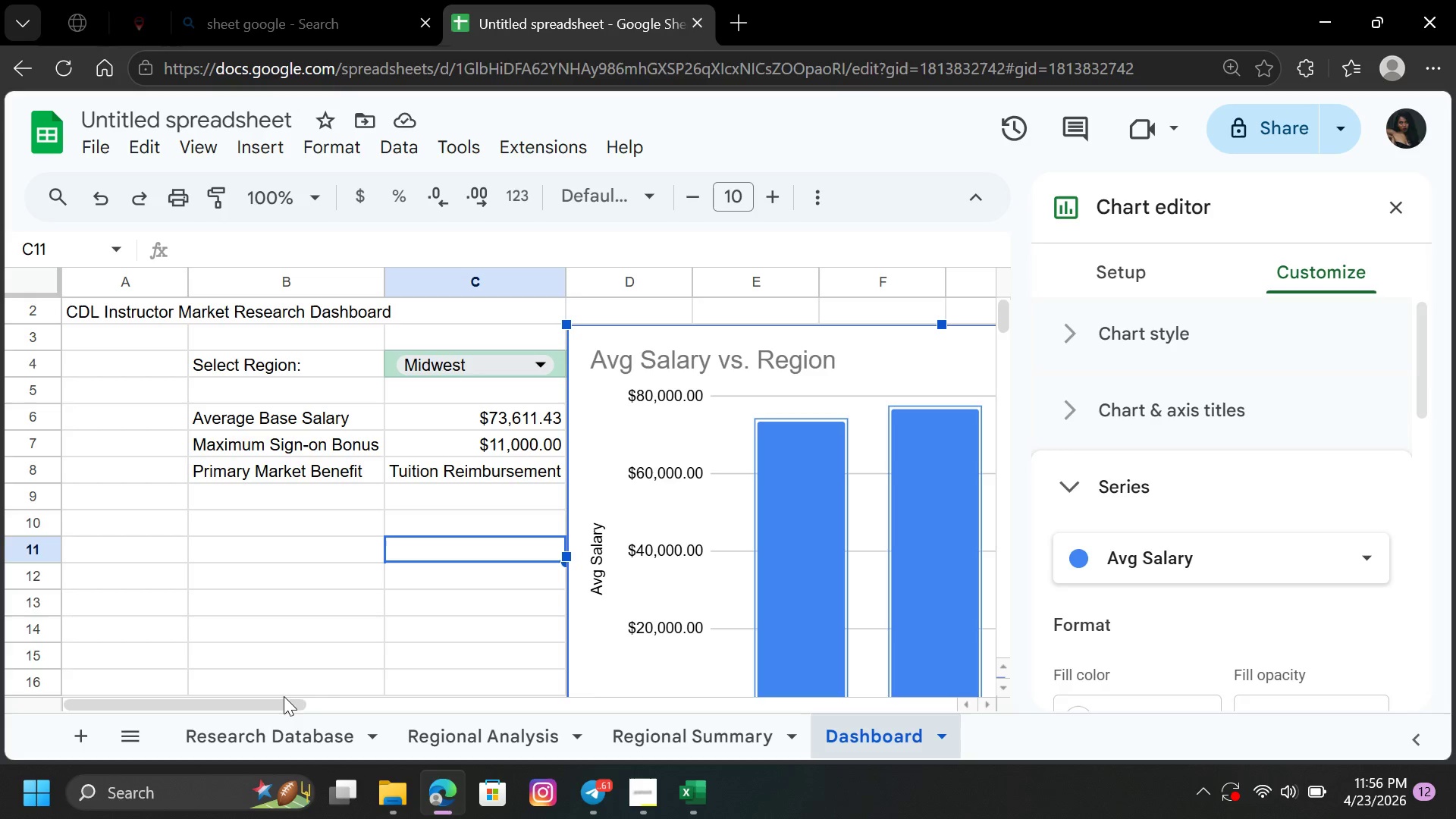 
left_click_drag(start_coordinate=[282, 704], to_coordinate=[421, 720])
 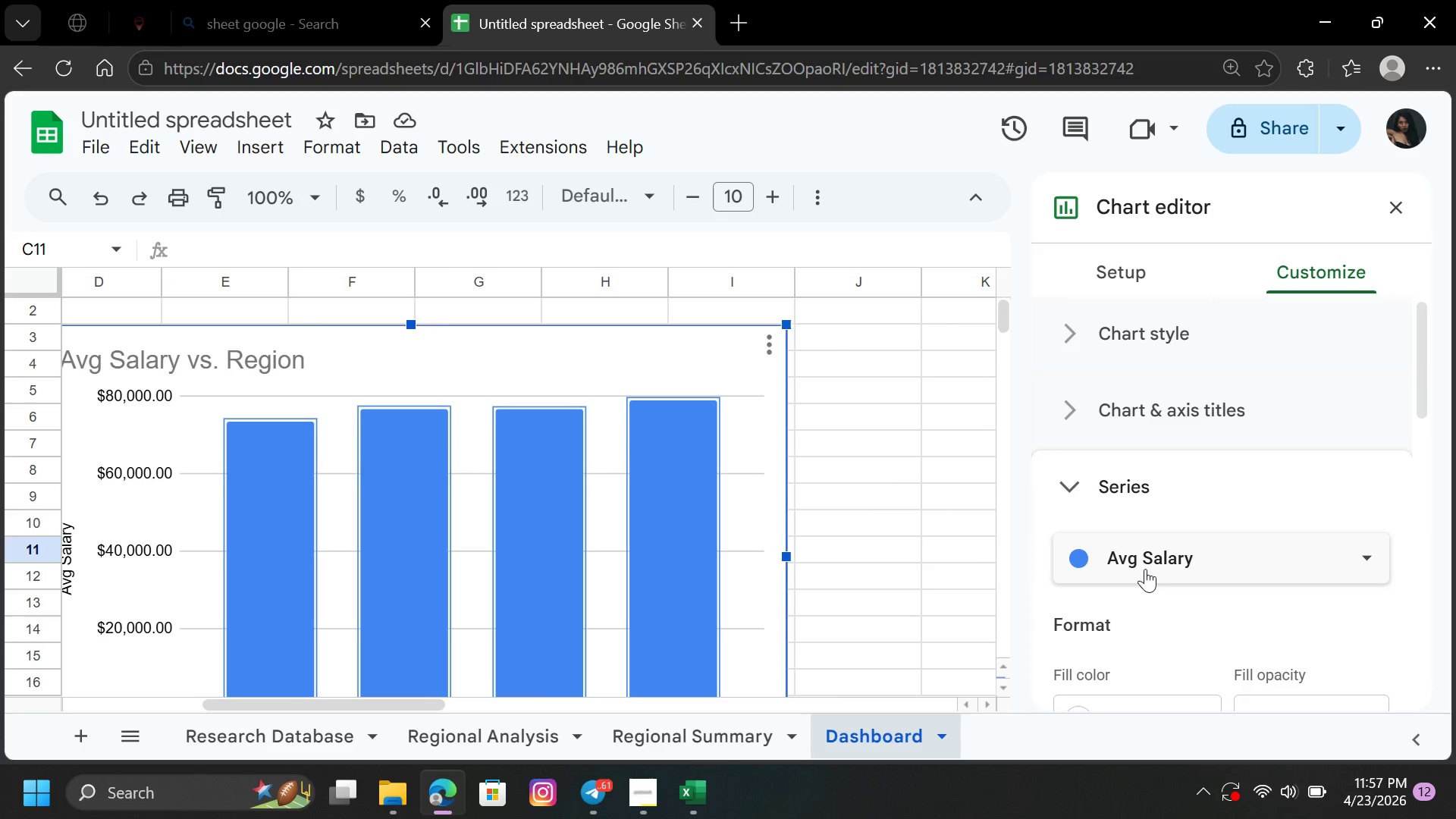 
left_click([1150, 562])
 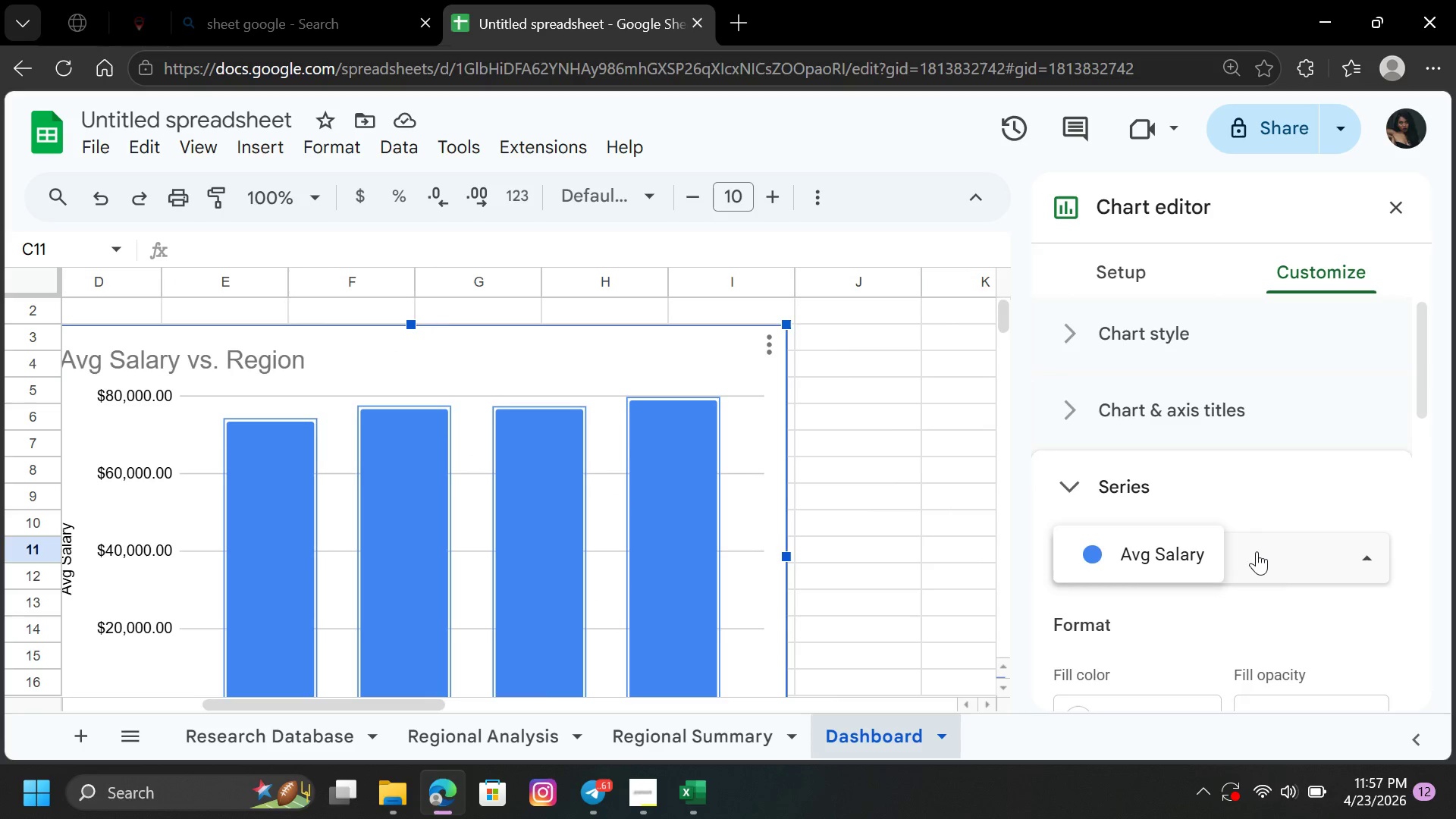 
left_click([1257, 551])
 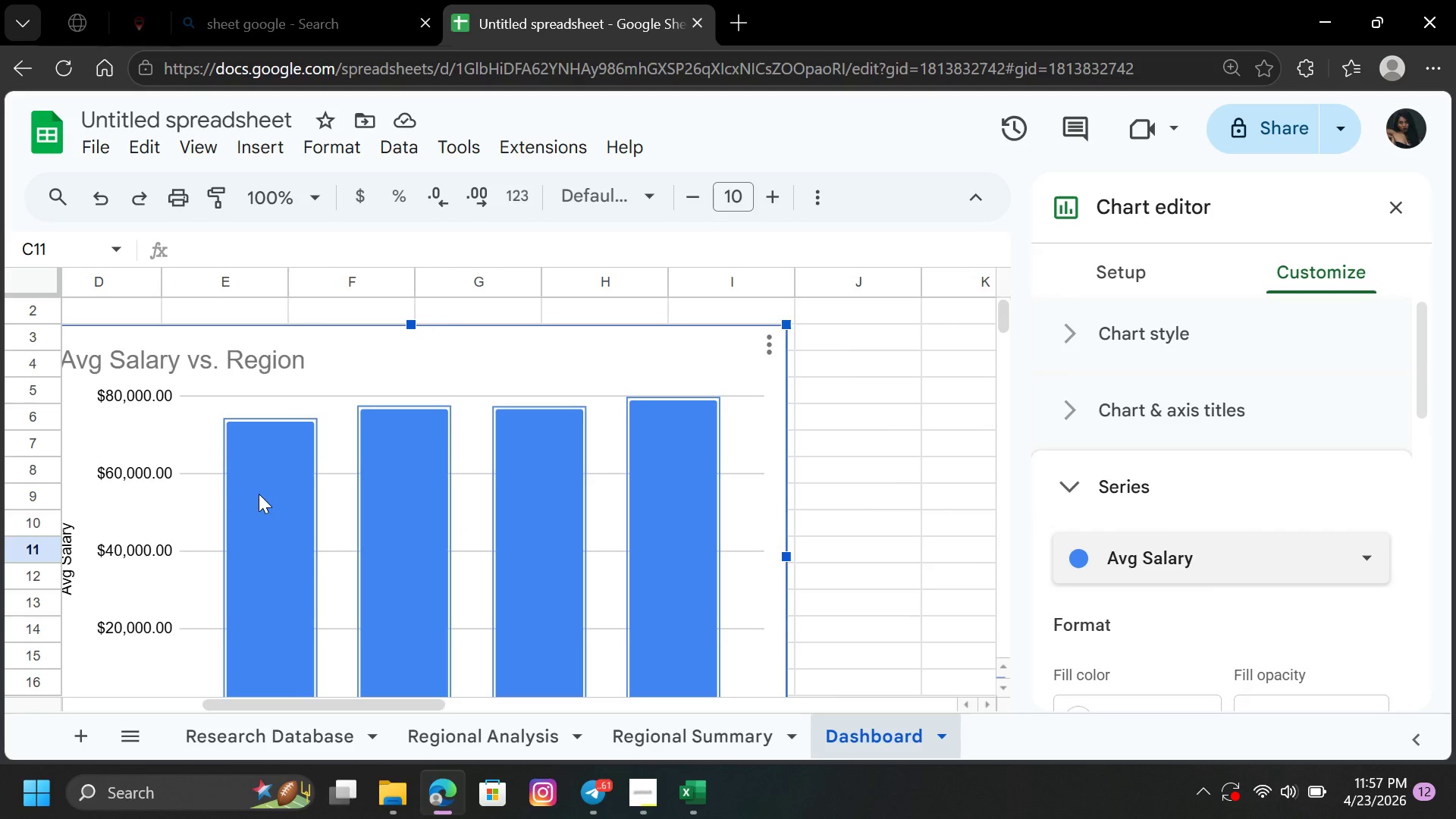 
double_click([262, 494])
 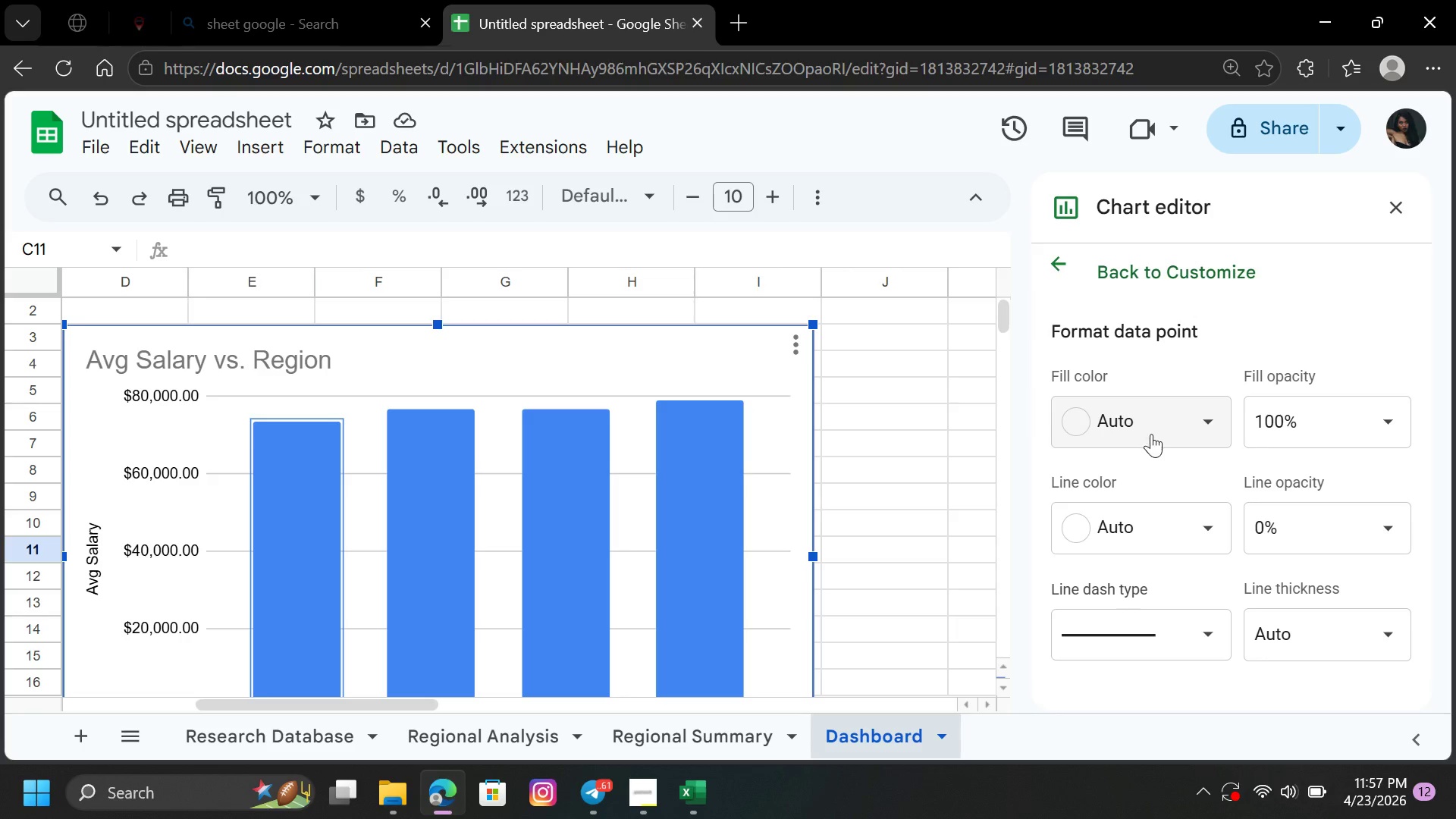 
left_click([1203, 415])
 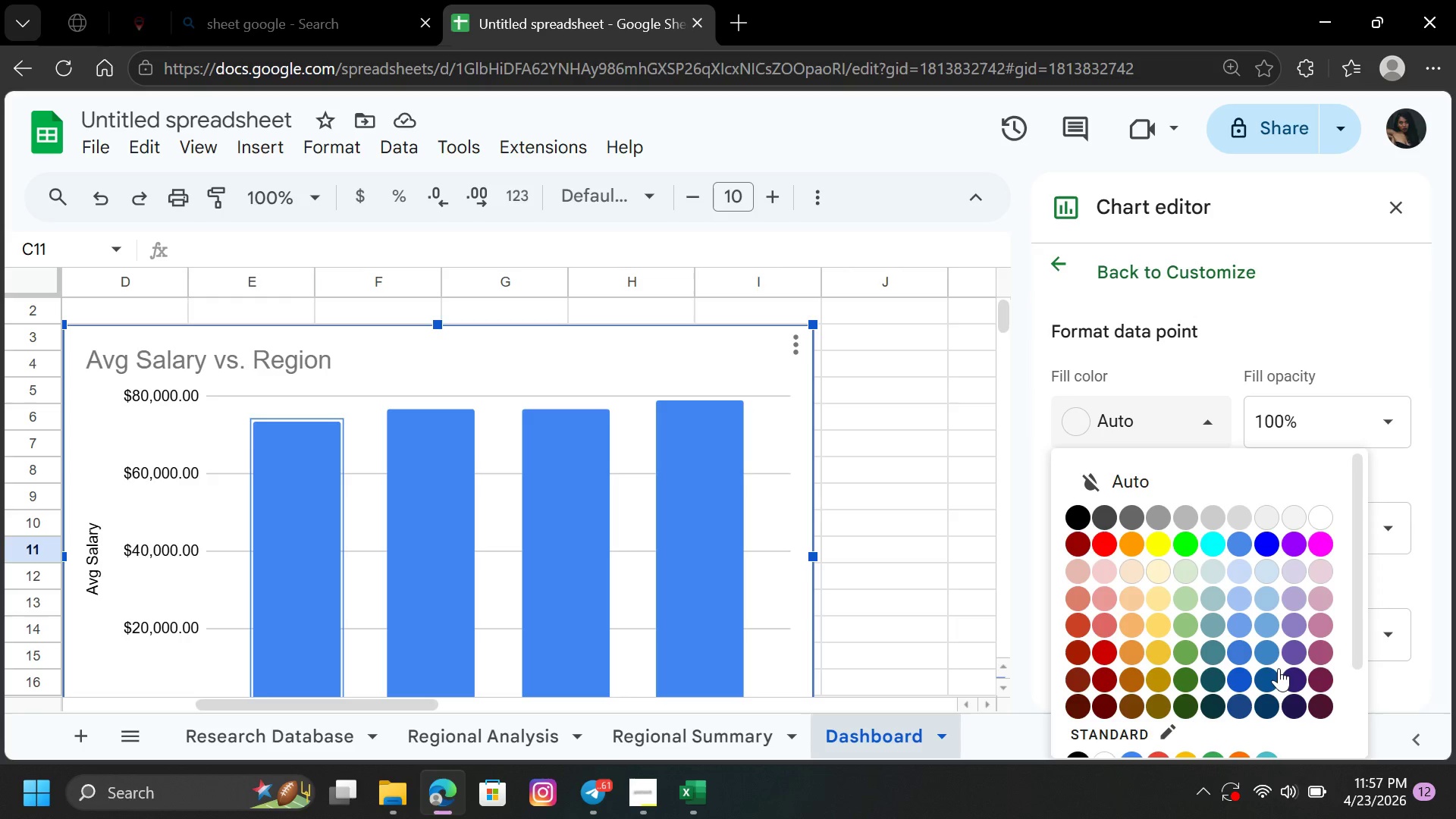 
left_click([1298, 542])
 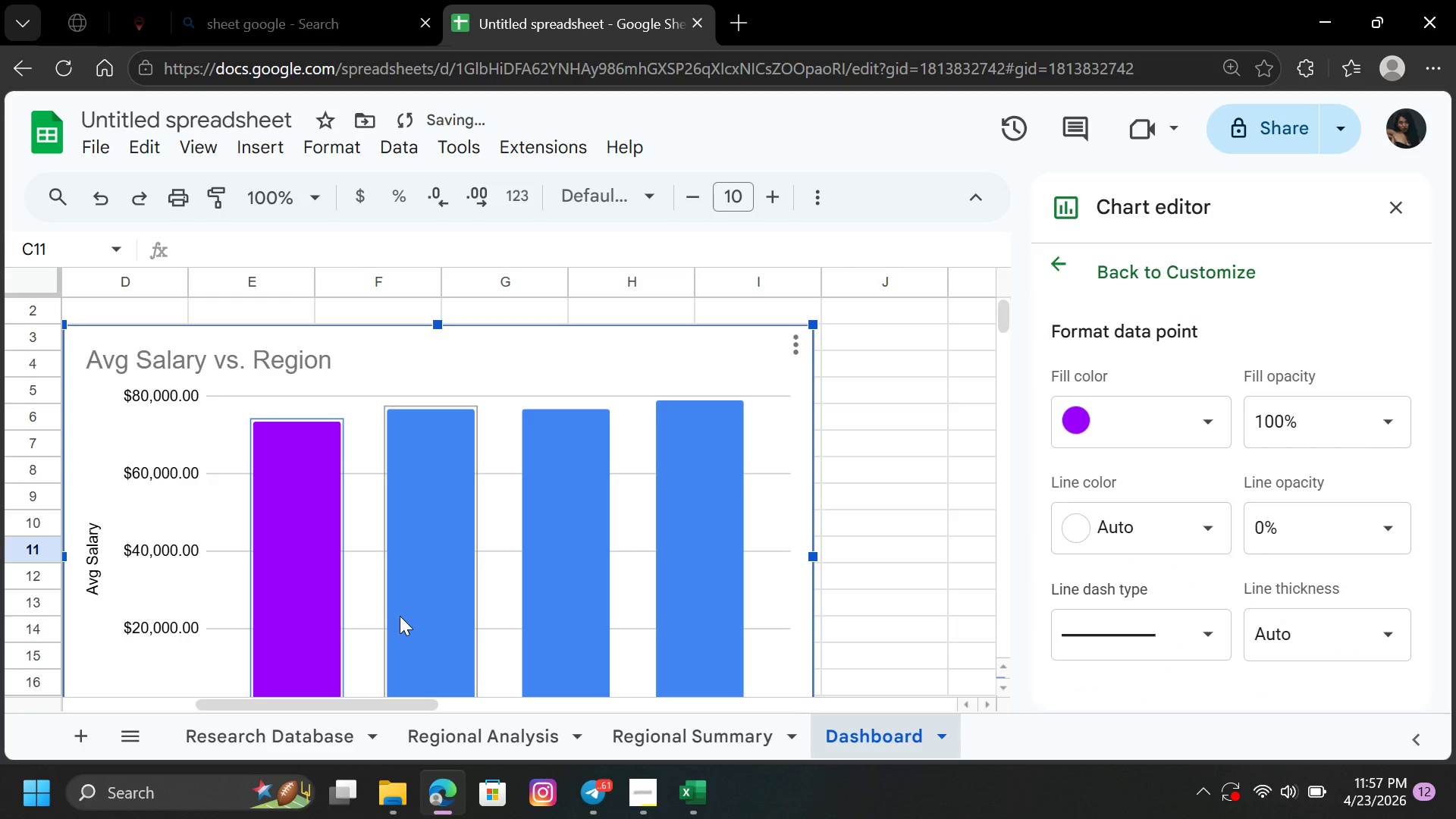 
left_click([420, 566])
 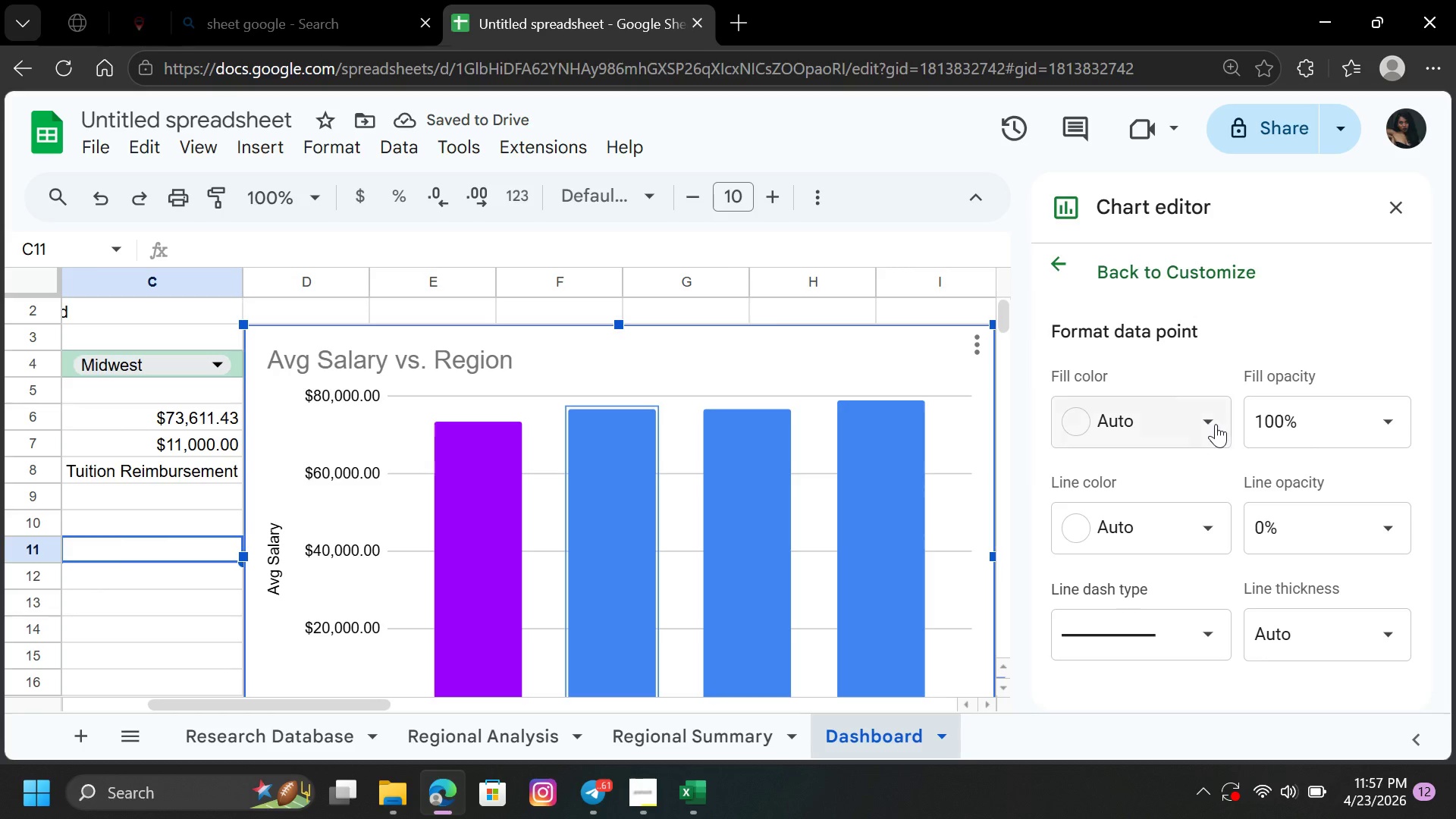 
left_click([1199, 408])
 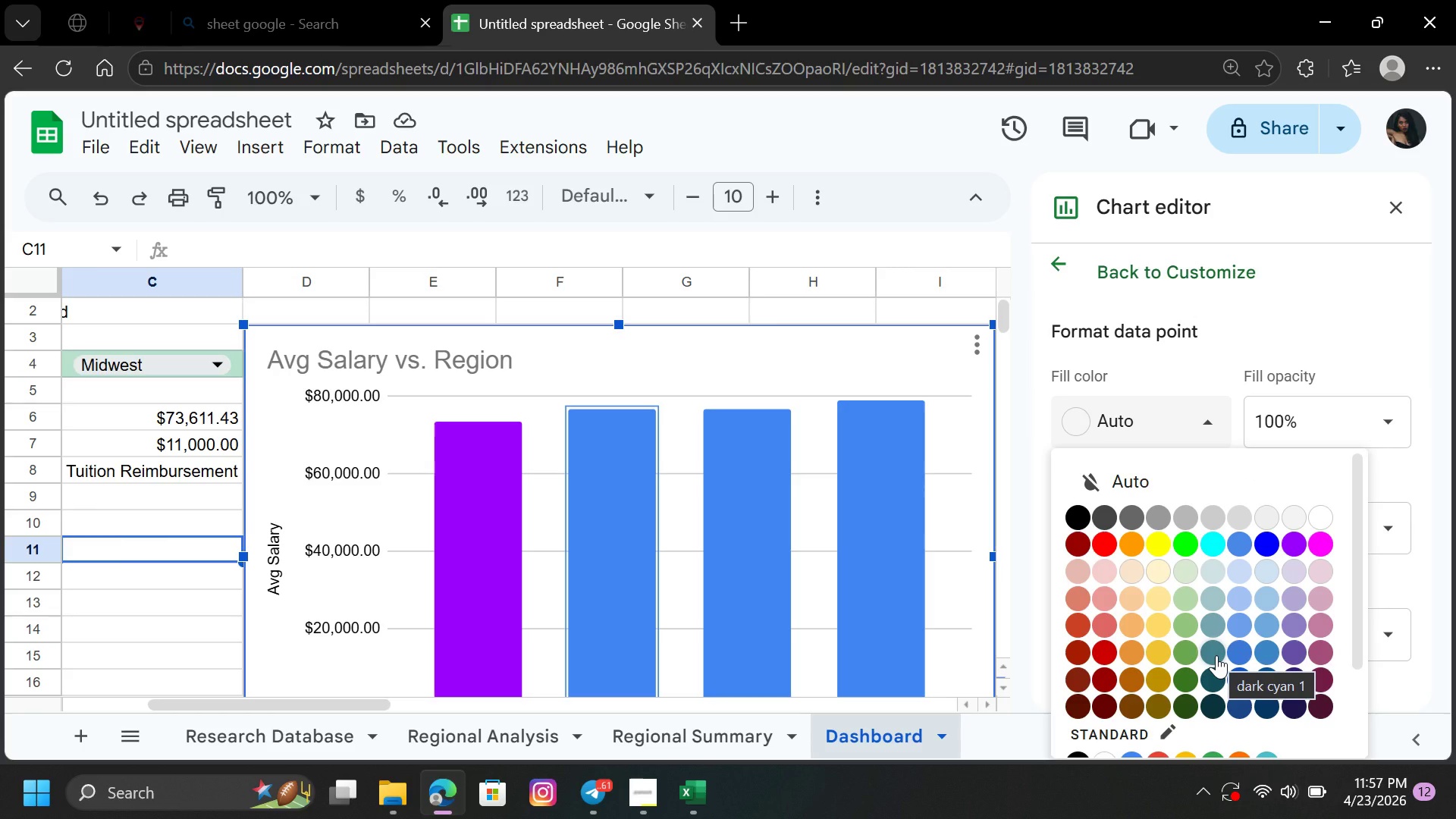 
wait(5.06)
 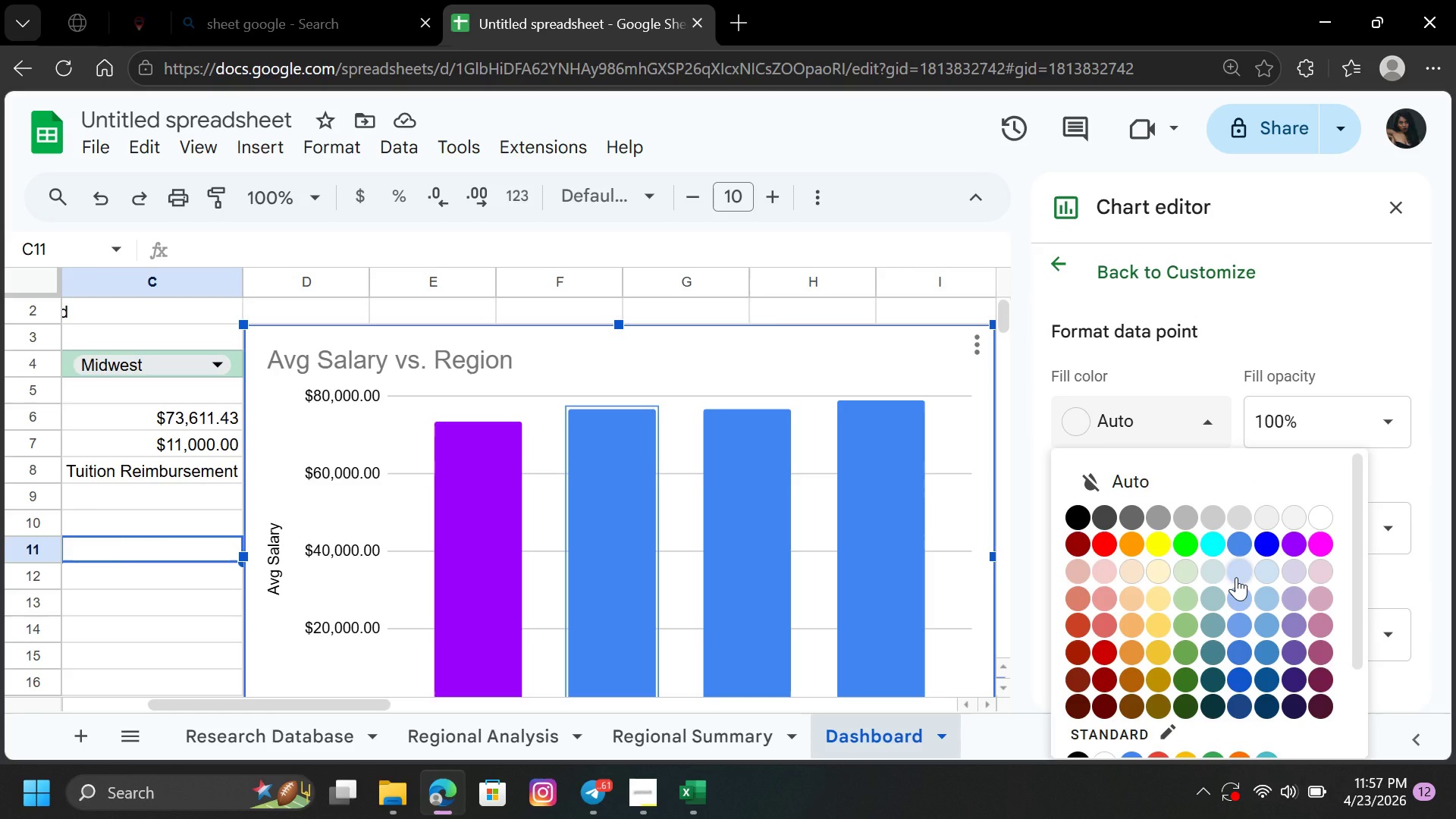 
mouse_move([1269, 670])
 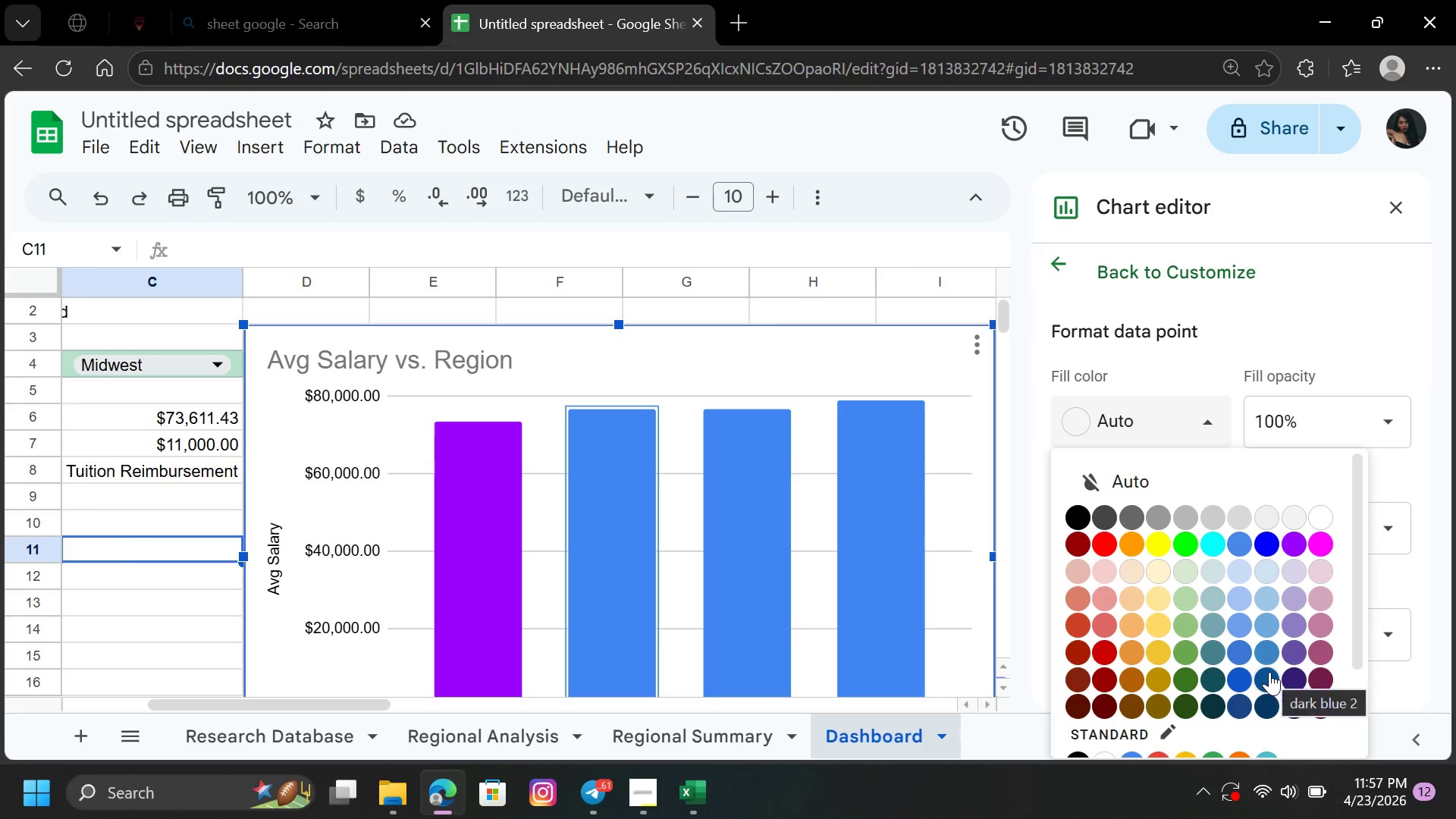 
left_click([1269, 672])
 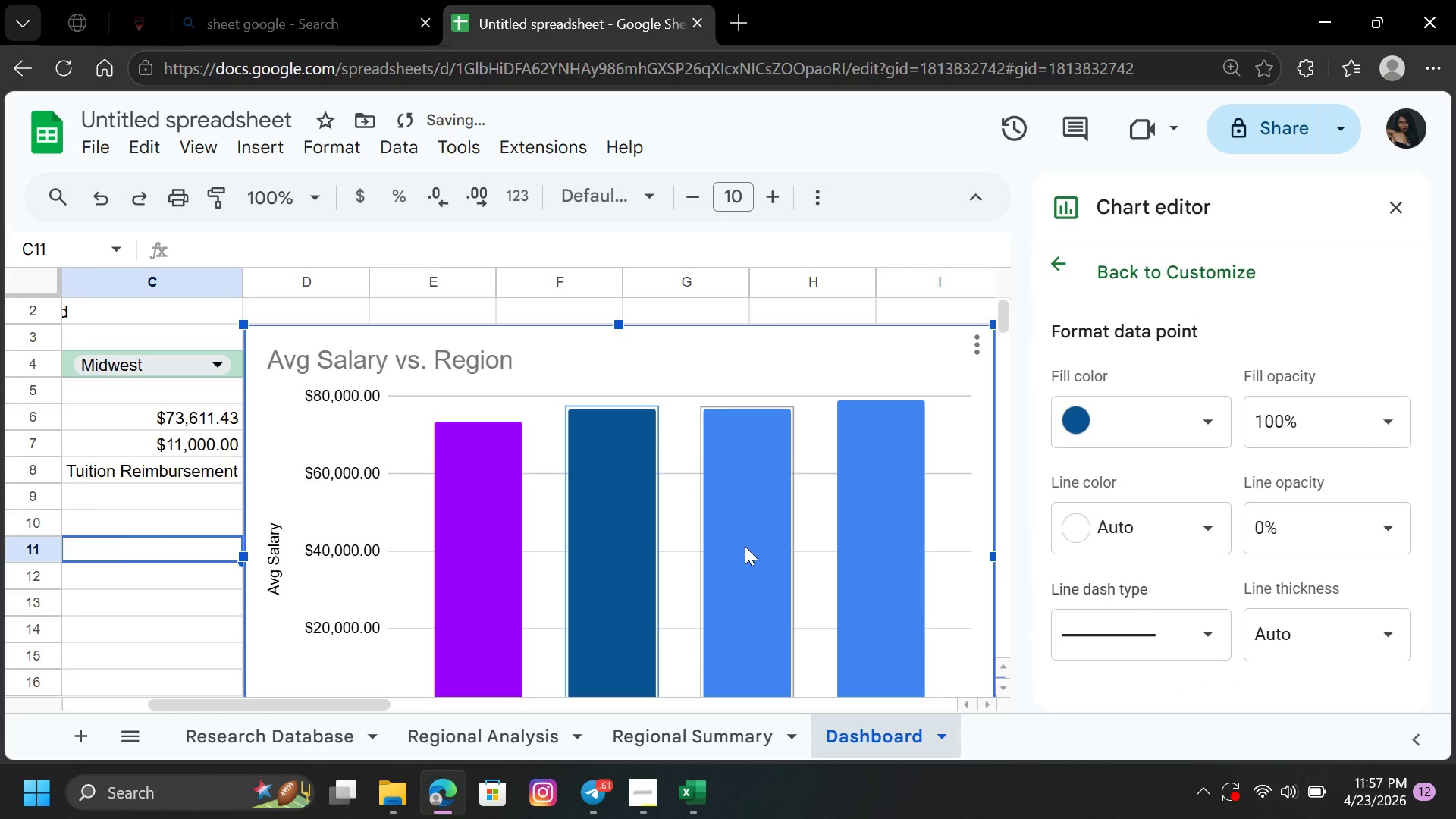 
left_click([742, 539])
 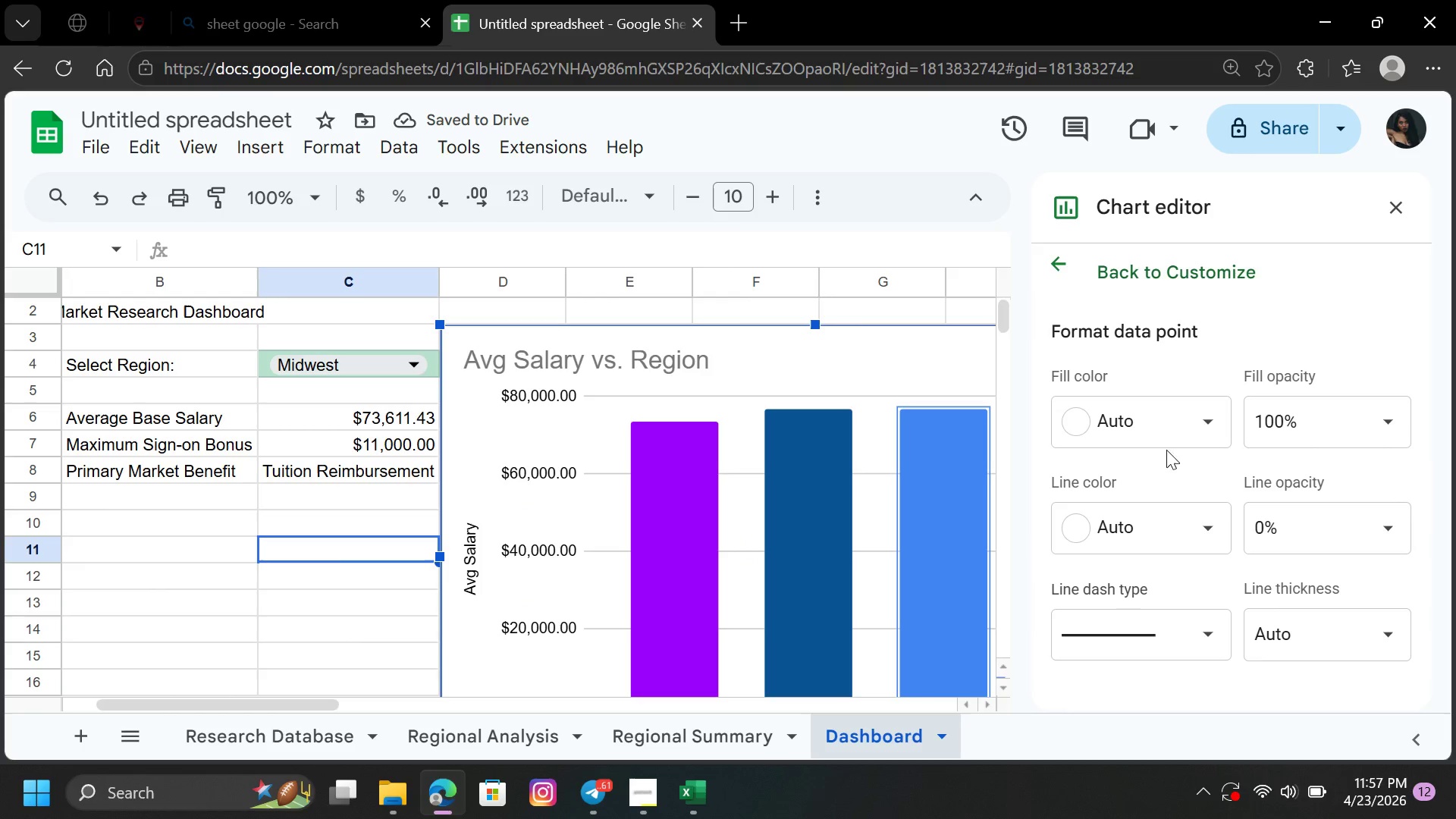 
left_click([1210, 424])
 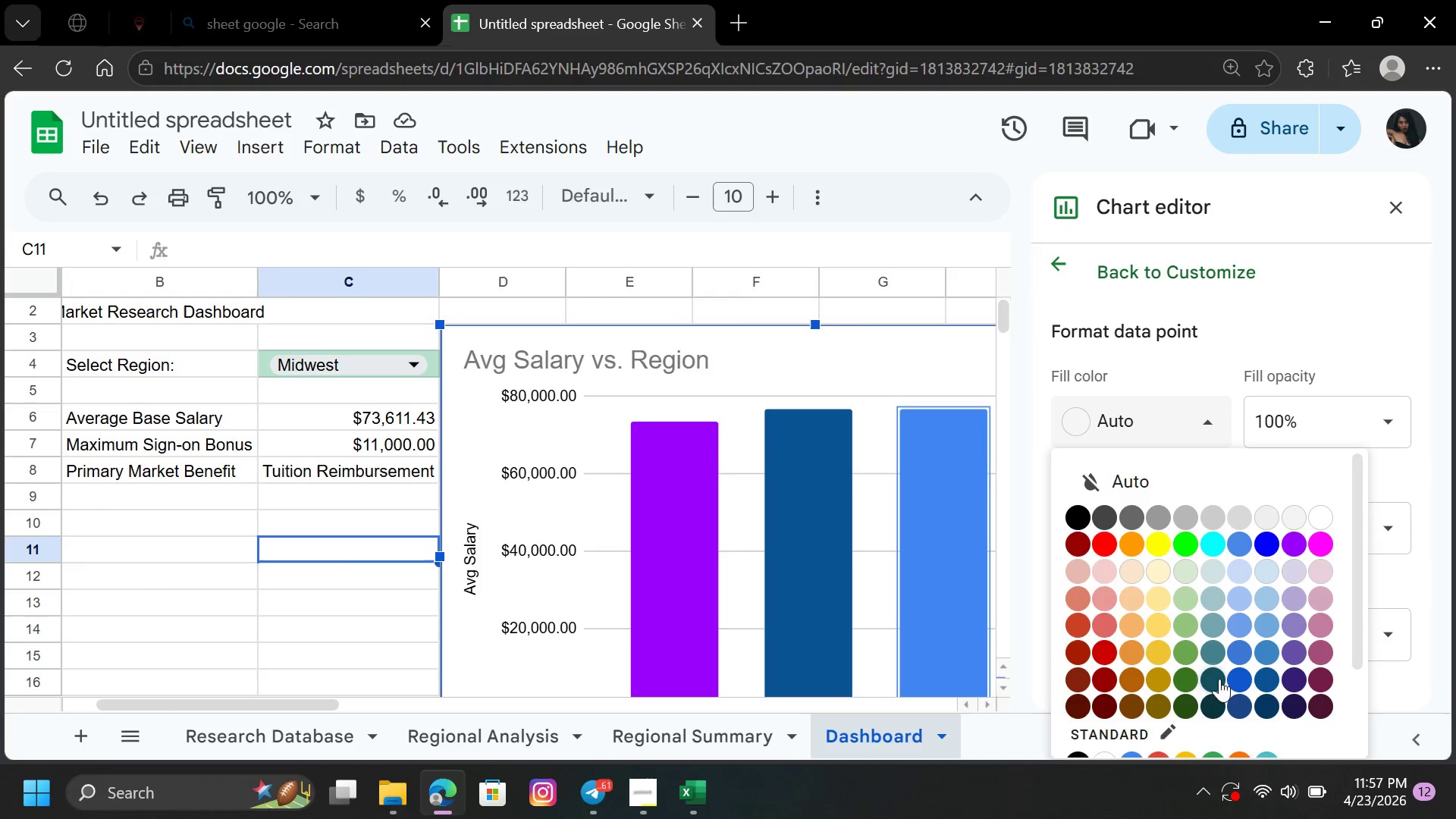 
left_click([1219, 675])
 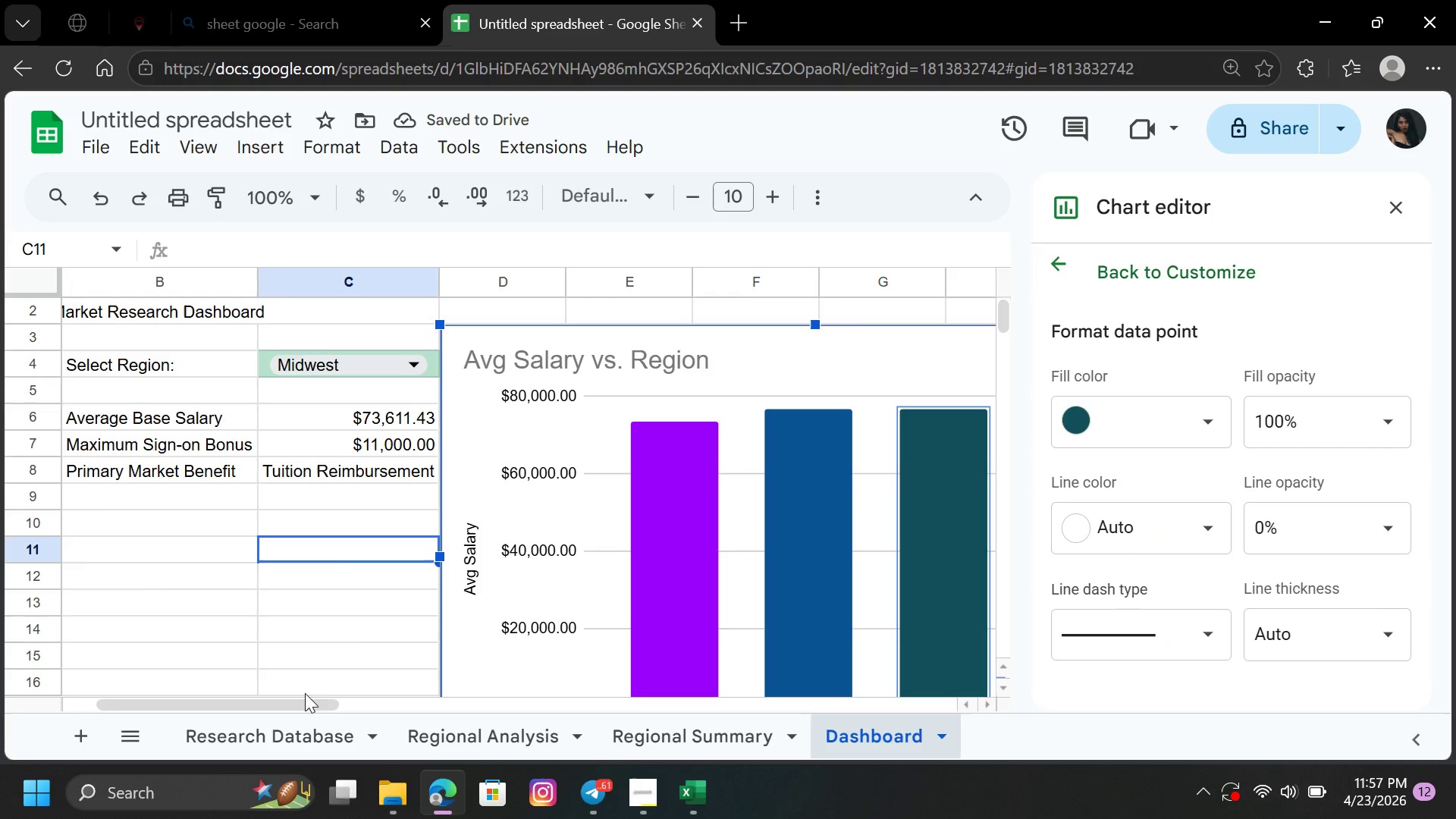 
left_click([305, 702])
 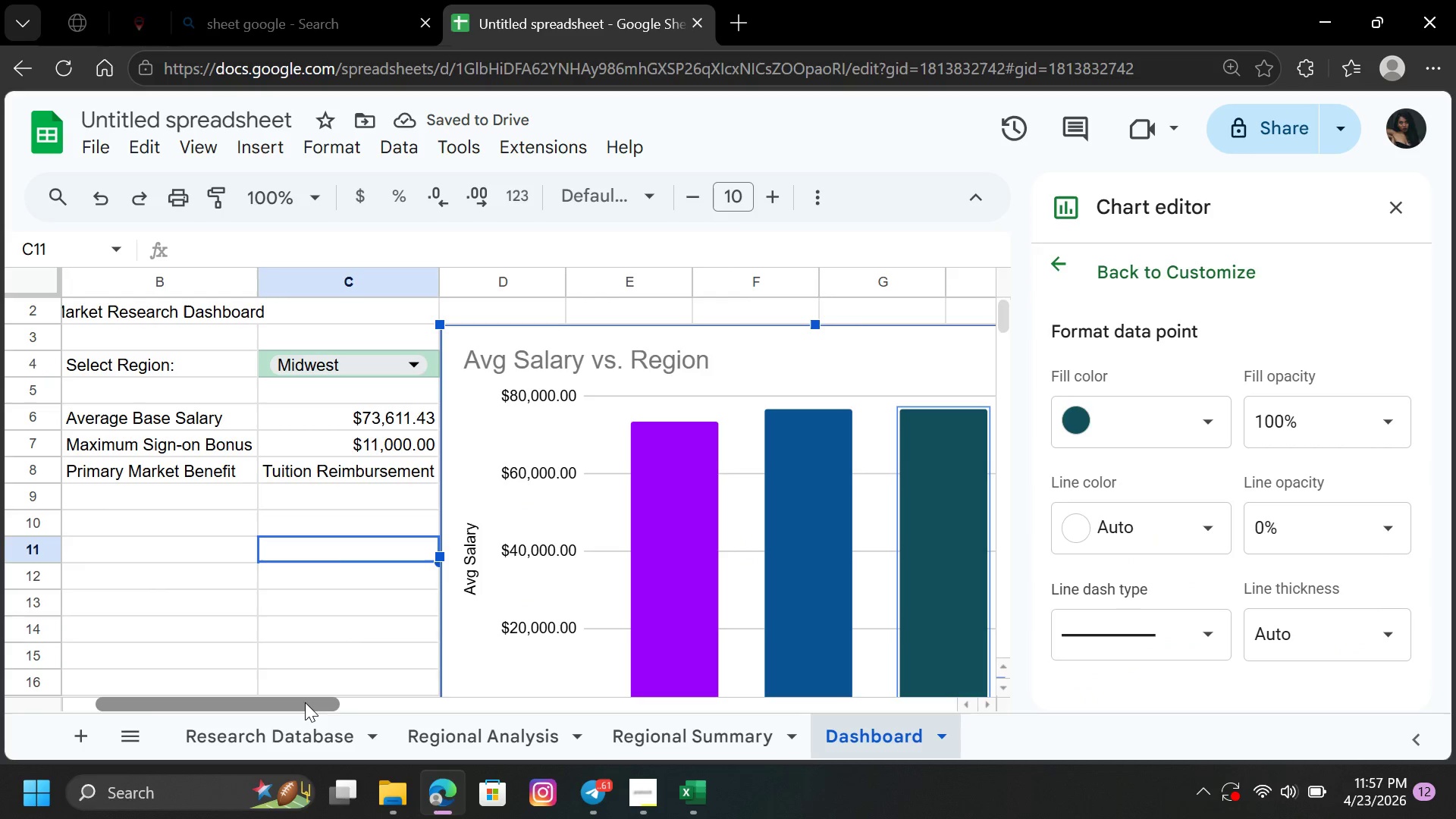 
left_click_drag(start_coordinate=[305, 702], to_coordinate=[416, 718])
 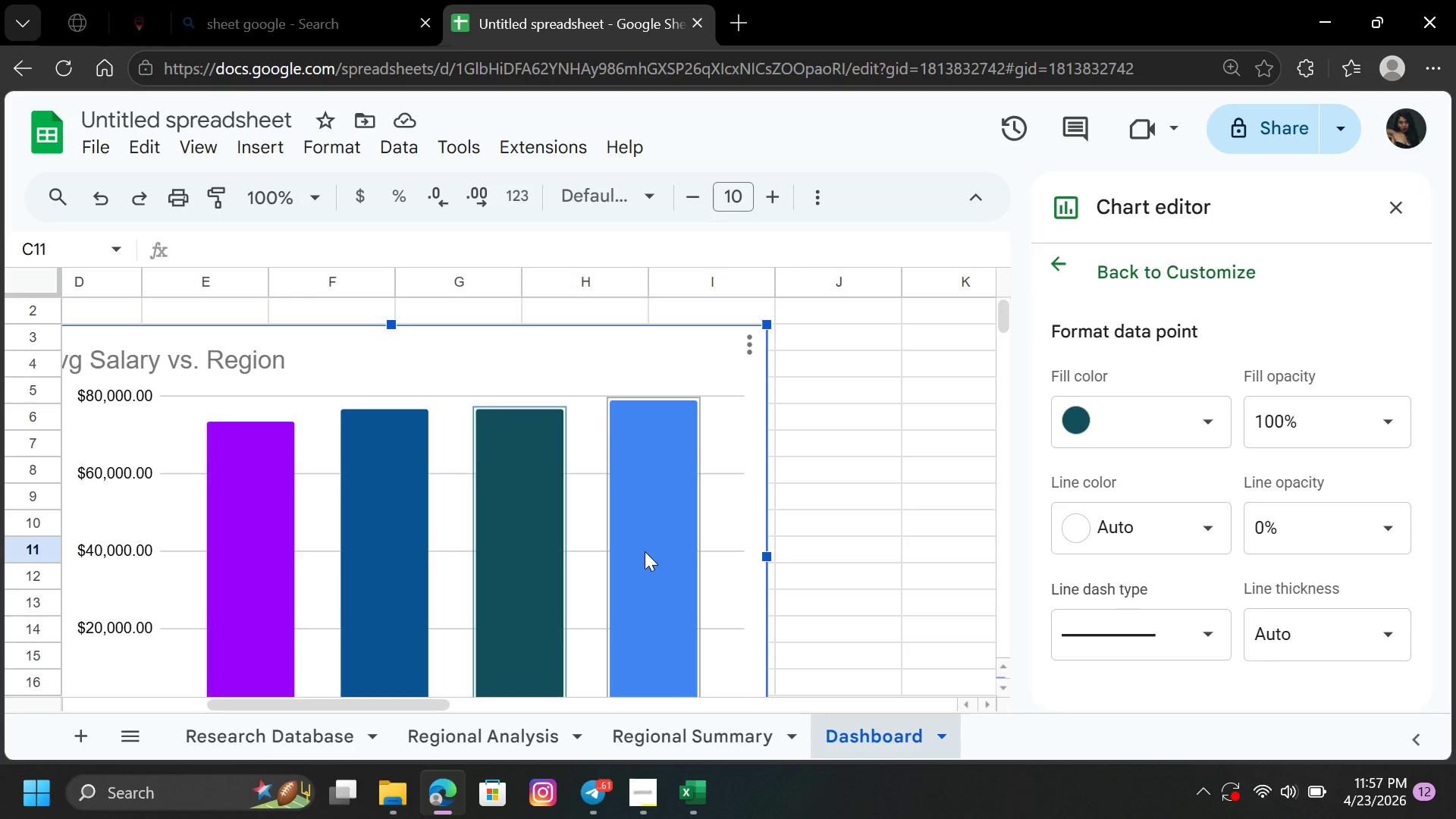 
left_click([646, 551])
 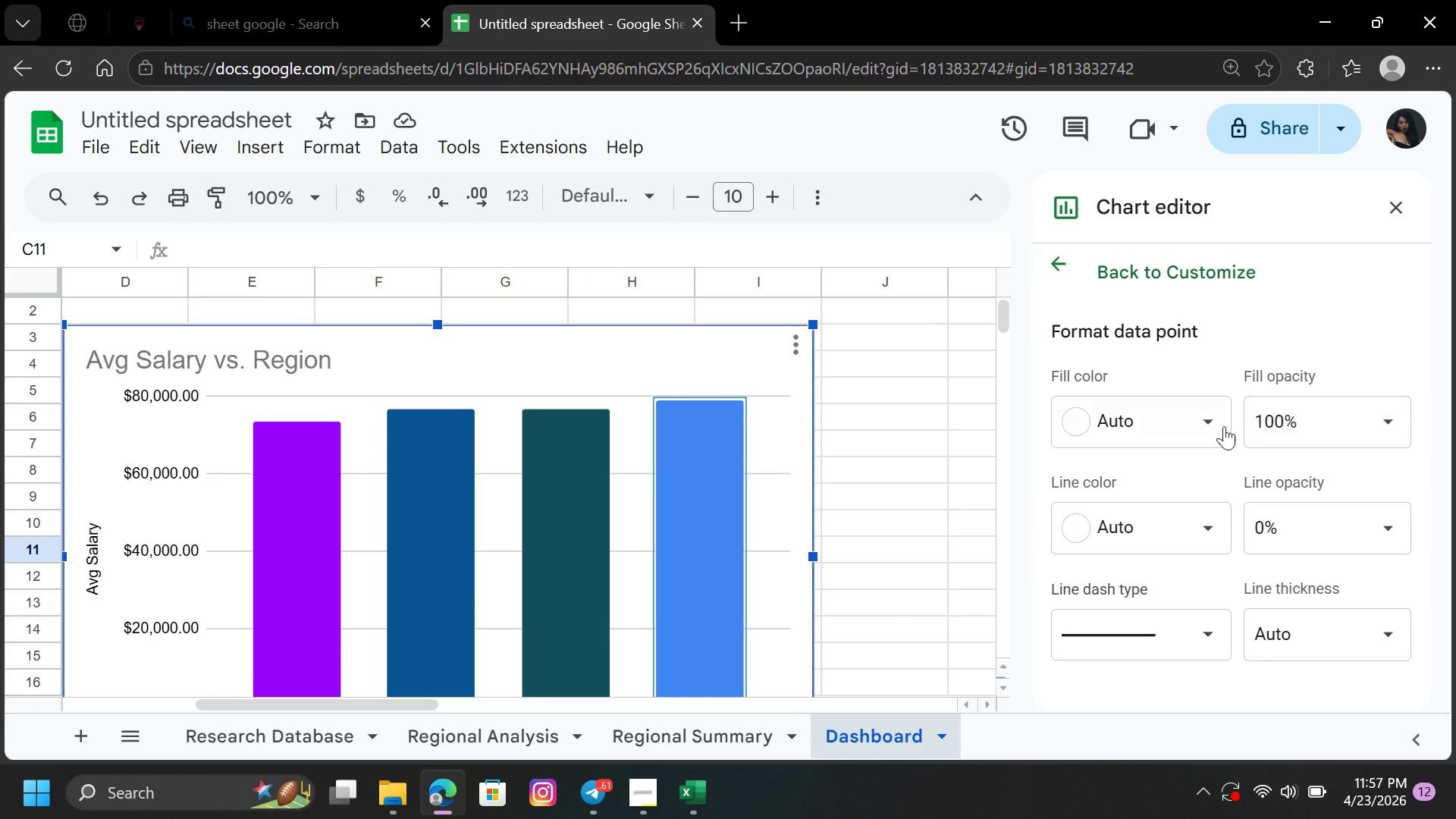 
left_click([1213, 420])
 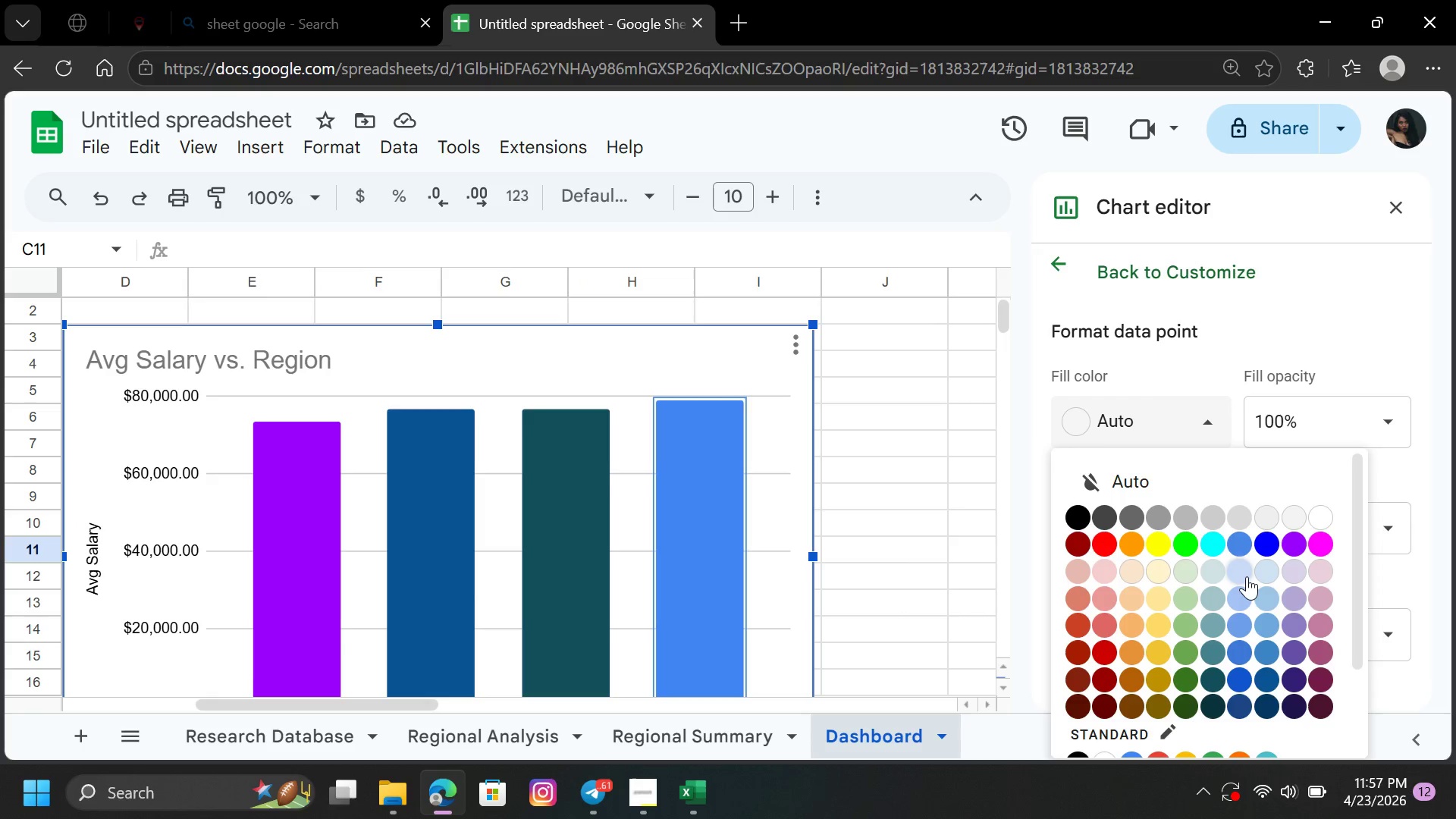 
mouse_move([1228, 600])
 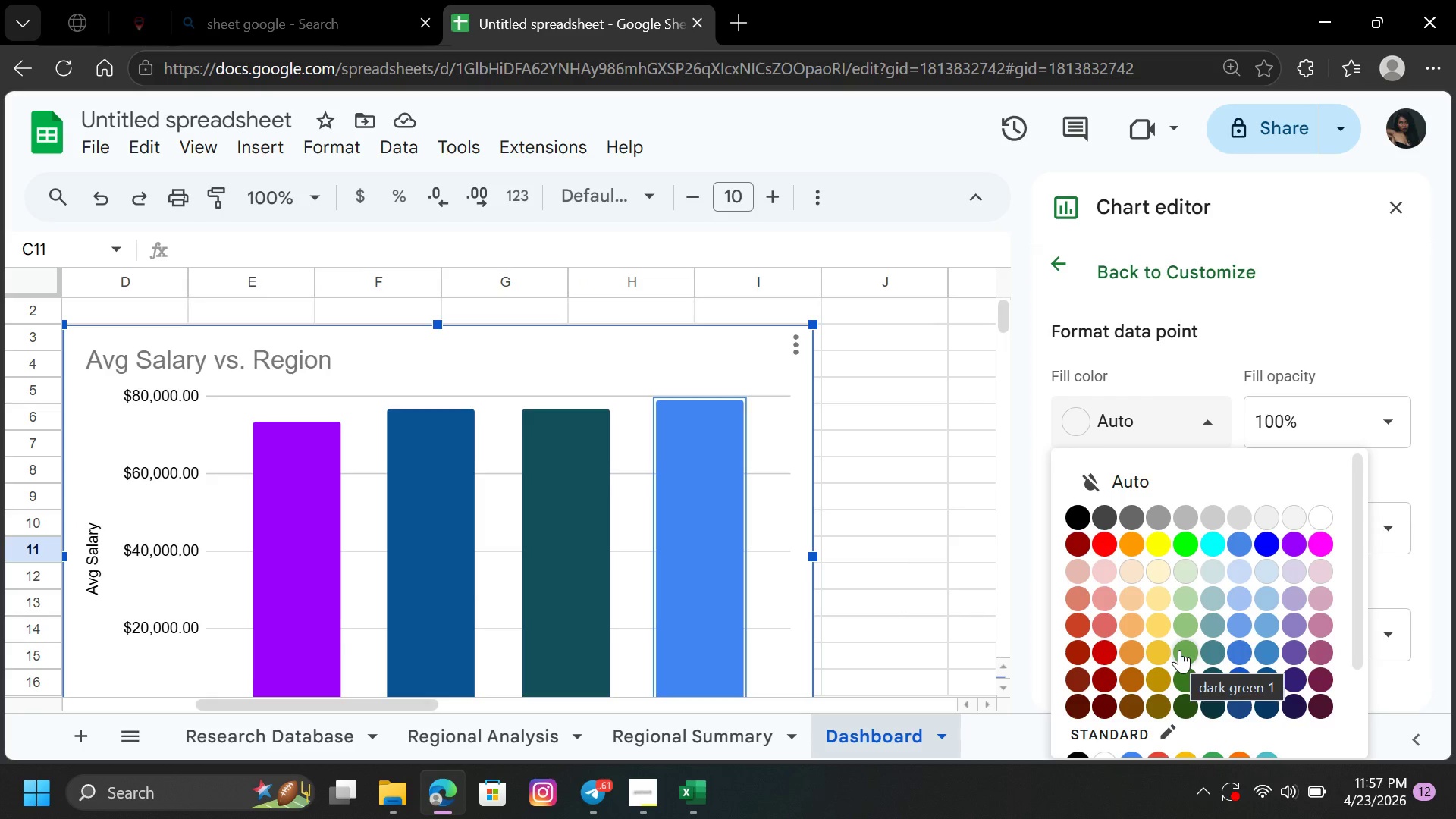 
left_click([1185, 650])
 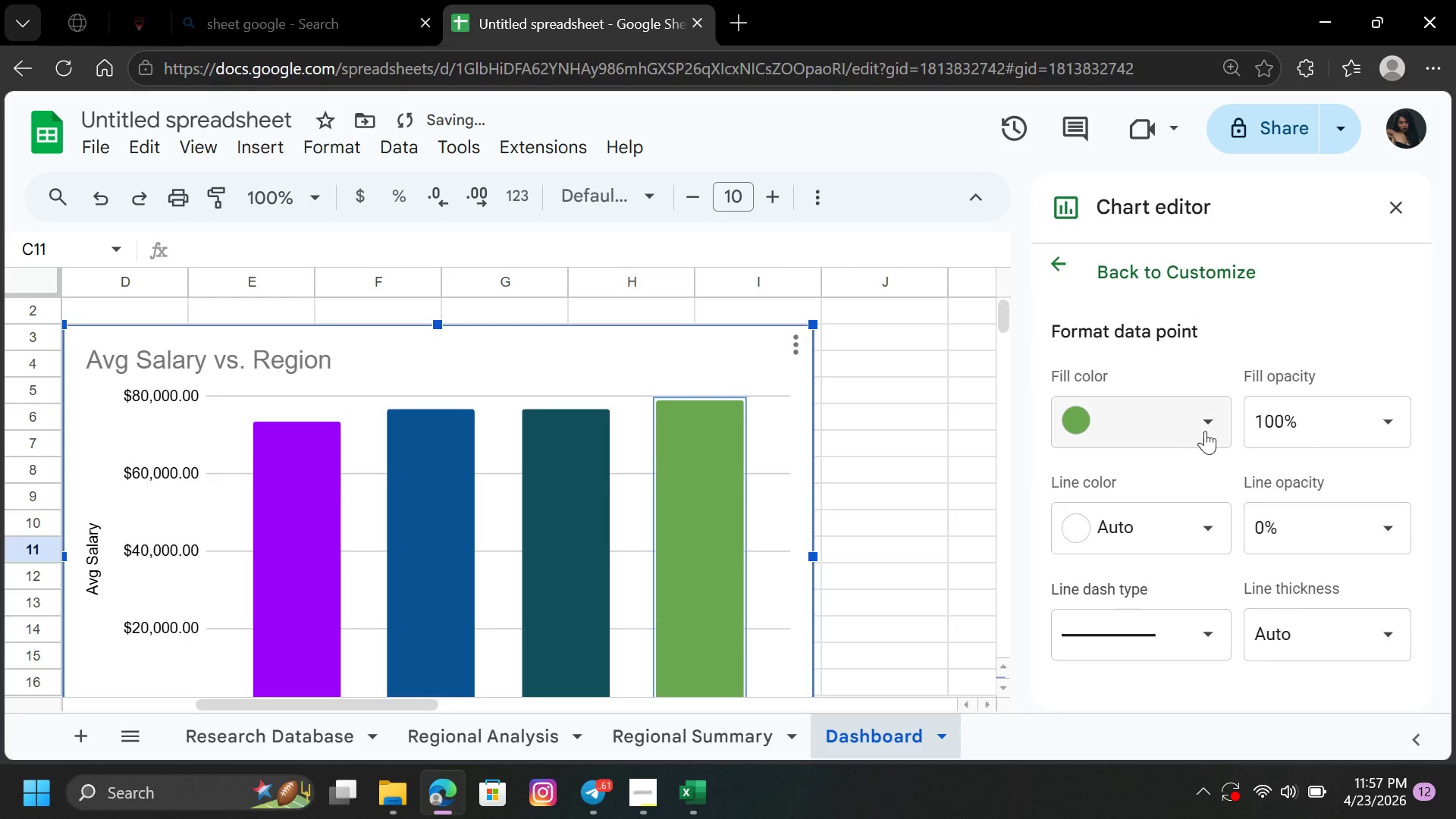 
left_click([1208, 428])
 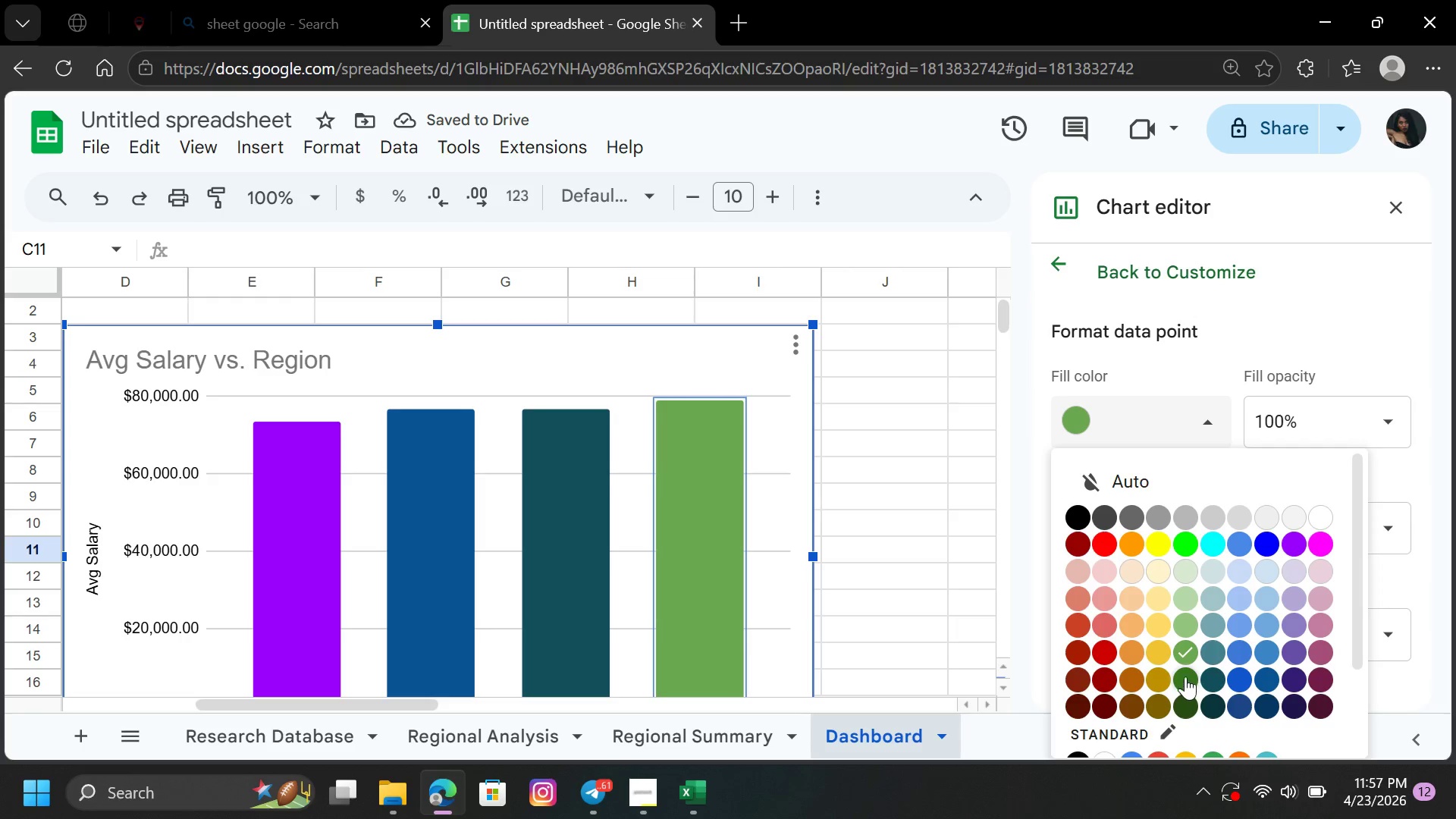 
left_click([1188, 674])
 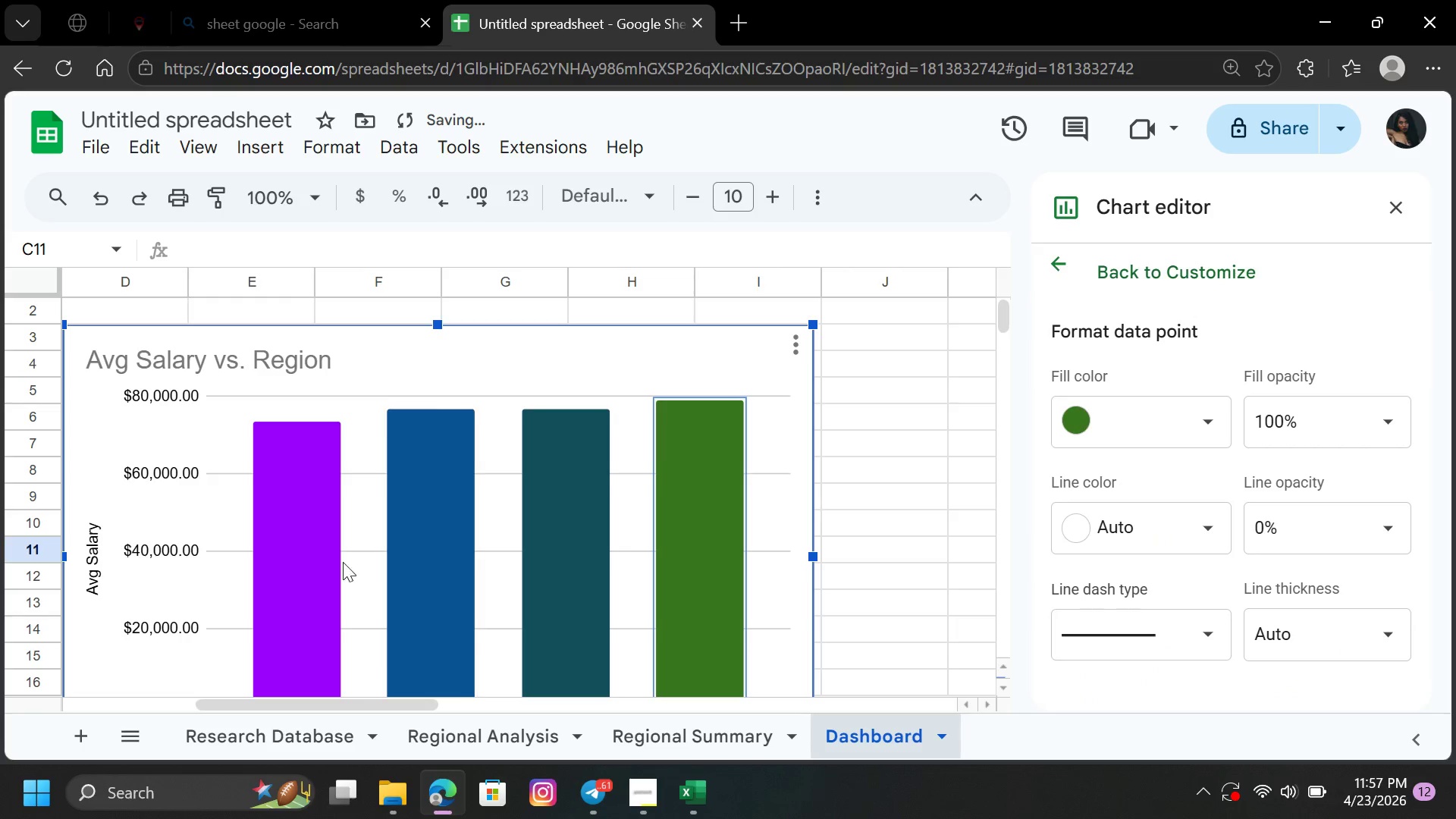 
left_click([280, 551])
 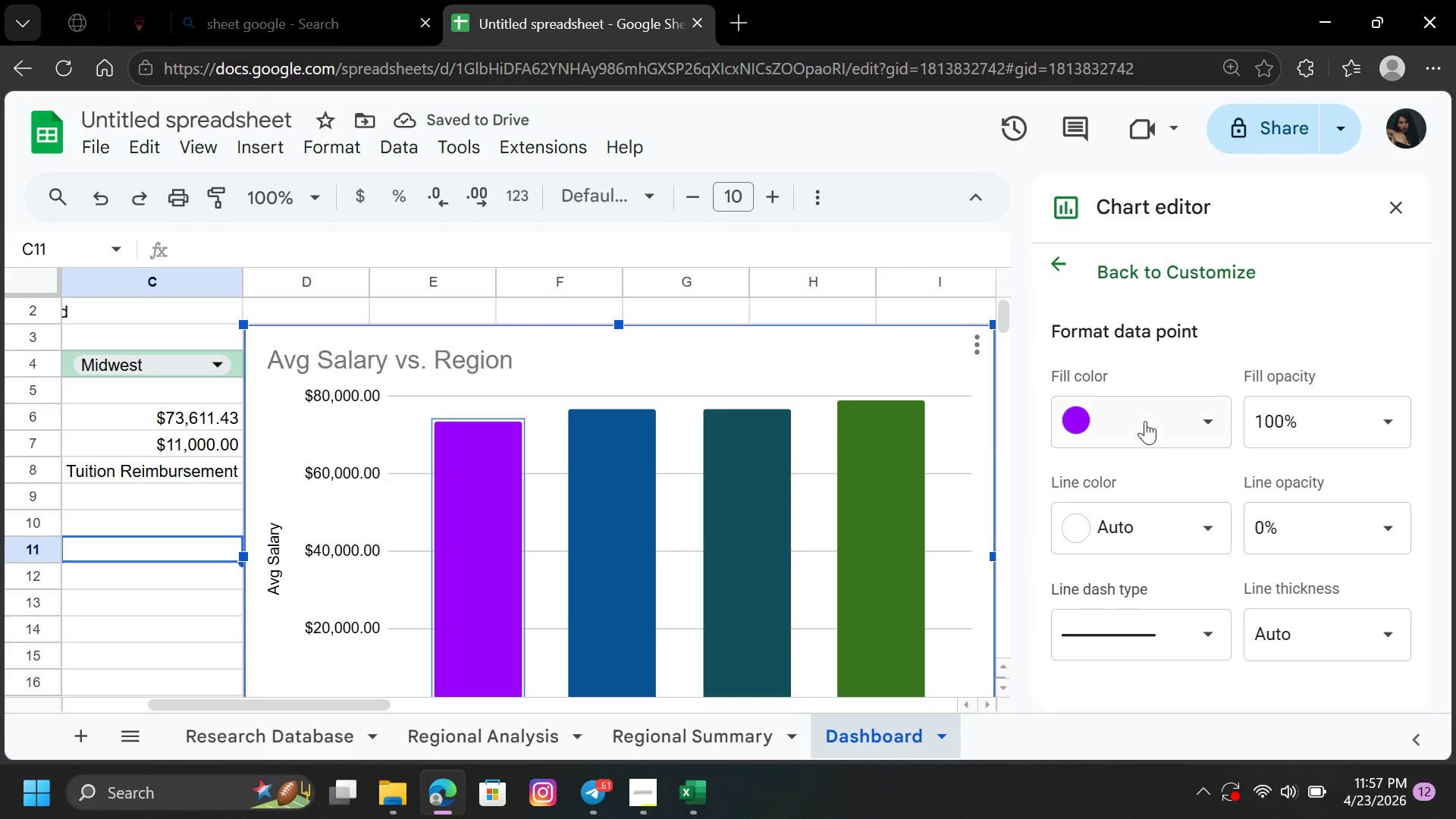 
left_click([1204, 422])
 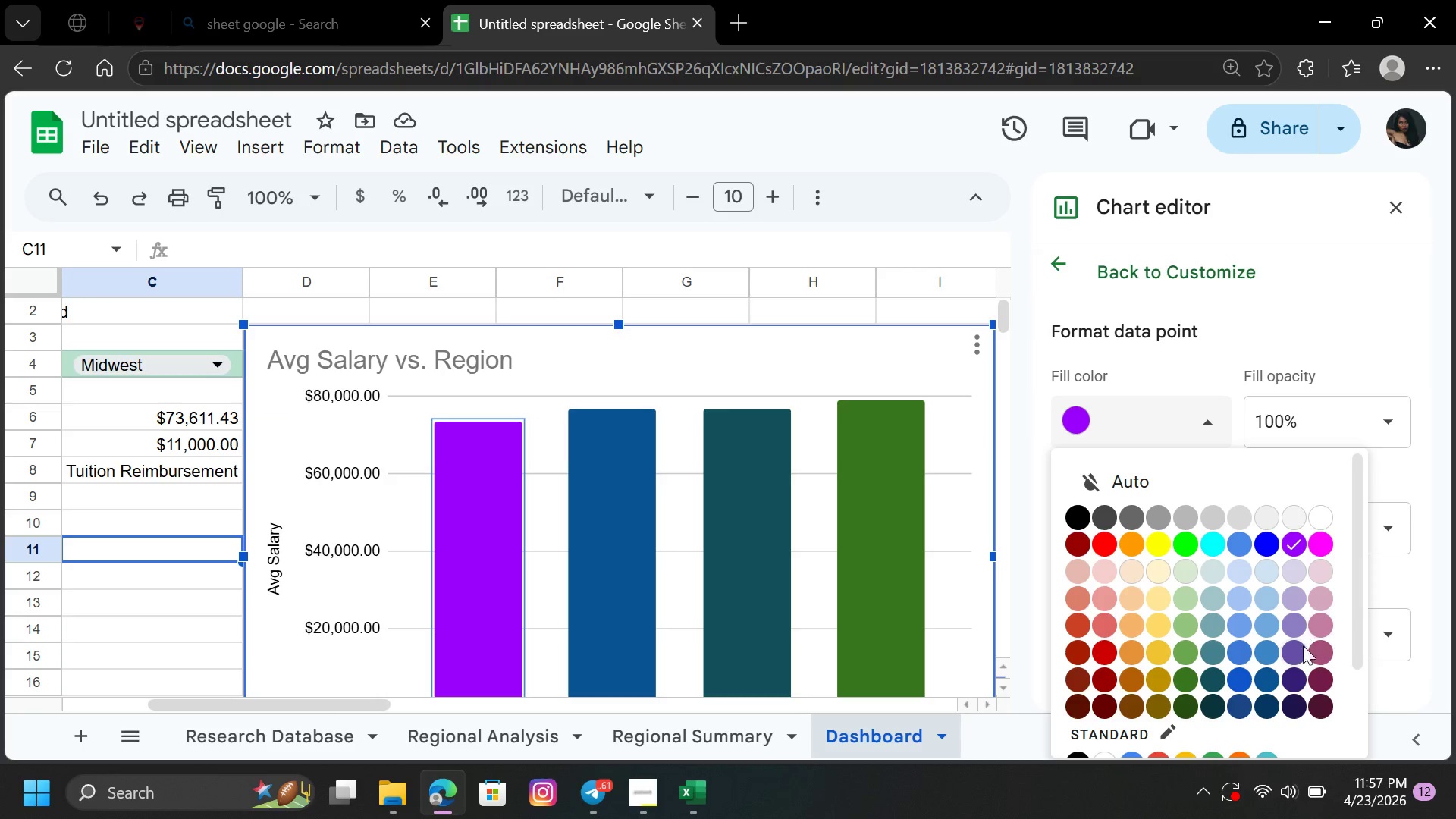 
left_click([1294, 654])
 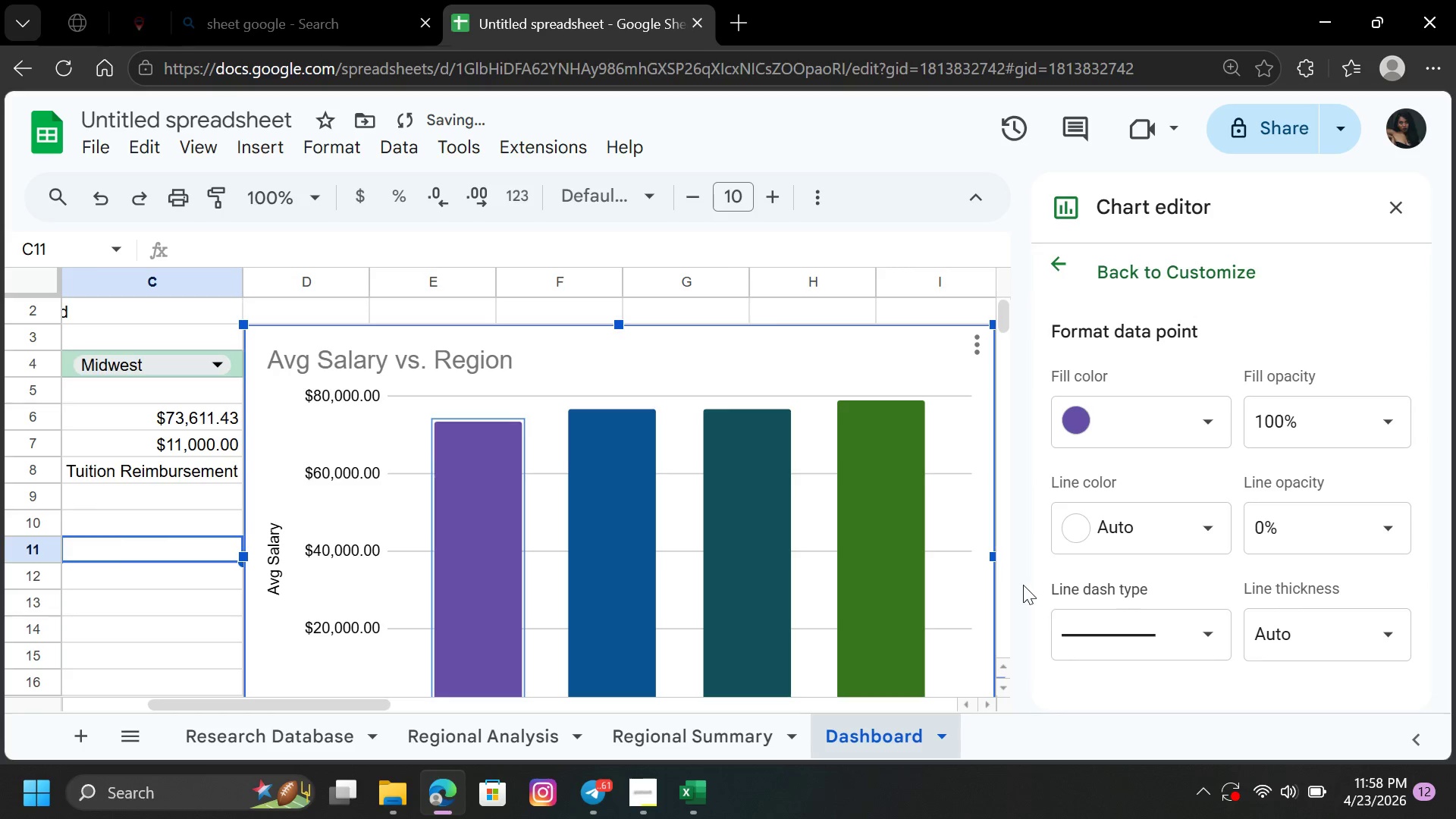 
left_click([1022, 585])
 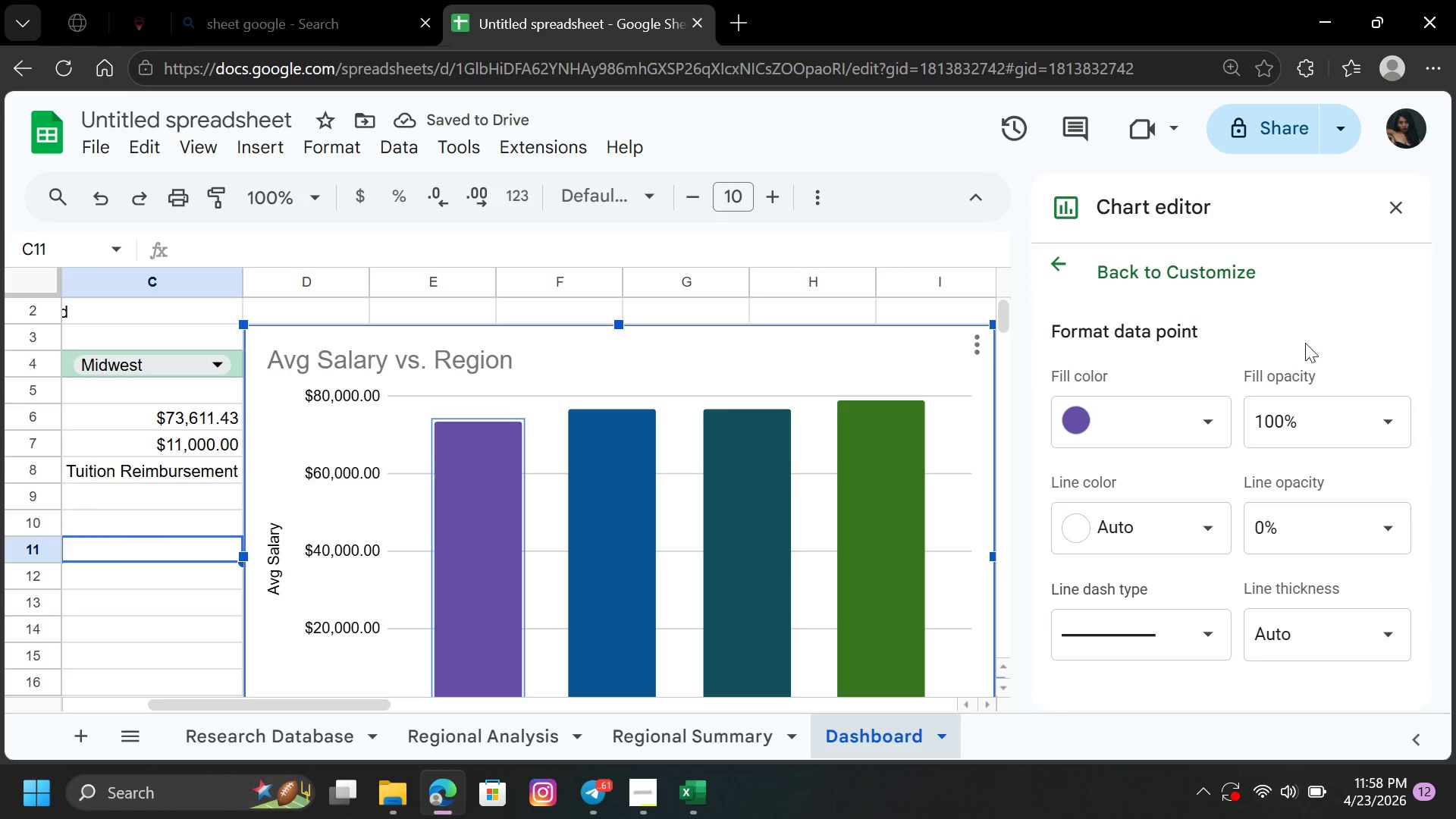 
left_click([1329, 332])
 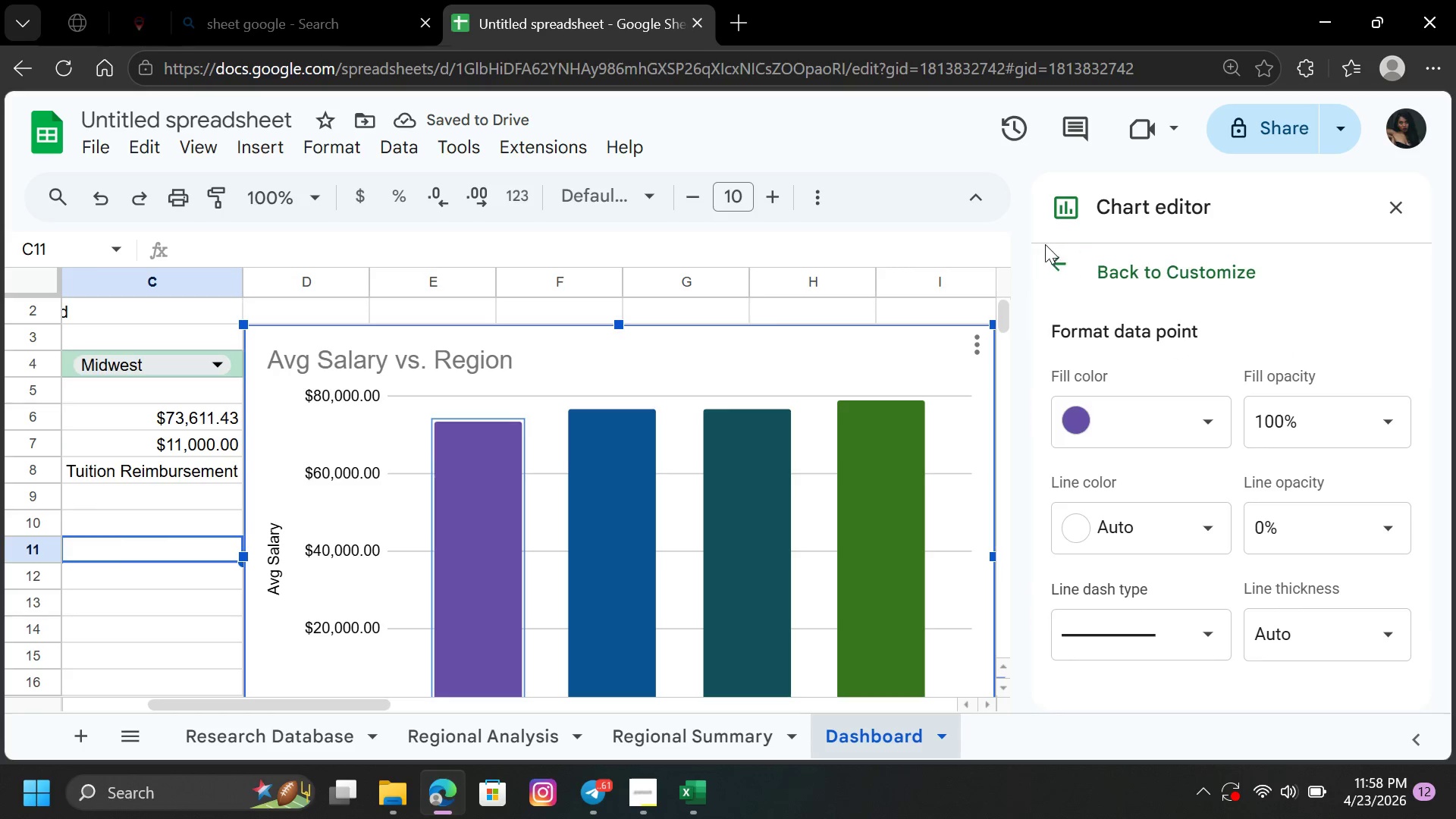 
left_click([1056, 265])
 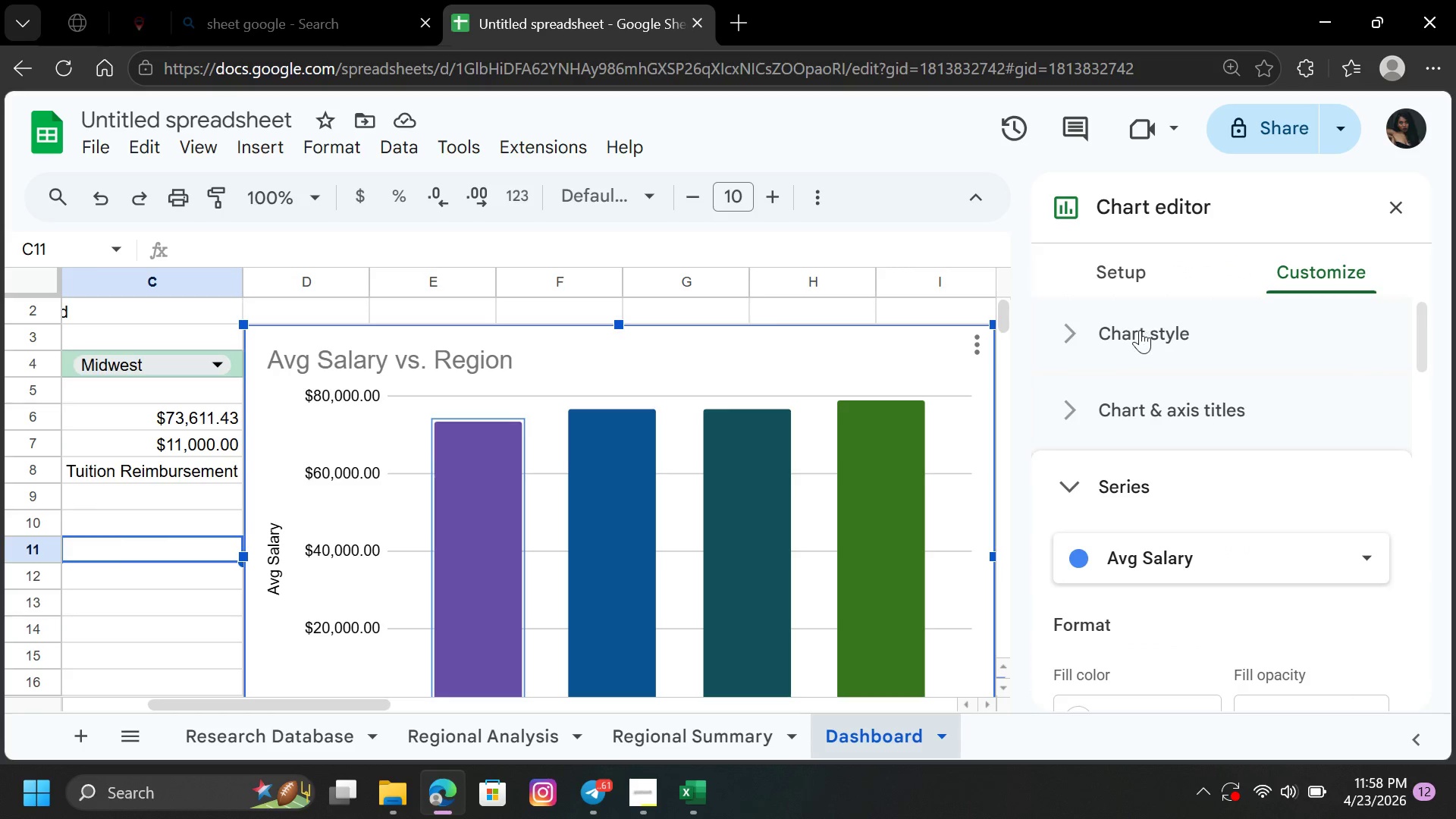 
left_click([1140, 331])
 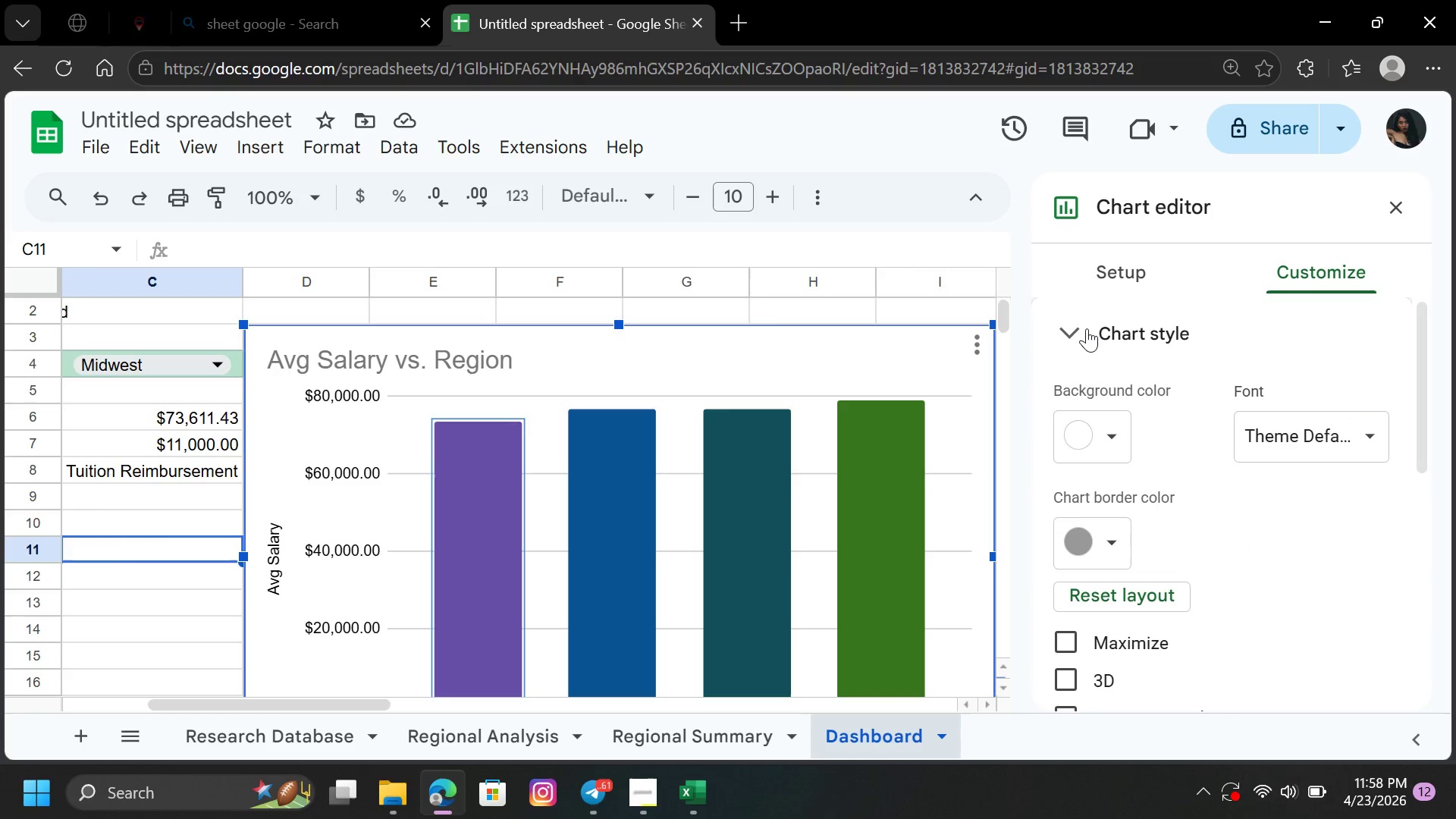 
left_click([1086, 324])
 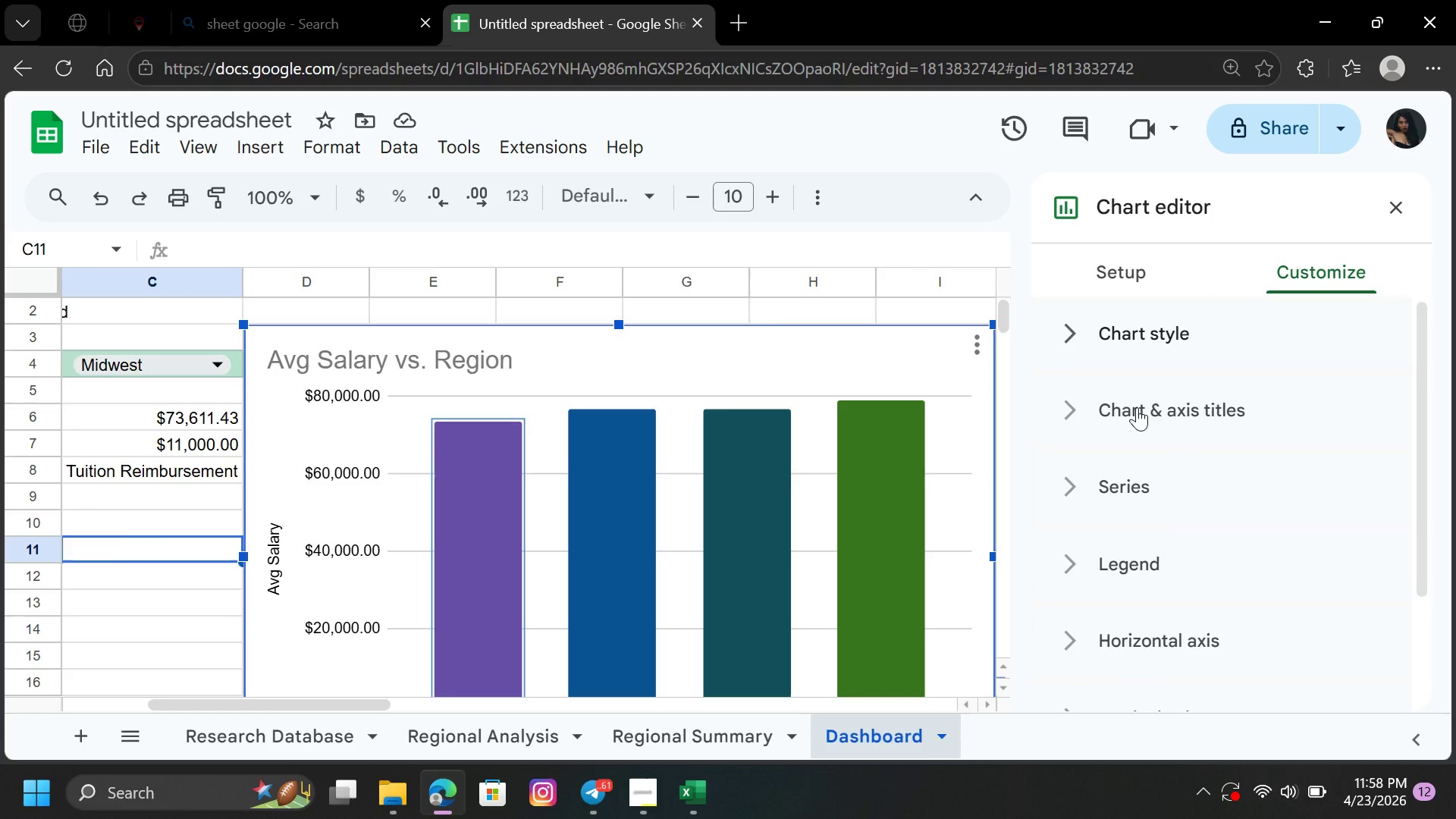 
left_click([1138, 408])
 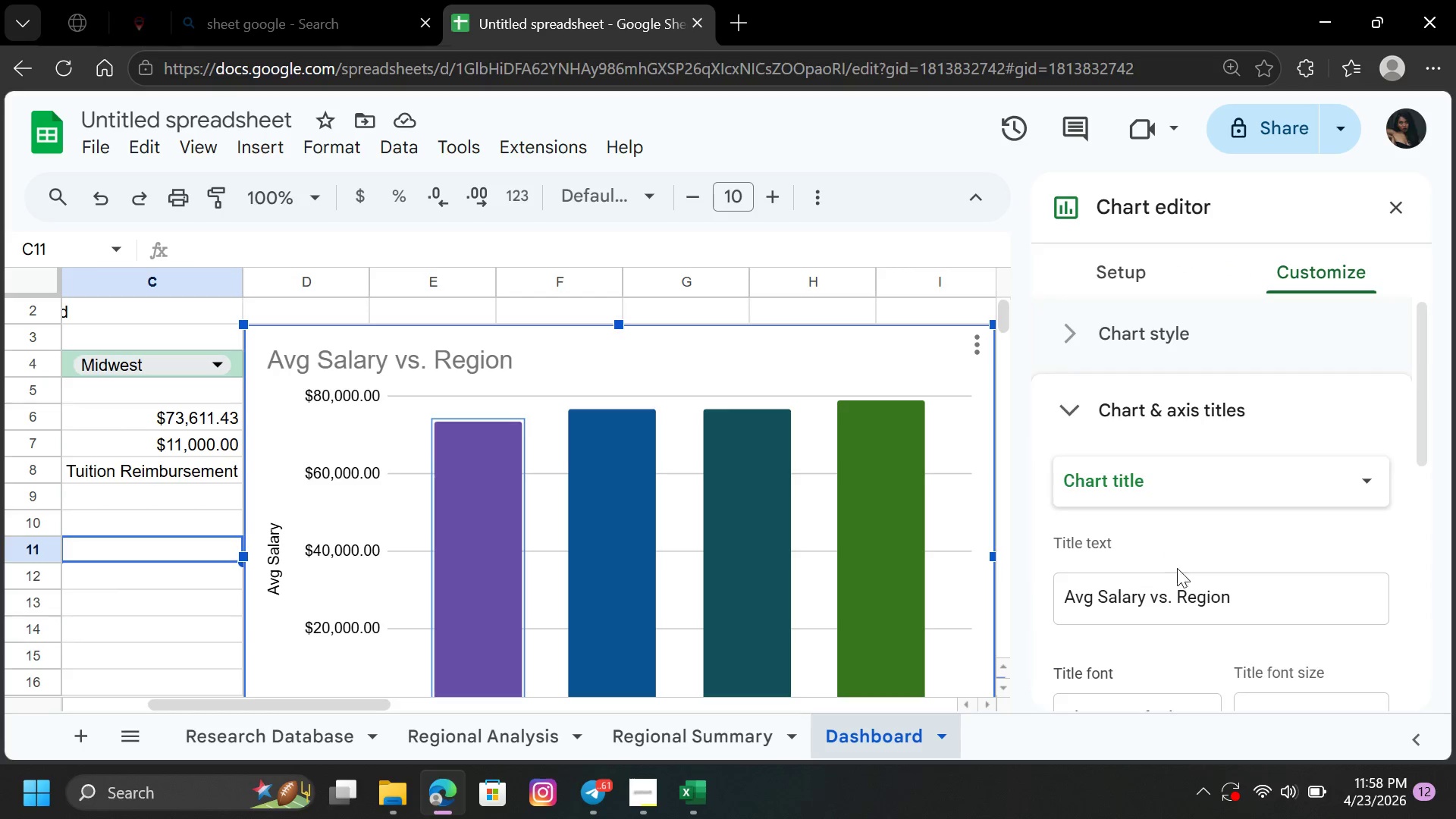 
mouse_move([1204, 607])
 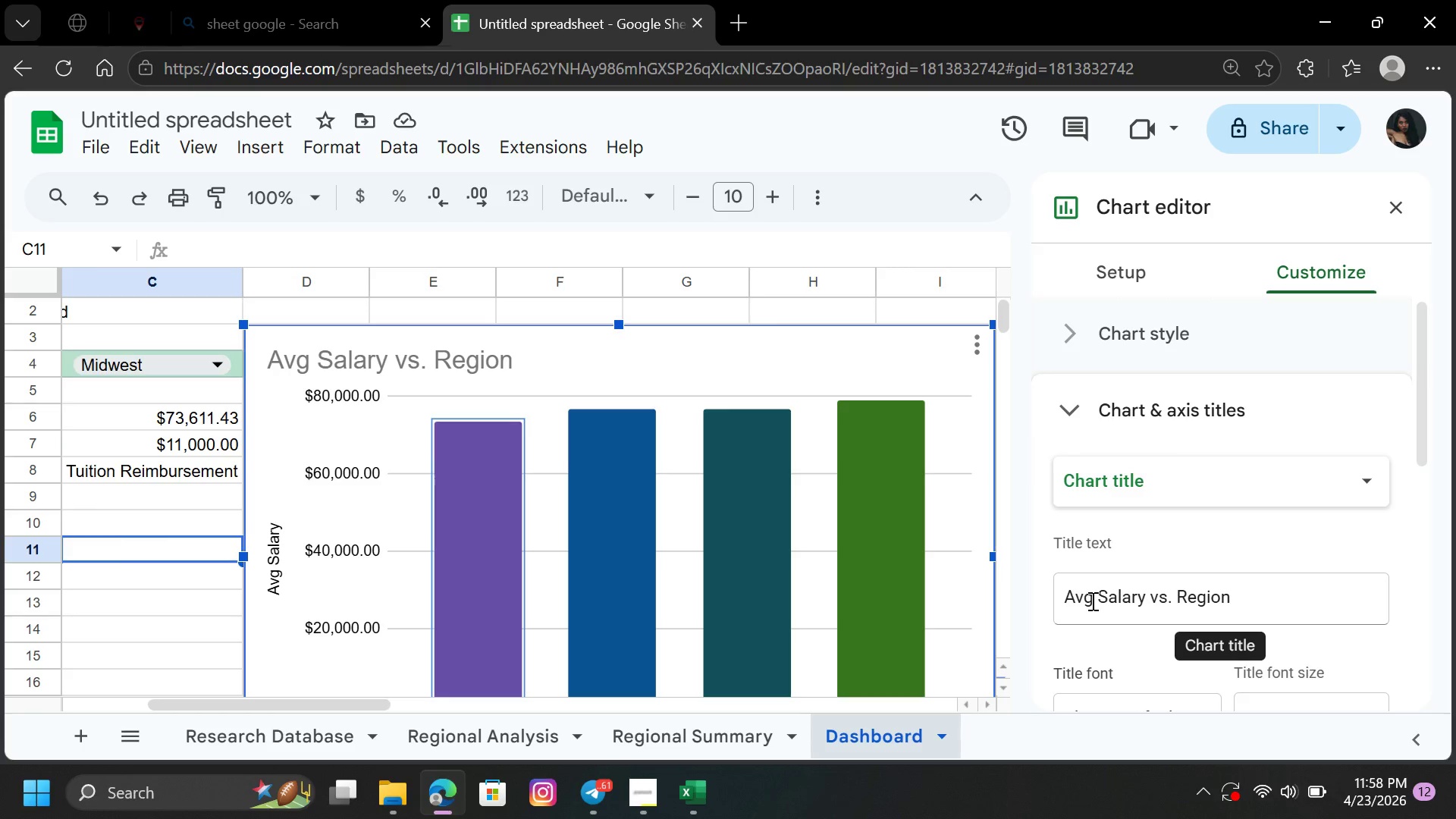 
left_click([1091, 600])
 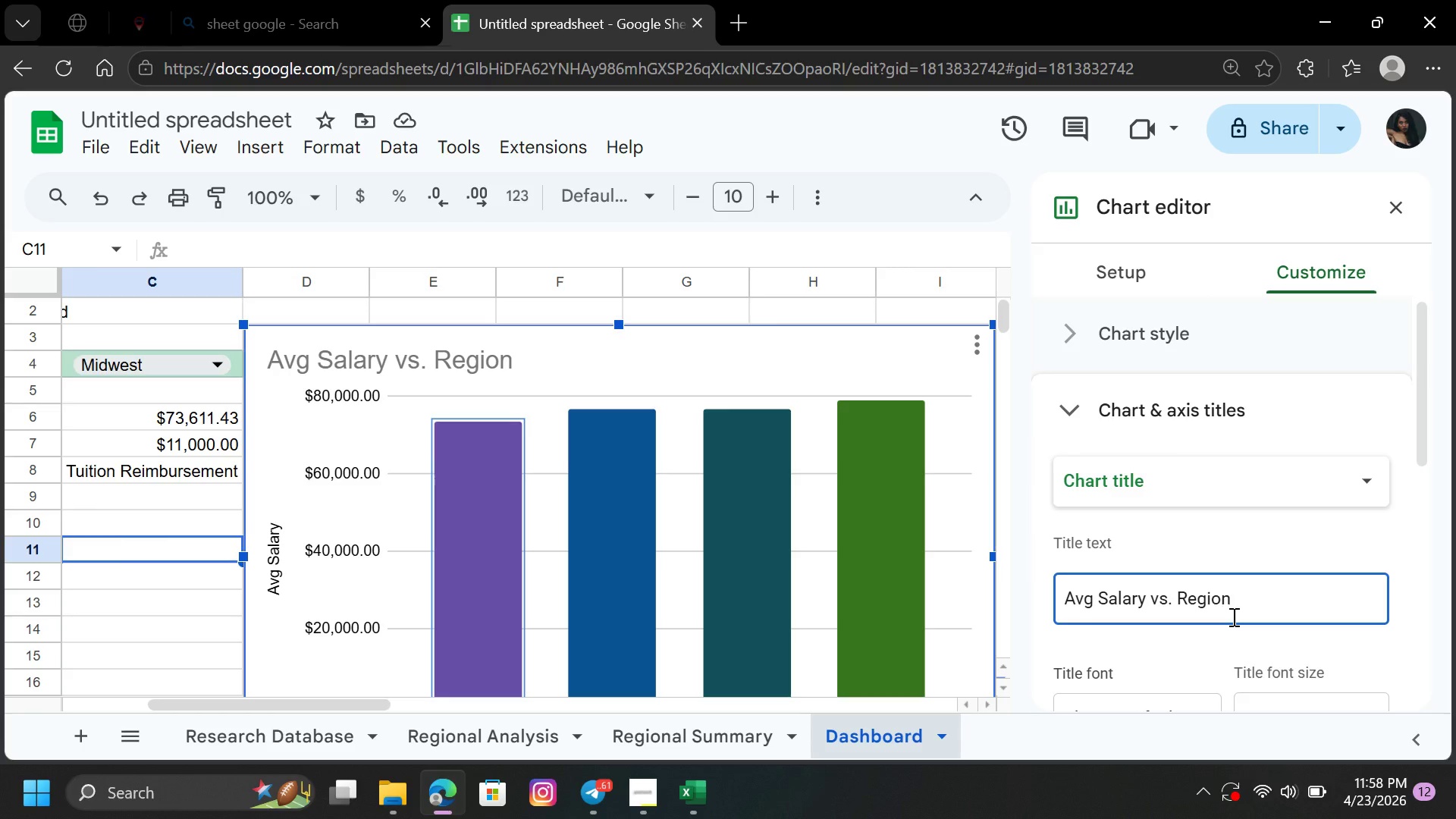 
wait(5.44)
 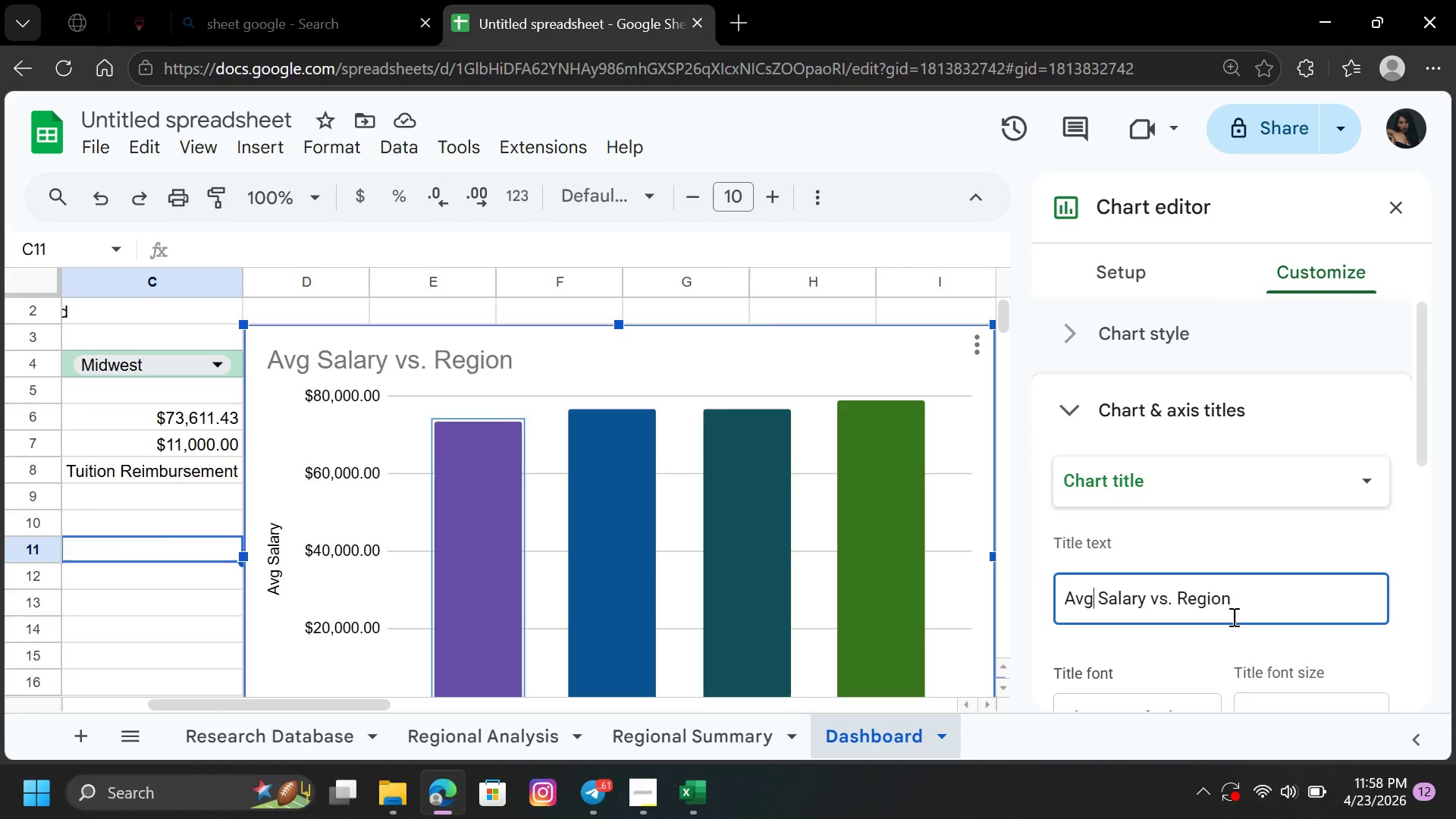 
key(Backspace)
type(ER)
key(Backspace)
key(Backspace)
type(erage Ba)
 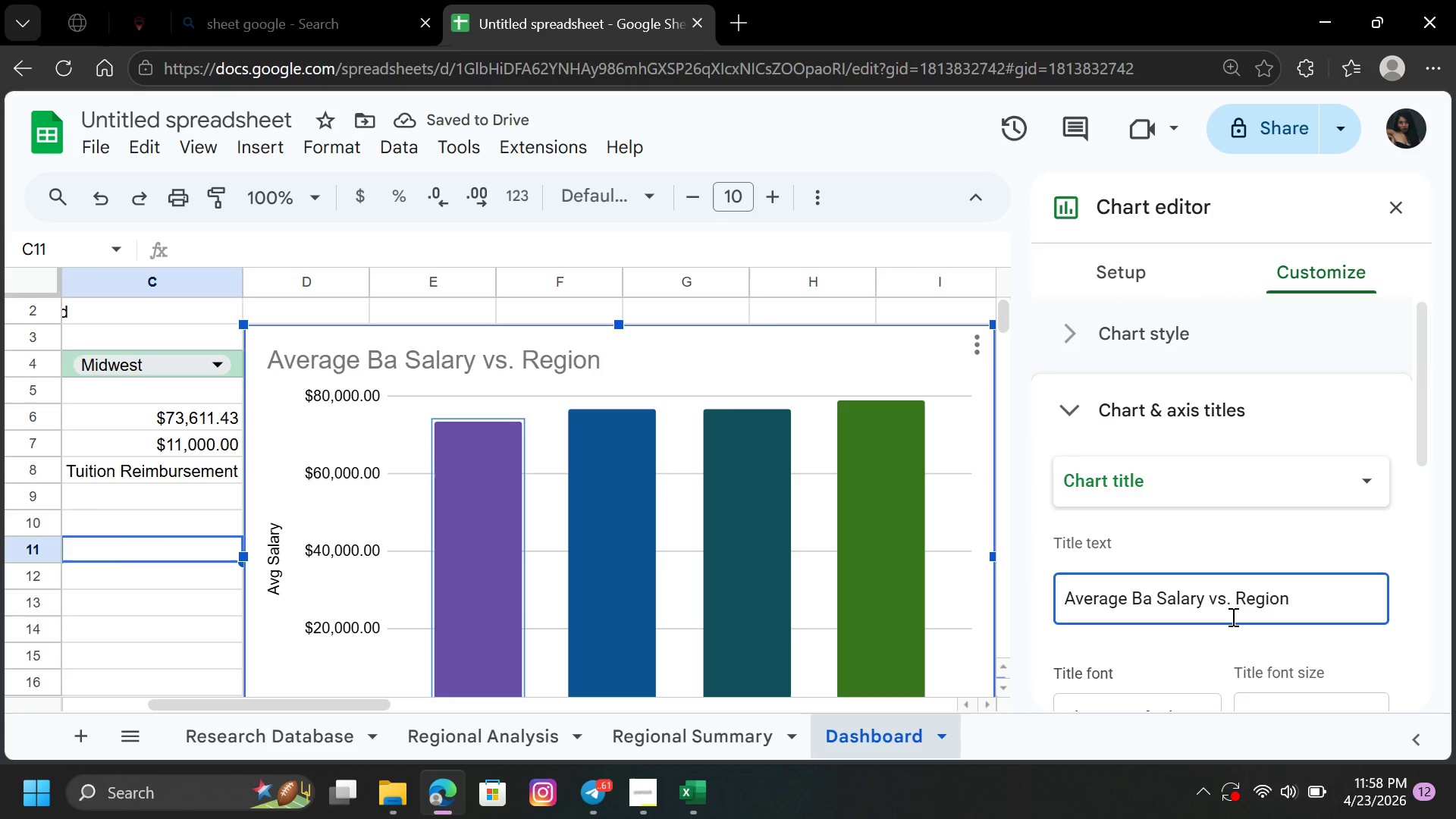 
type(se Salary by)
 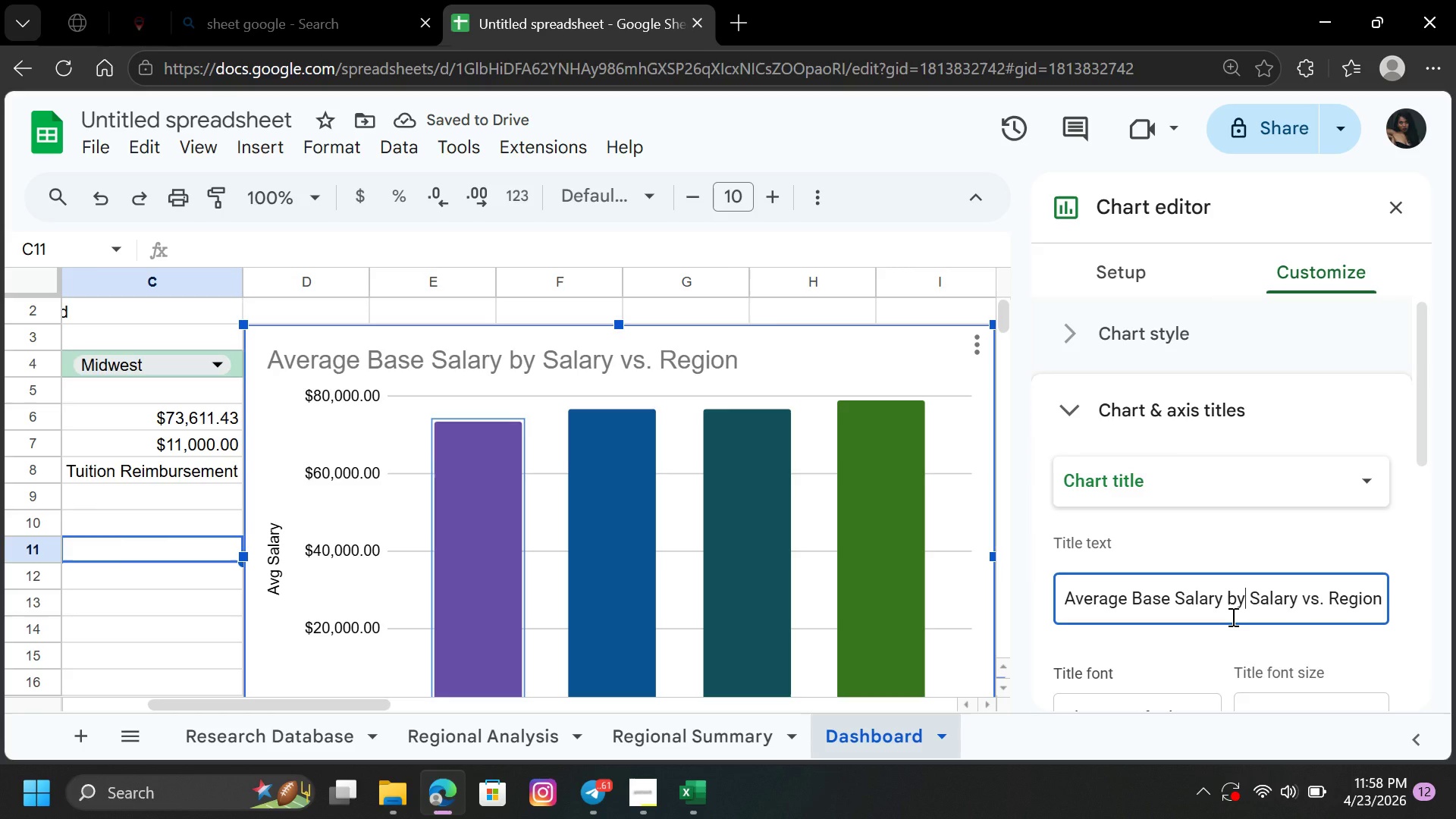 
key(ArrowRight)
 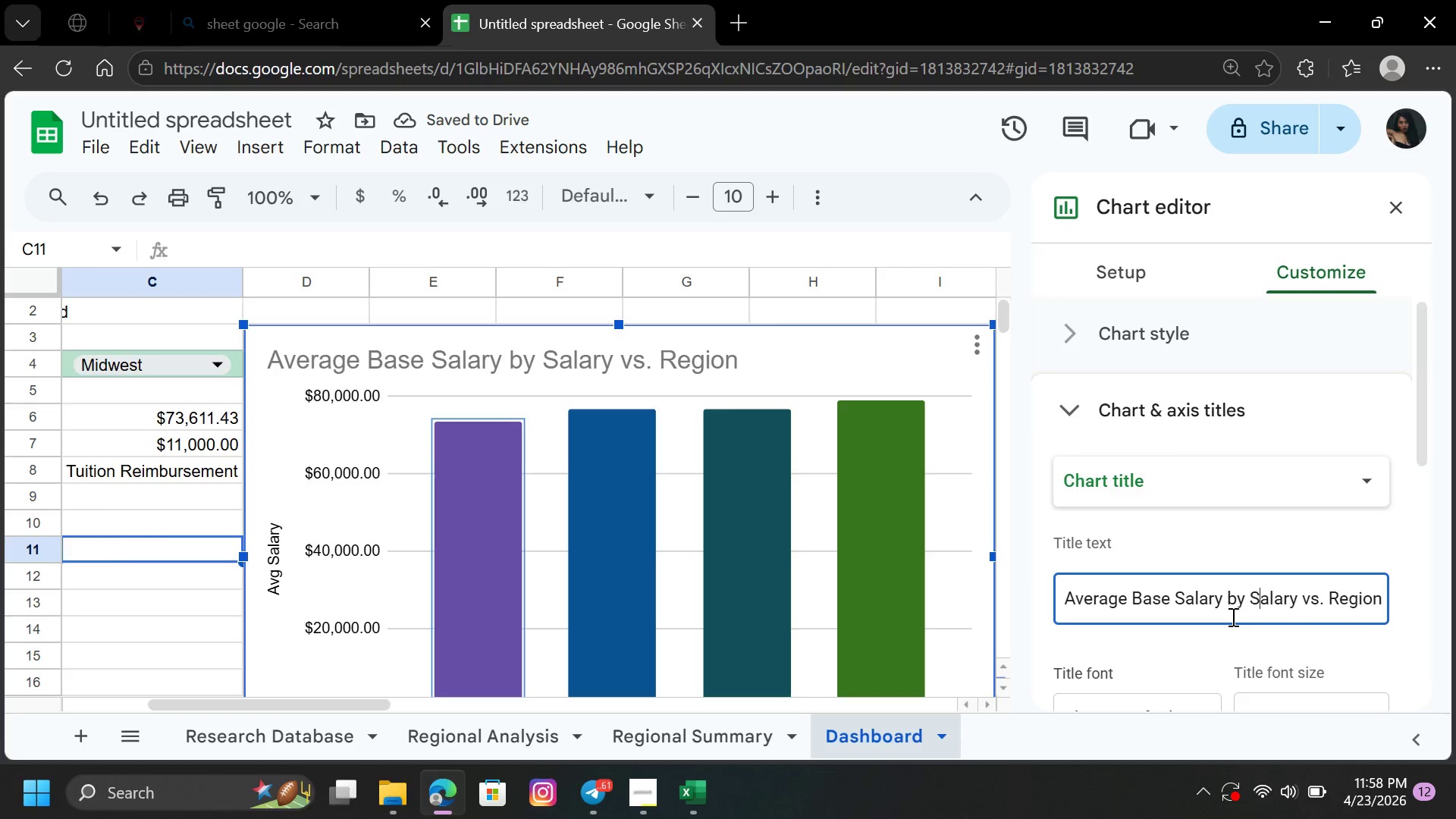 
key(ArrowRight)
 